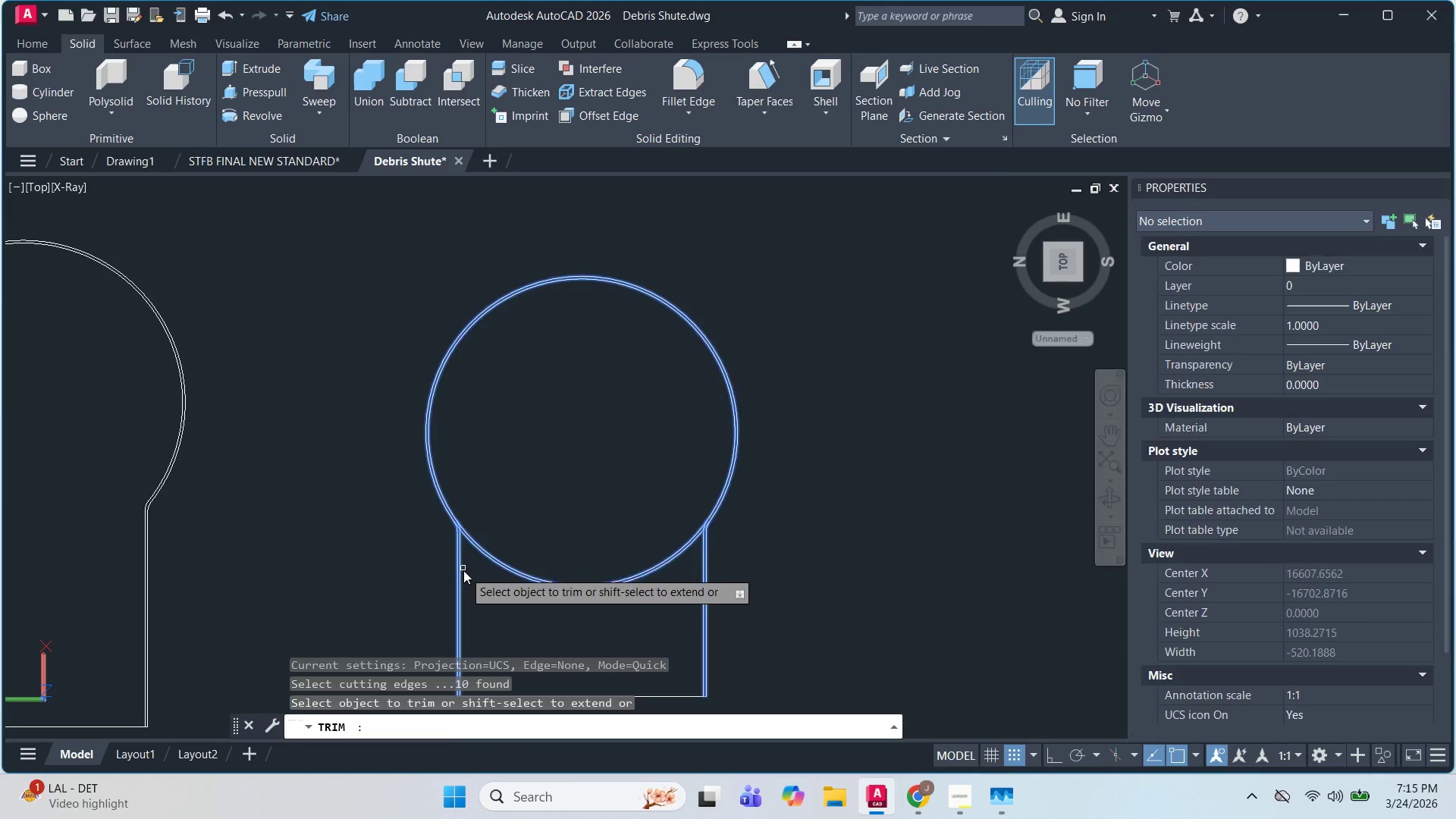 
scroll: coordinate [463, 570], scroll_direction: up, amount: 2.0
 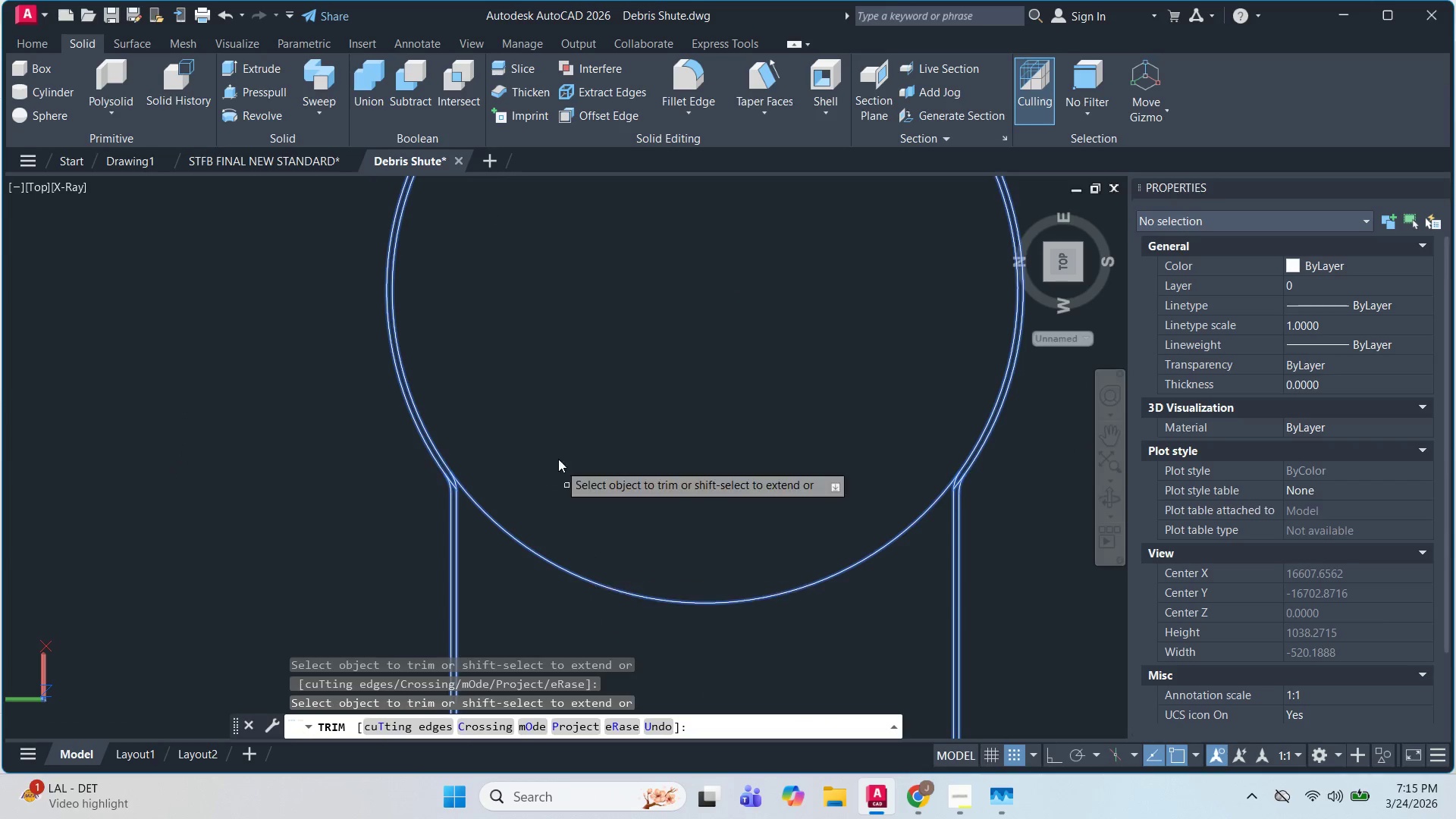 
double_click([558, 457])
 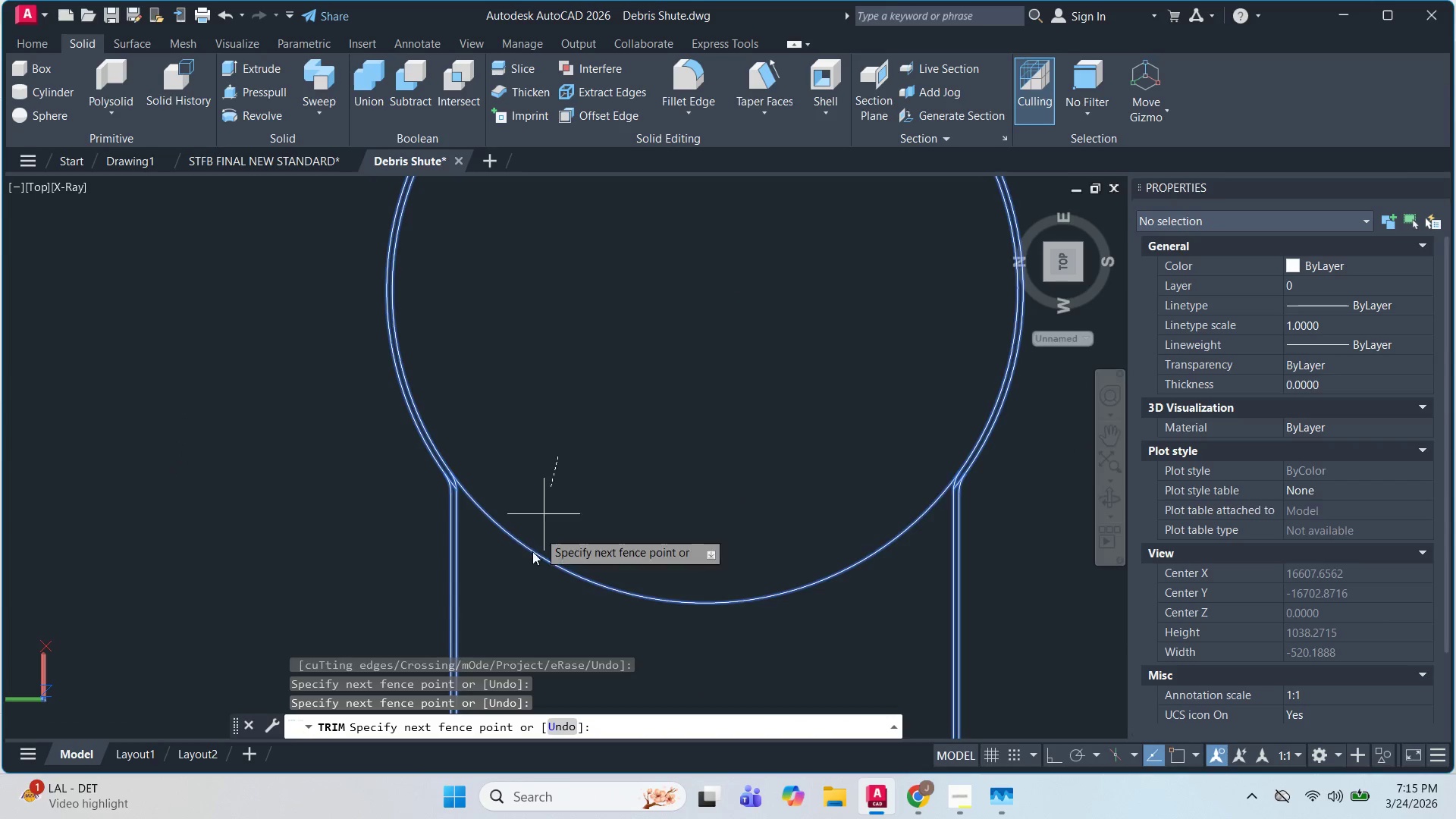 
triple_click([520, 582])
 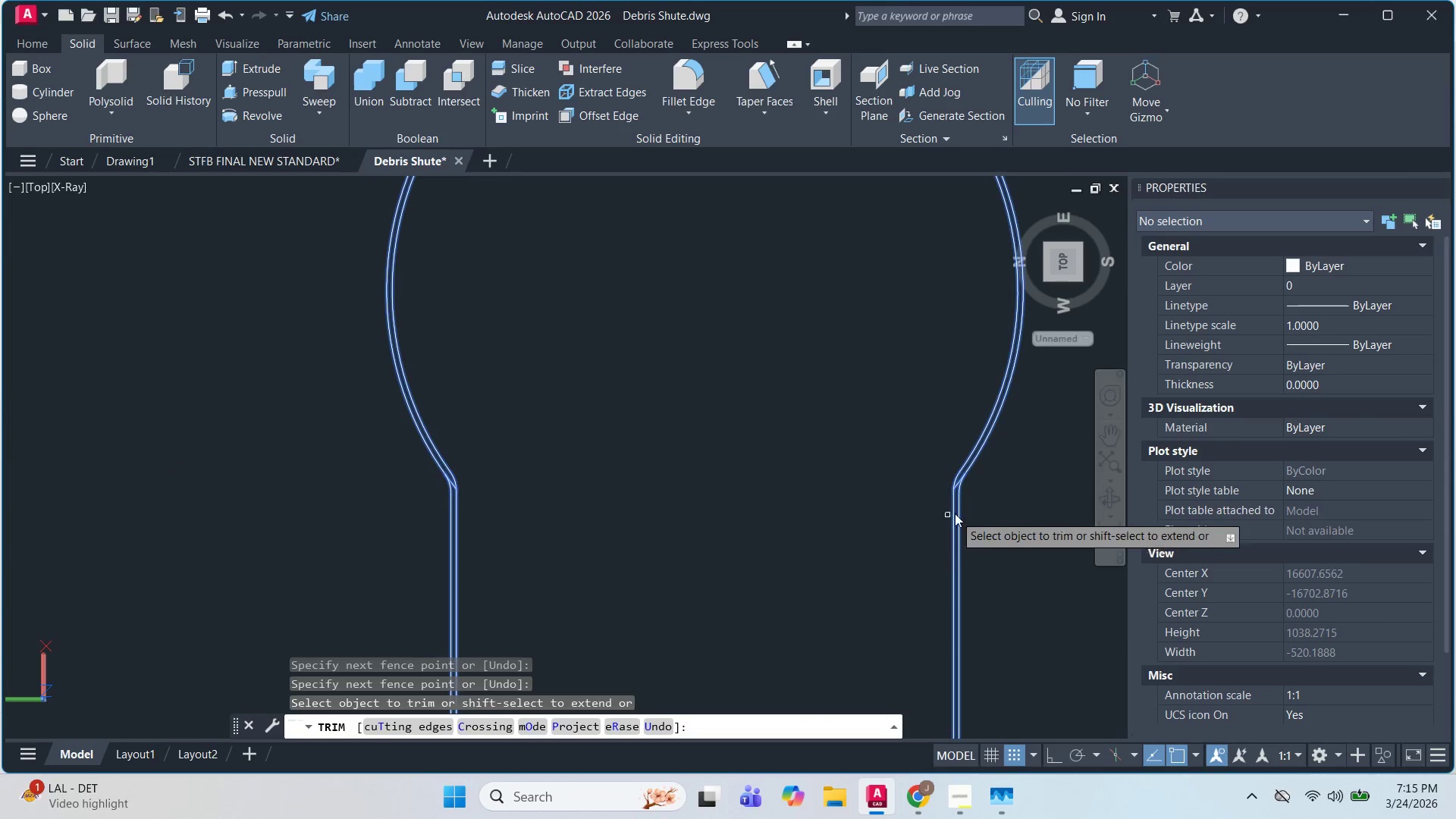 
left_click([940, 496])
 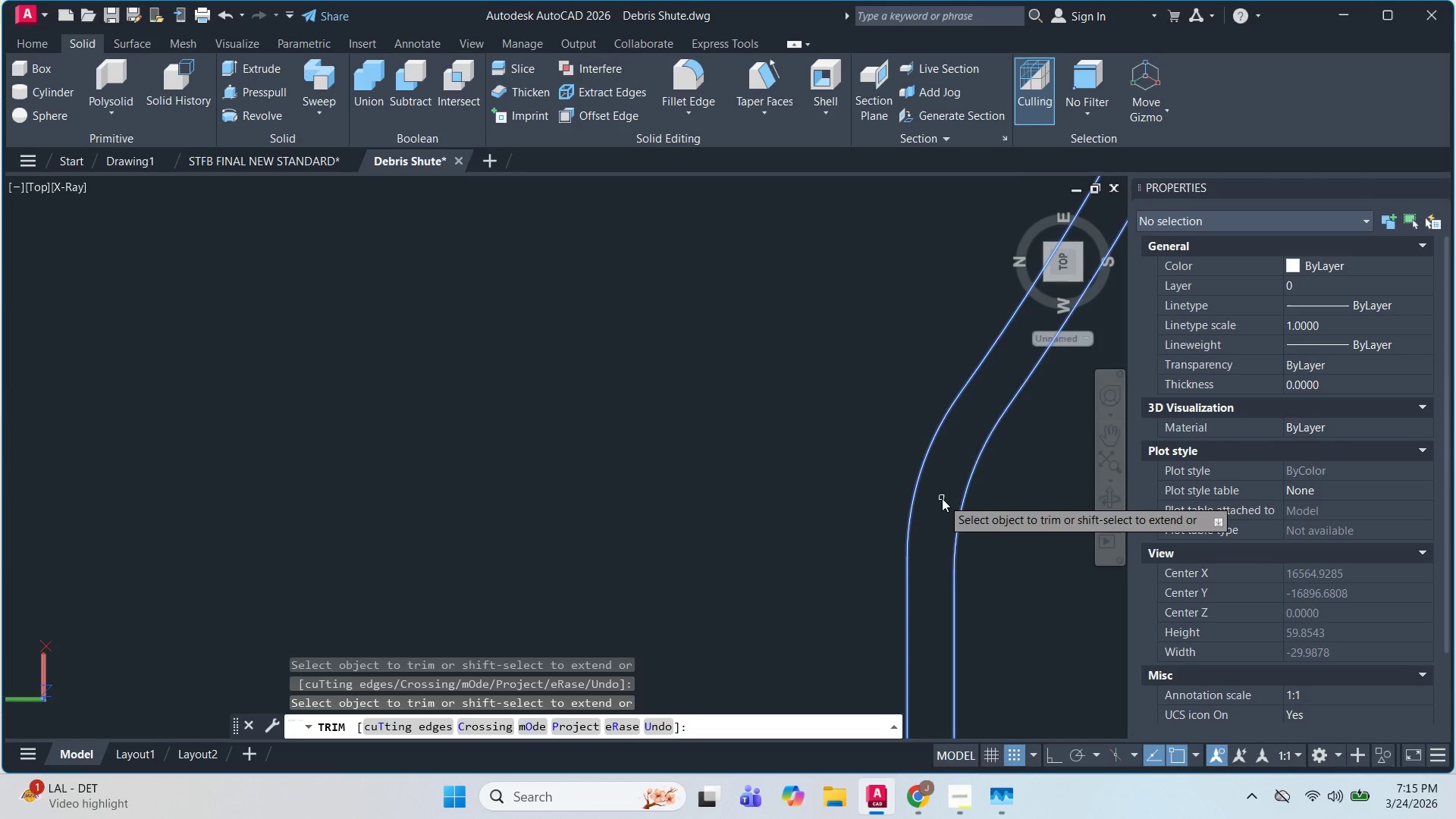 
scroll: coordinate [653, 485], scroll_direction: up, amount: 7.0
 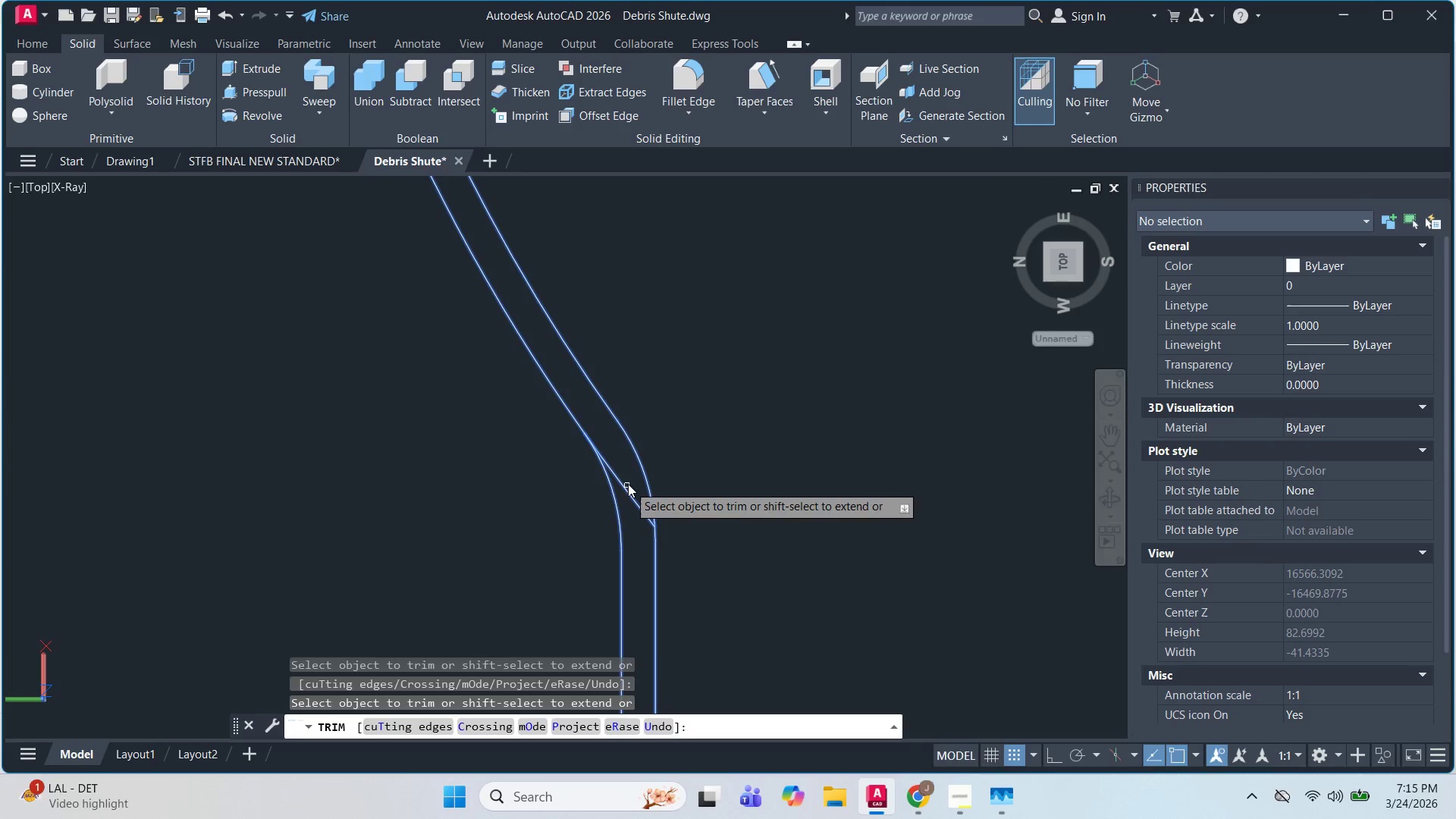 
left_click([628, 484])
 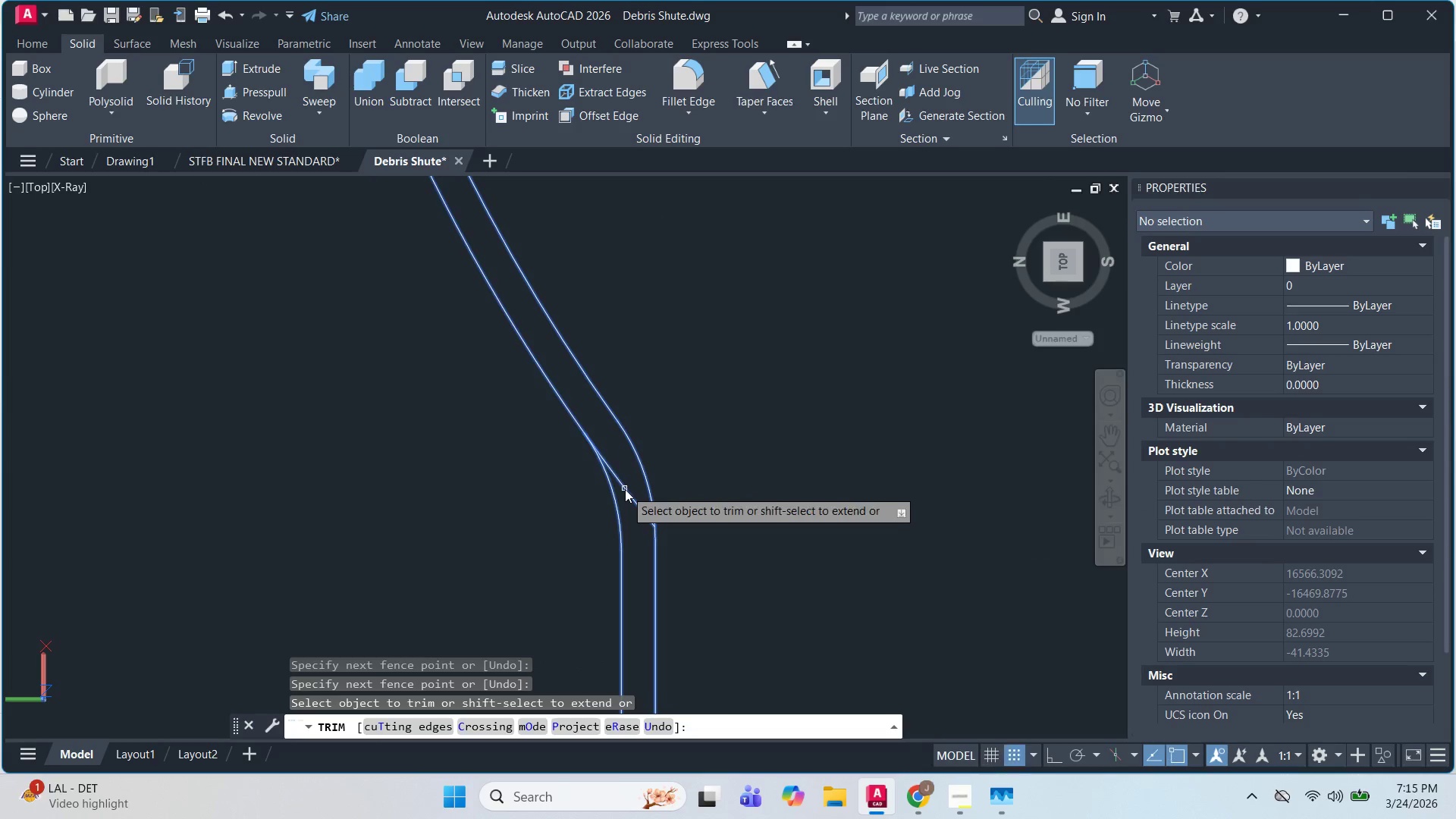 
triple_click([627, 497])
 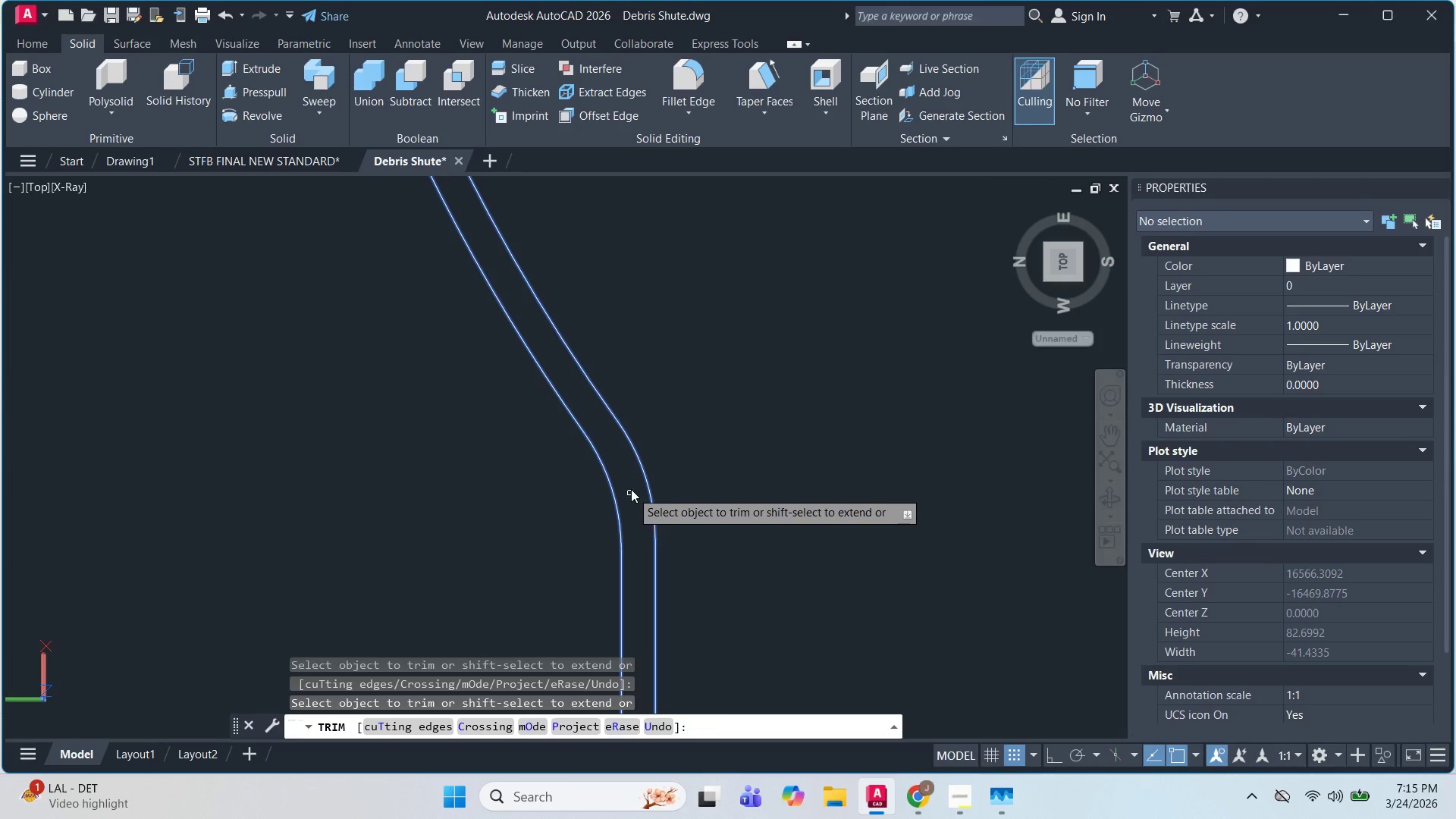 
key(Escape)
key(Escape)
type(RE )
 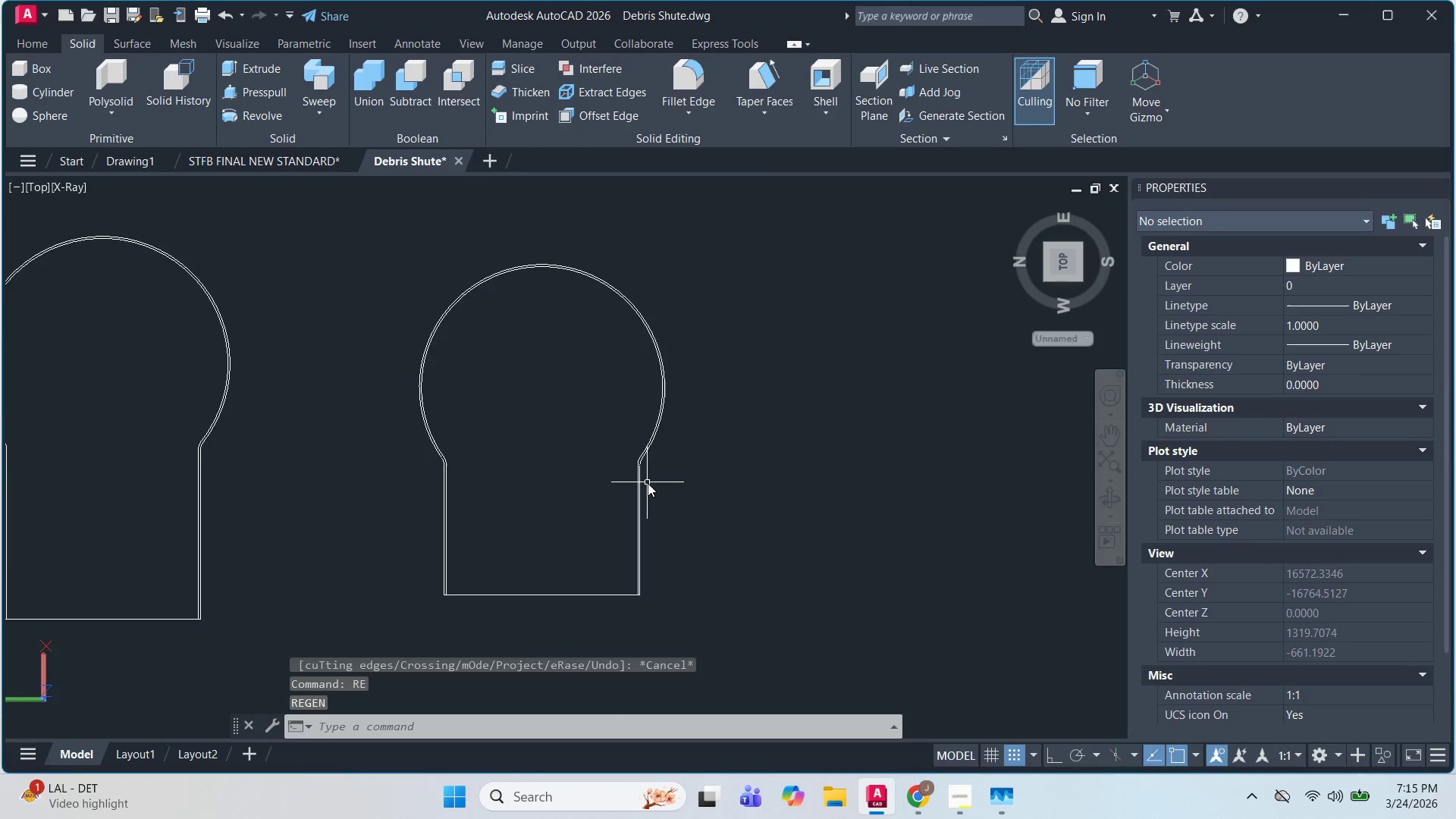 
scroll: coordinate [645, 488], scroll_direction: down, amount: 3.0
 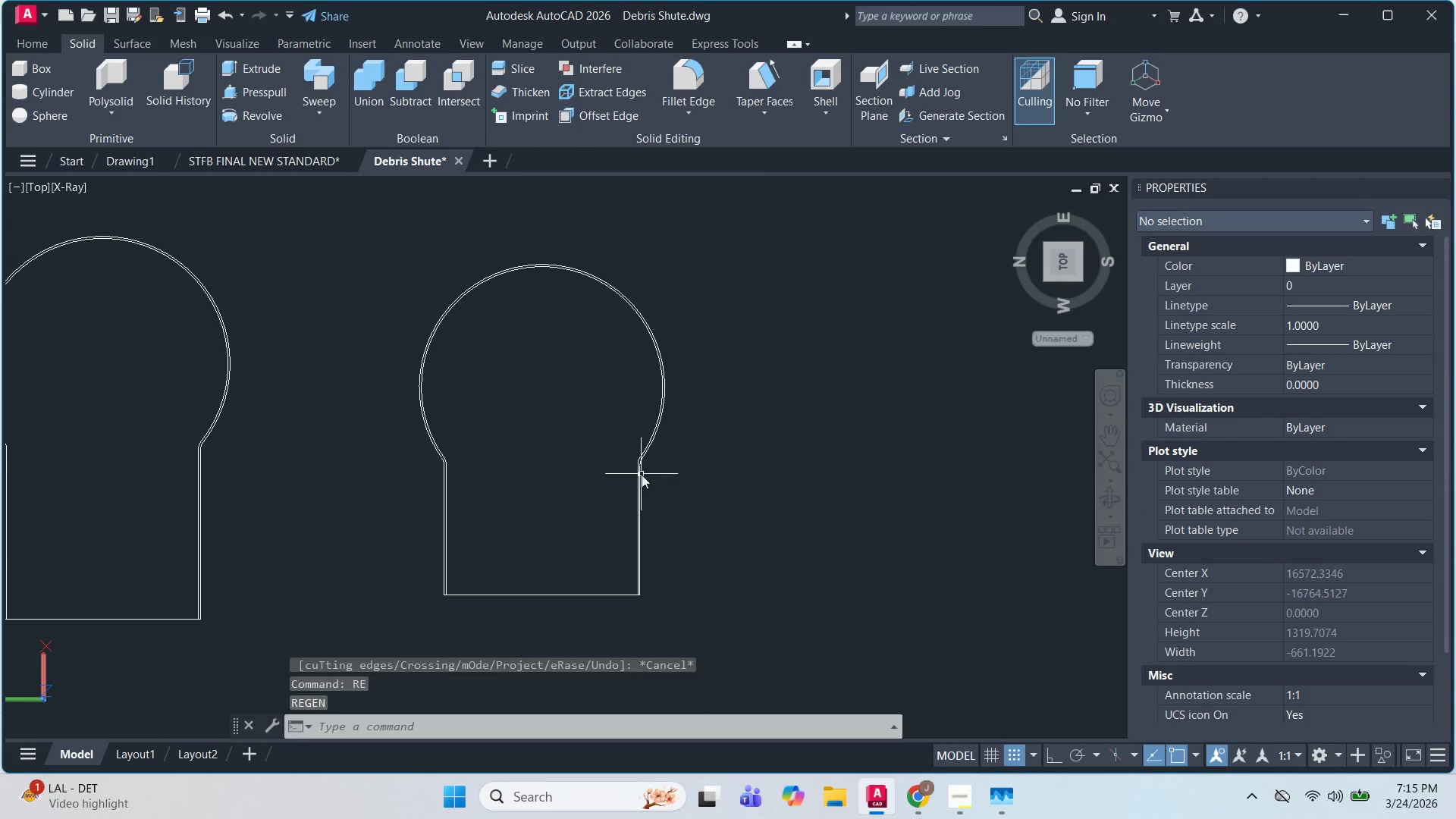 
left_click_drag(start_coordinate=[679, 539], to_coordinate=[673, 532])
 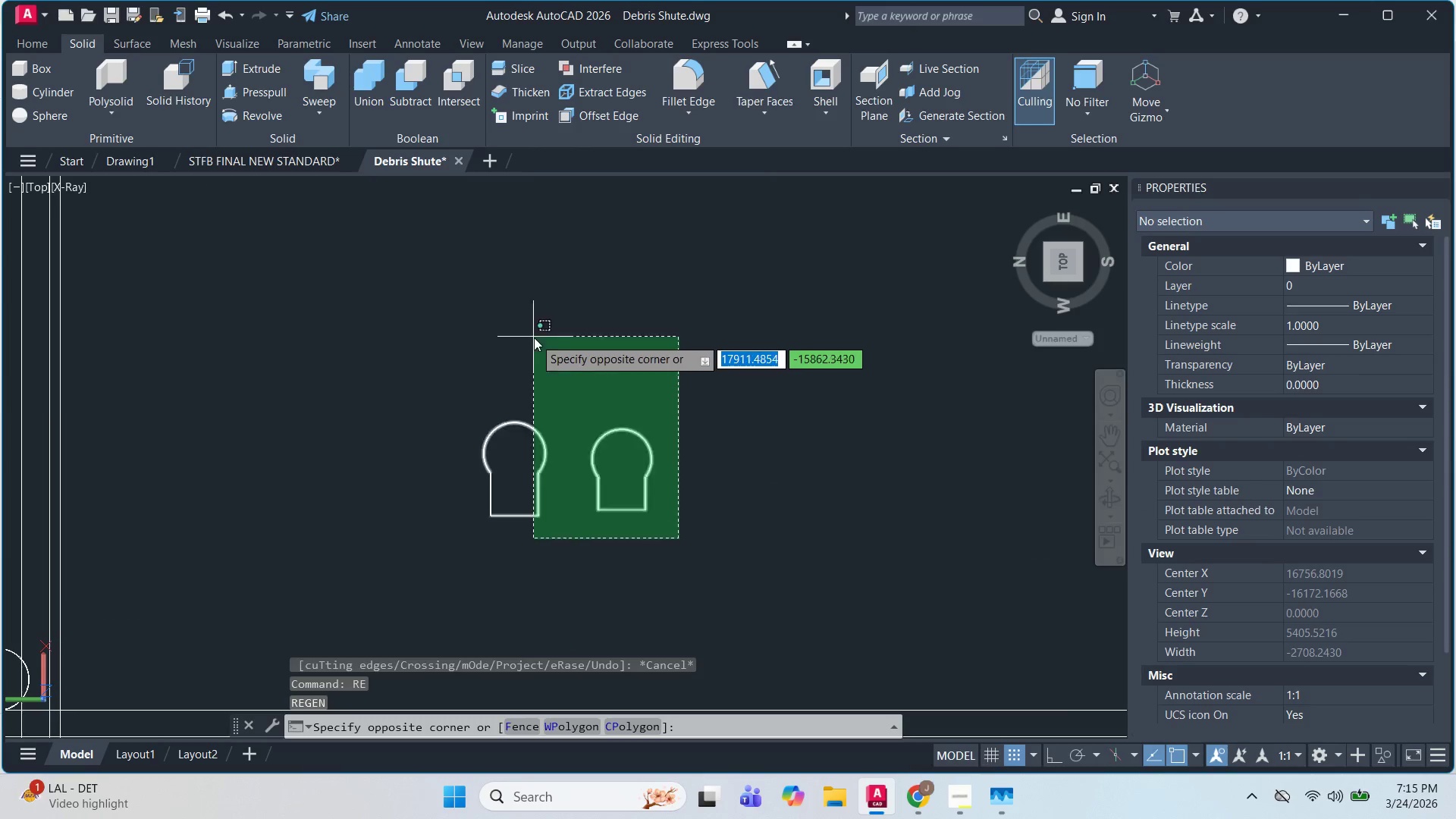 
scroll: coordinate [648, 483], scroll_direction: down, amount: 2.0
 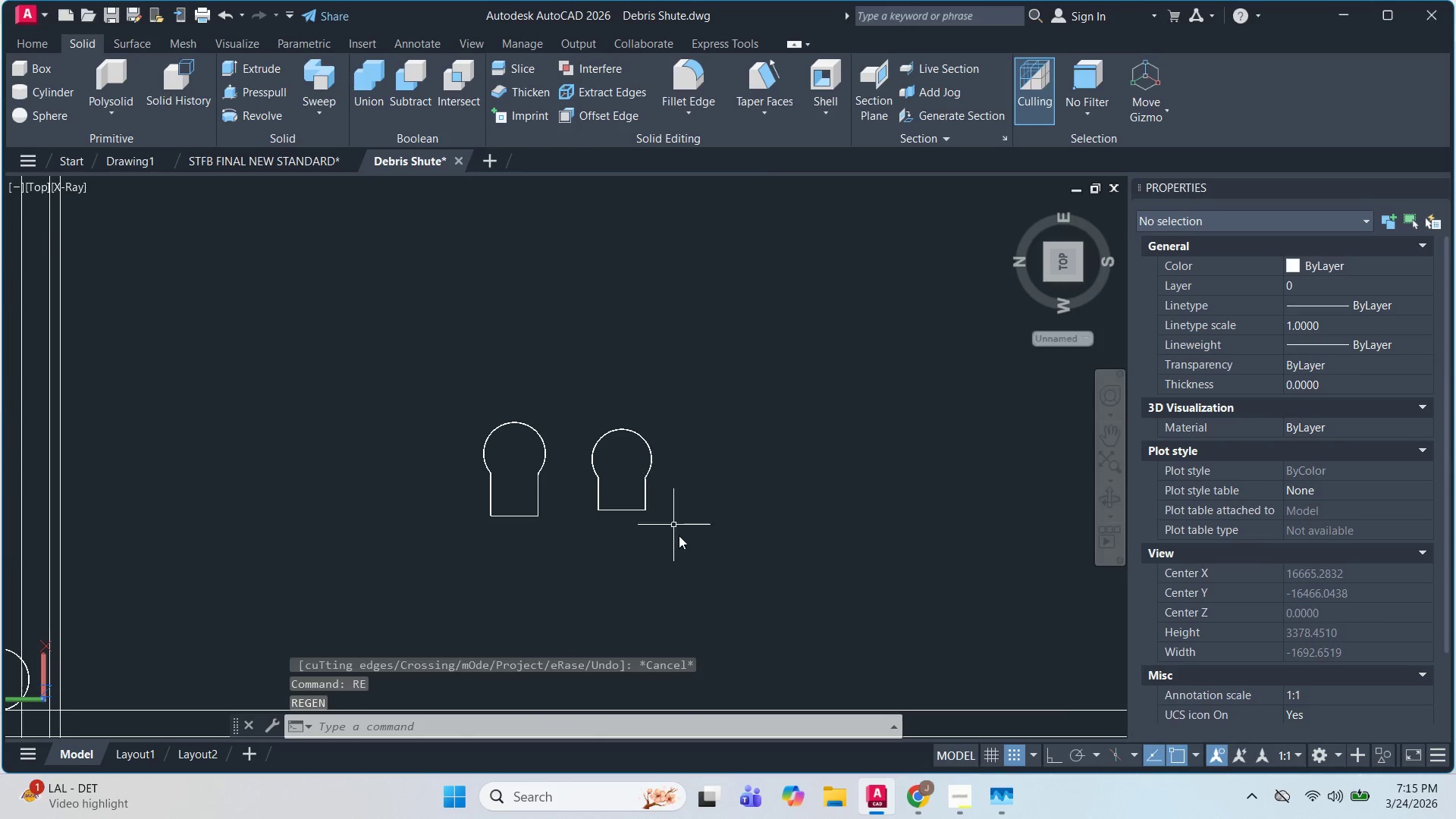 
left_click([632, 428])
 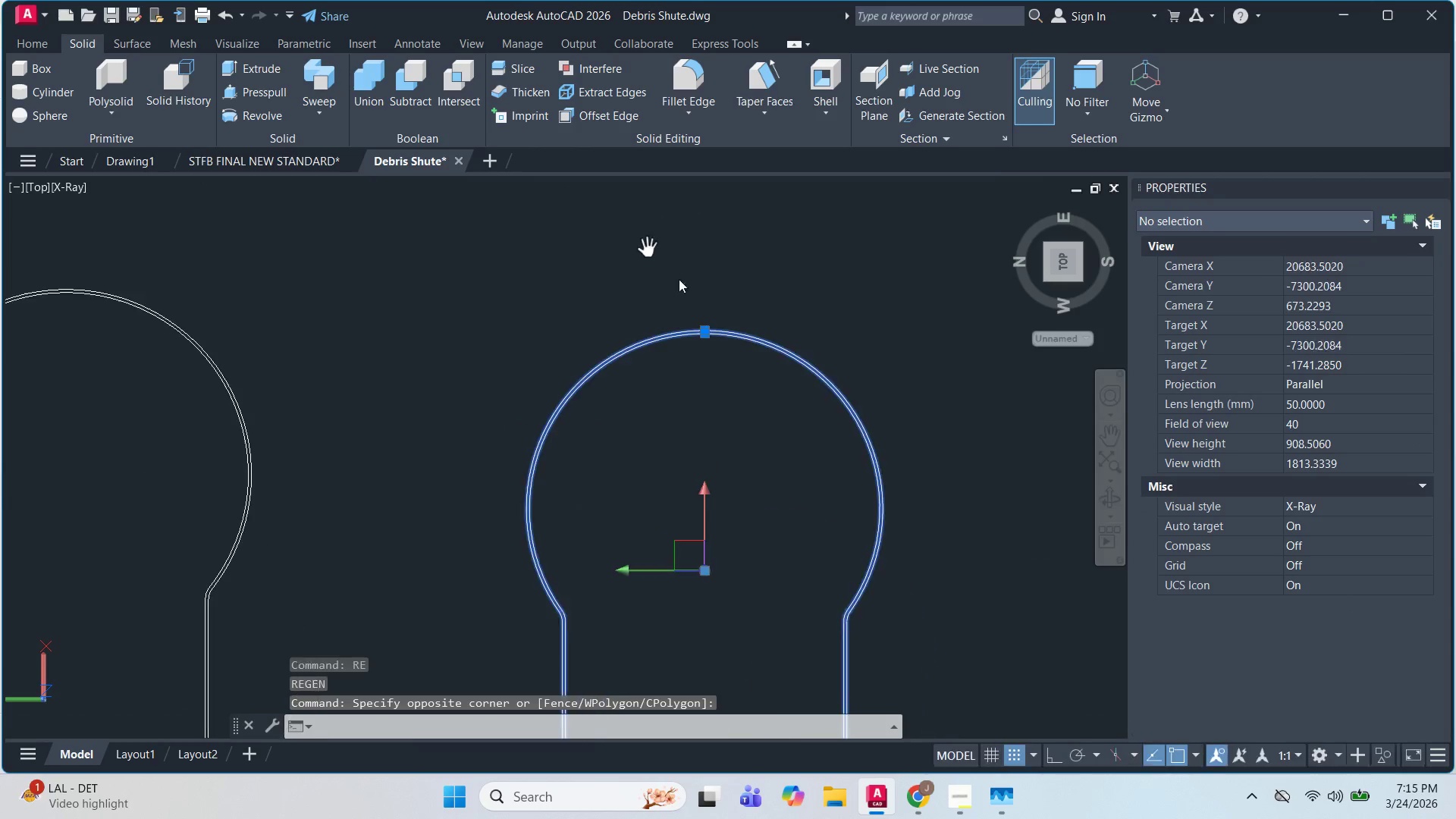 
scroll: coordinate [817, 620], scroll_direction: up, amount: 9.0
 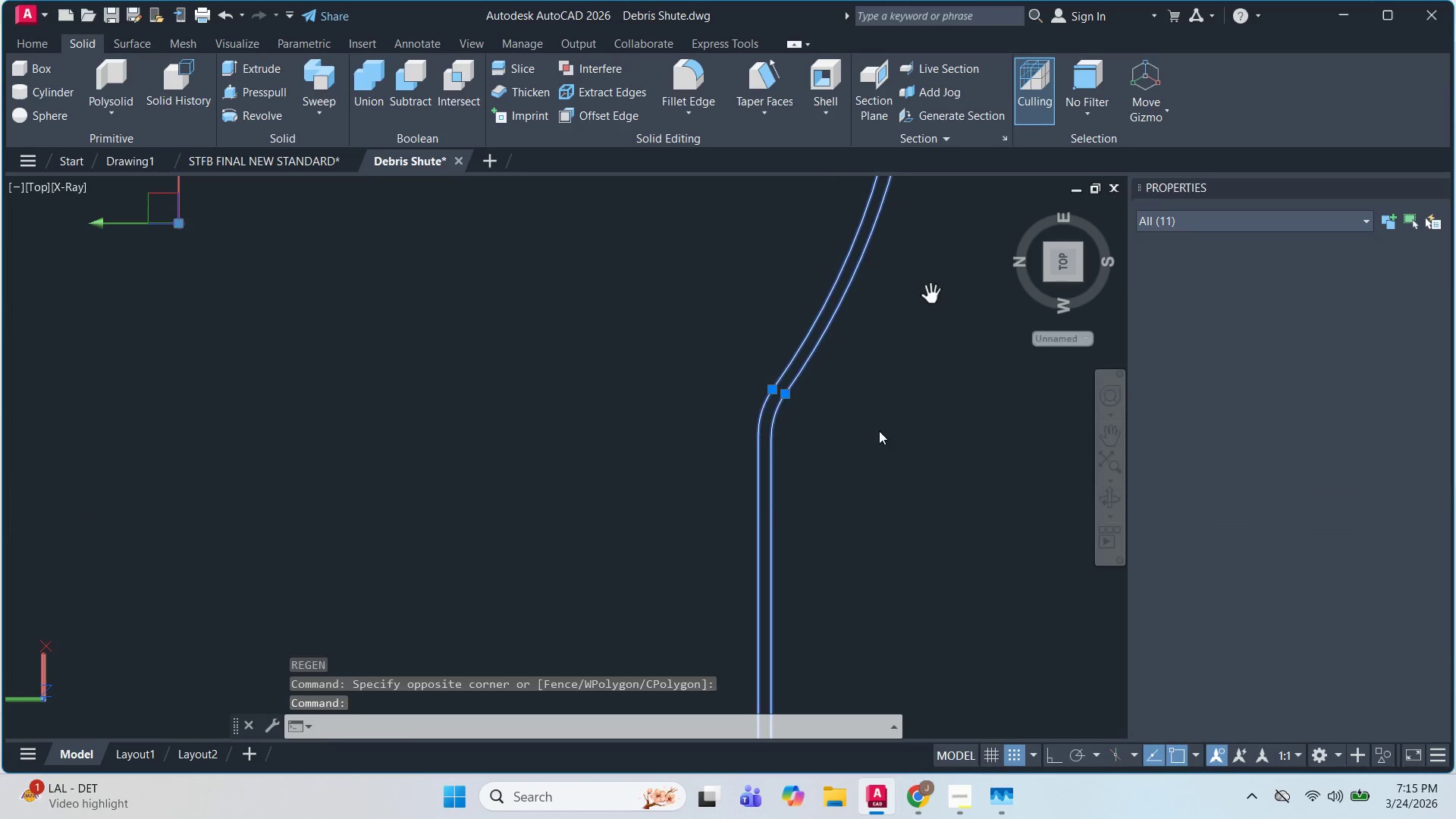 
key(Escape)
 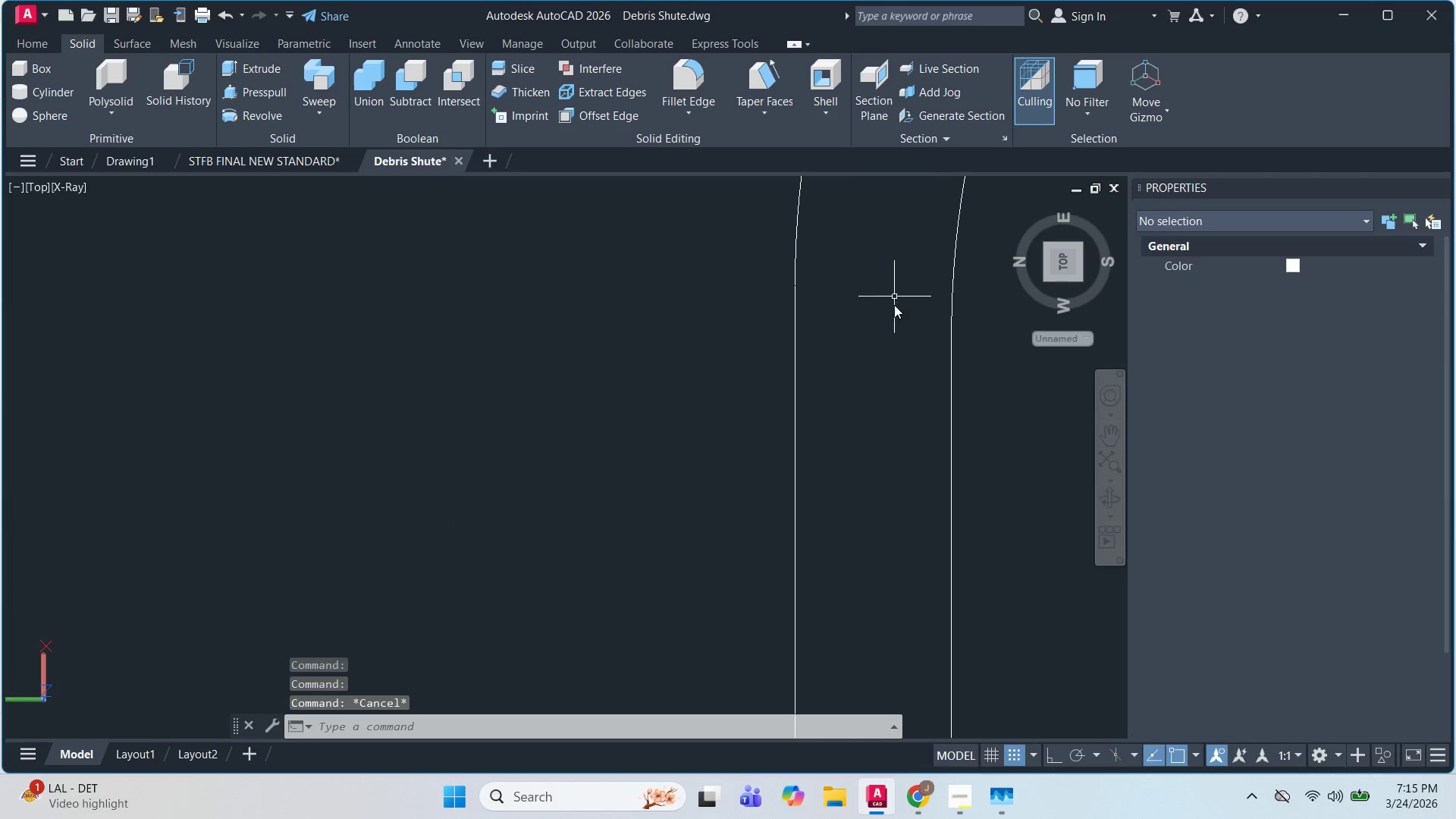 
key(Escape)
 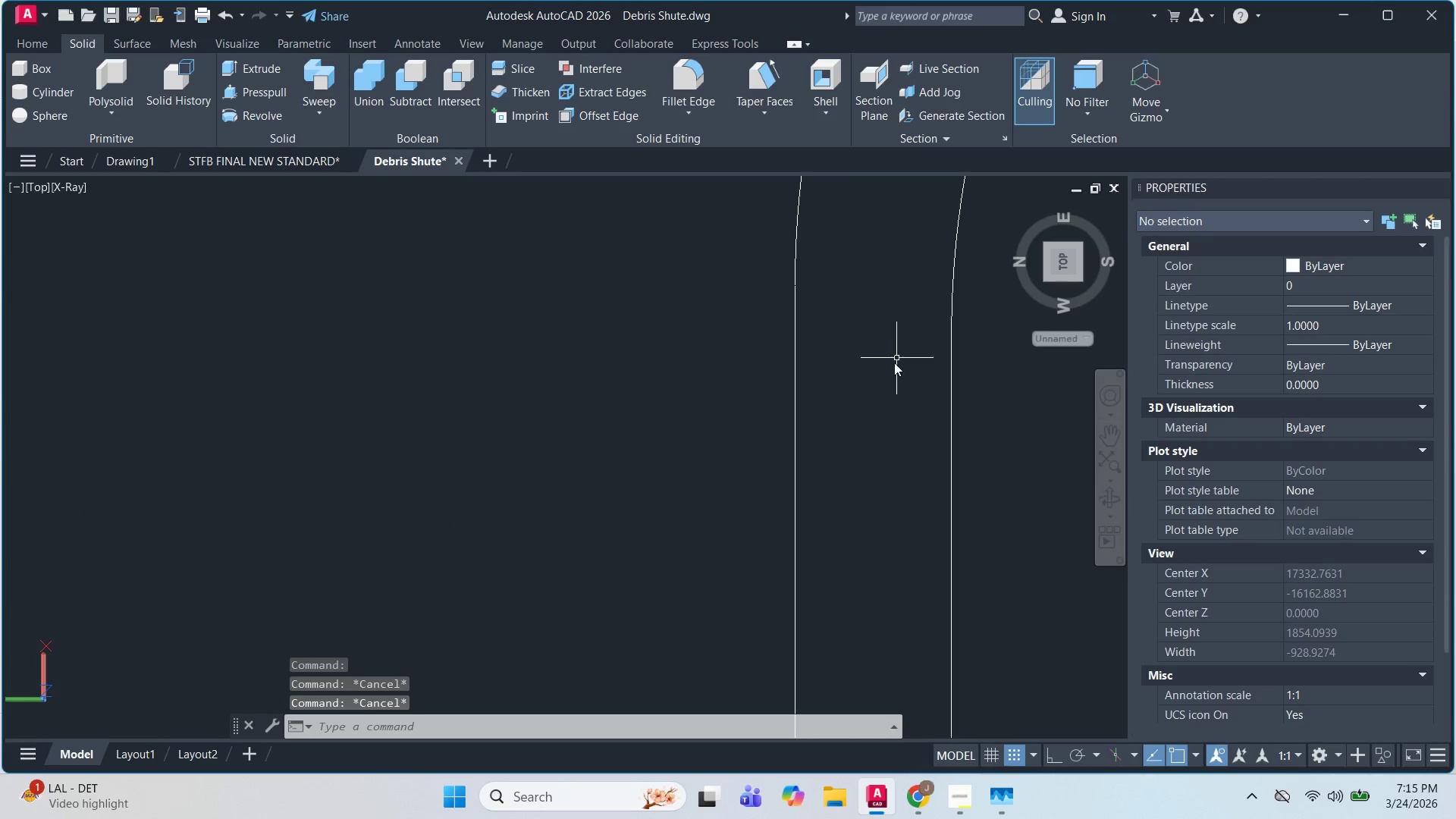 
scroll: coordinate [902, 284], scroll_direction: up, amount: 7.0
 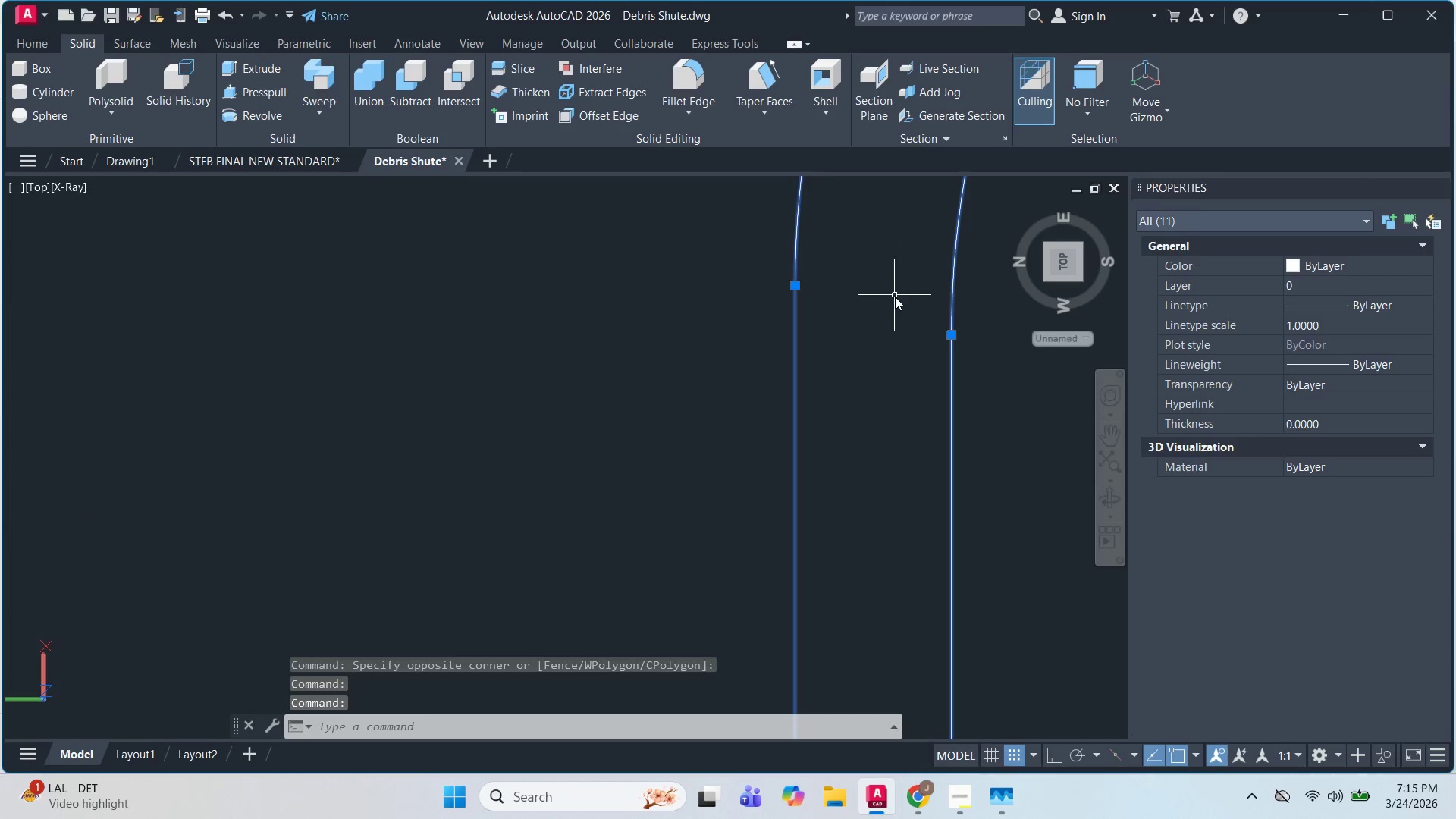 
left_click_drag(start_coordinate=[851, 322], to_coordinate=[847, 317])
 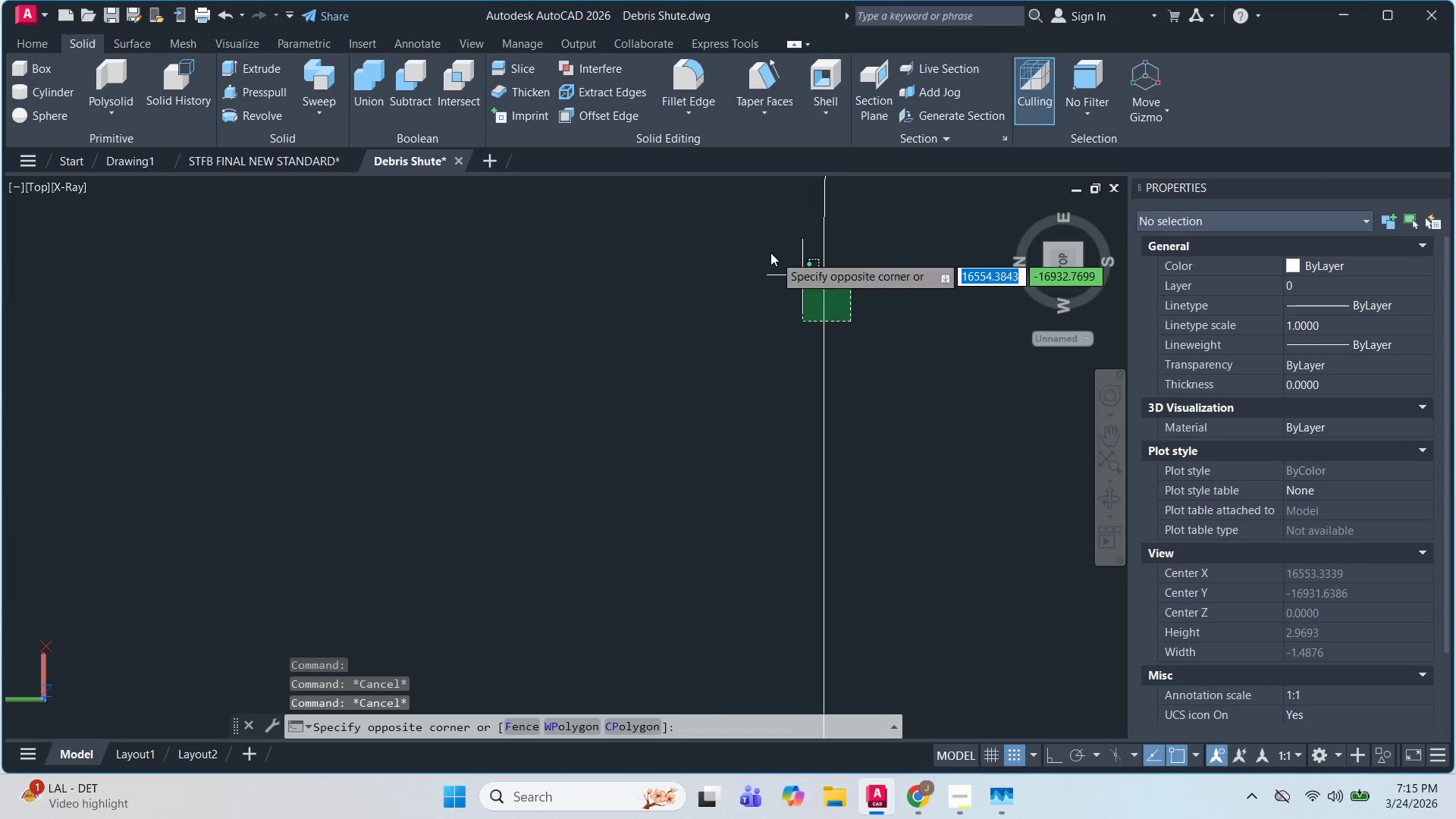 
left_click_drag(start_coordinate=[771, 253], to_coordinate=[767, 250])
 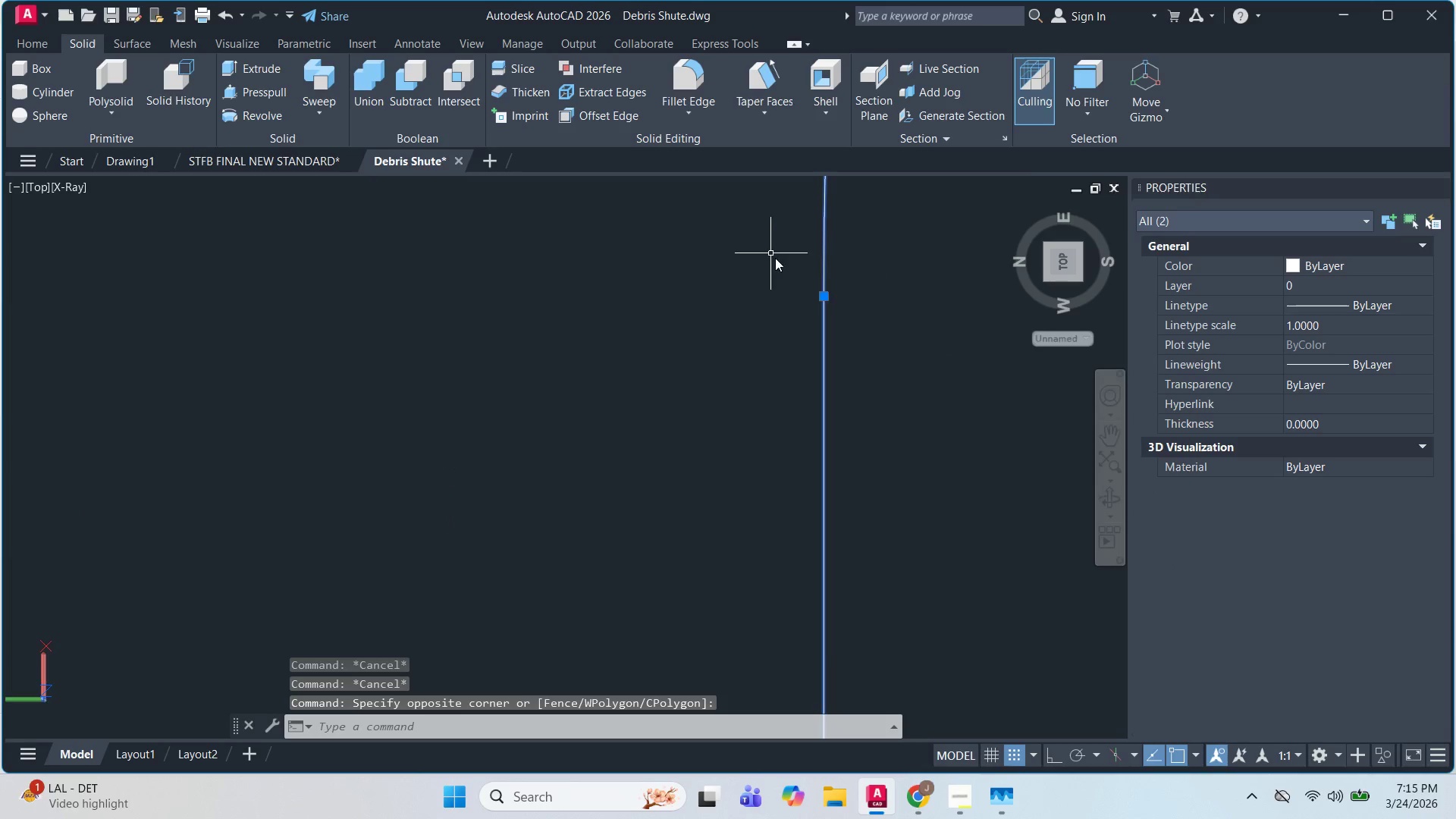 
scroll: coordinate [851, 322], scroll_direction: up, amount: 6.0
 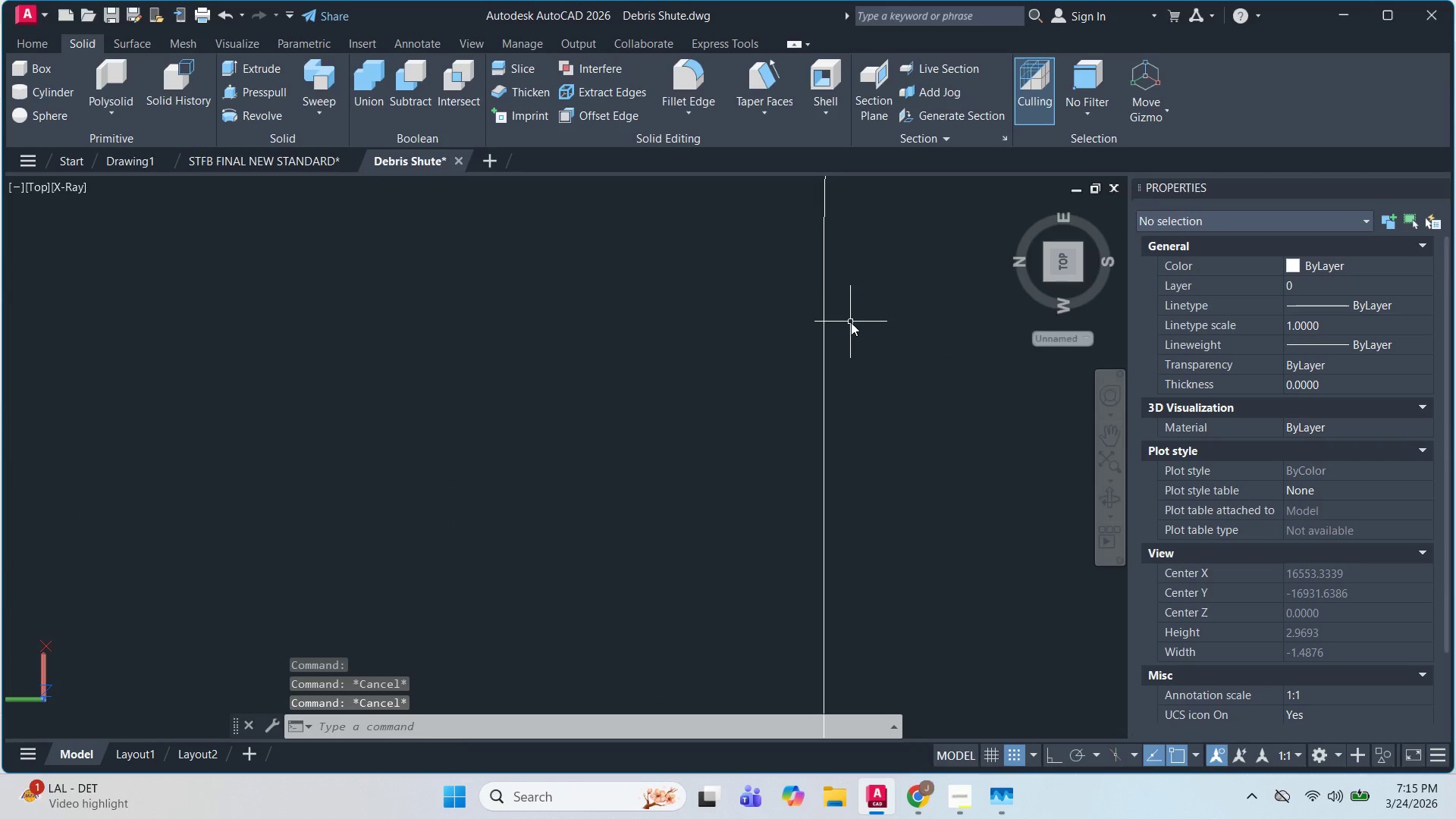 
key(Escape)
 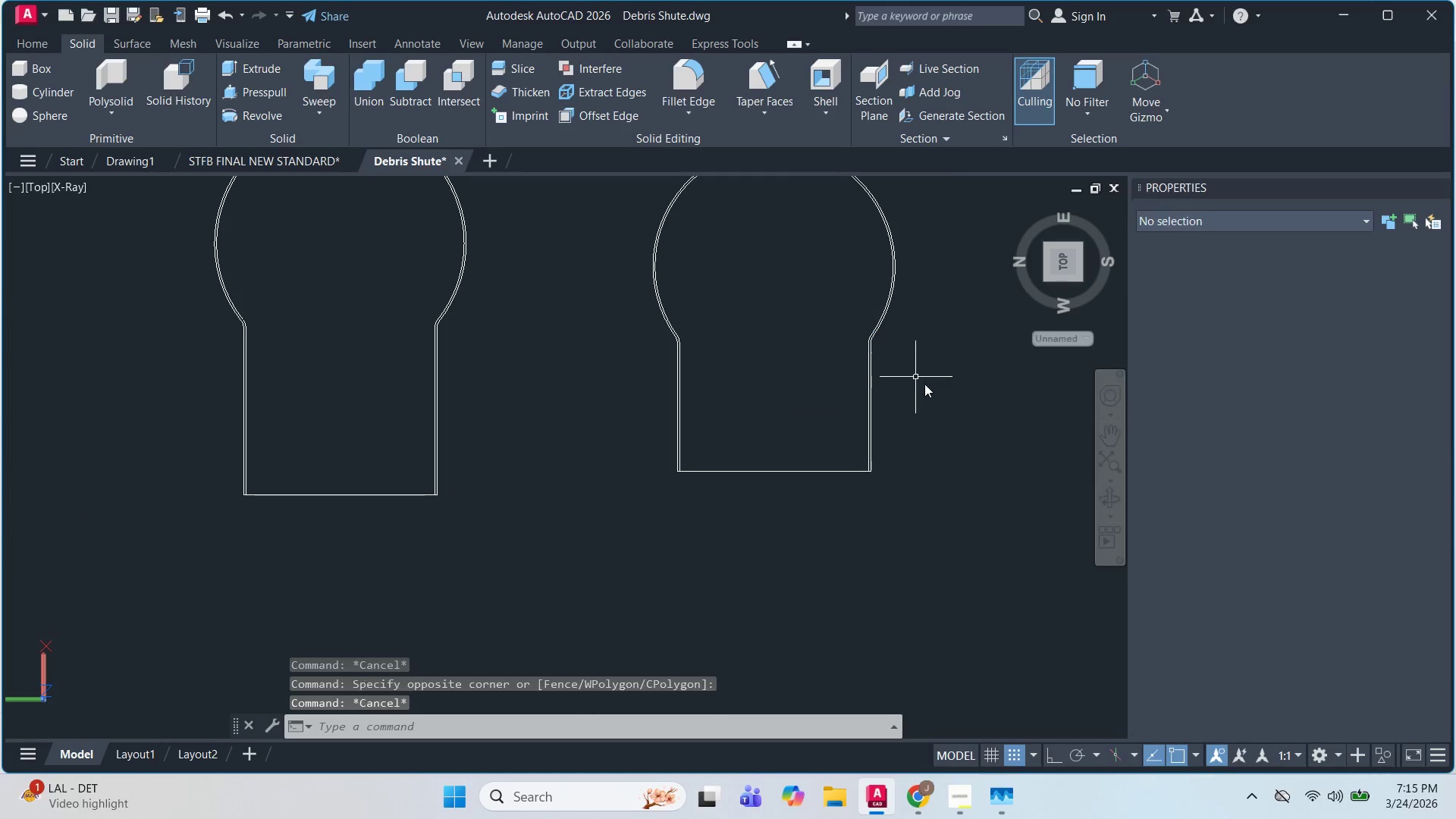 
key(Escape)
 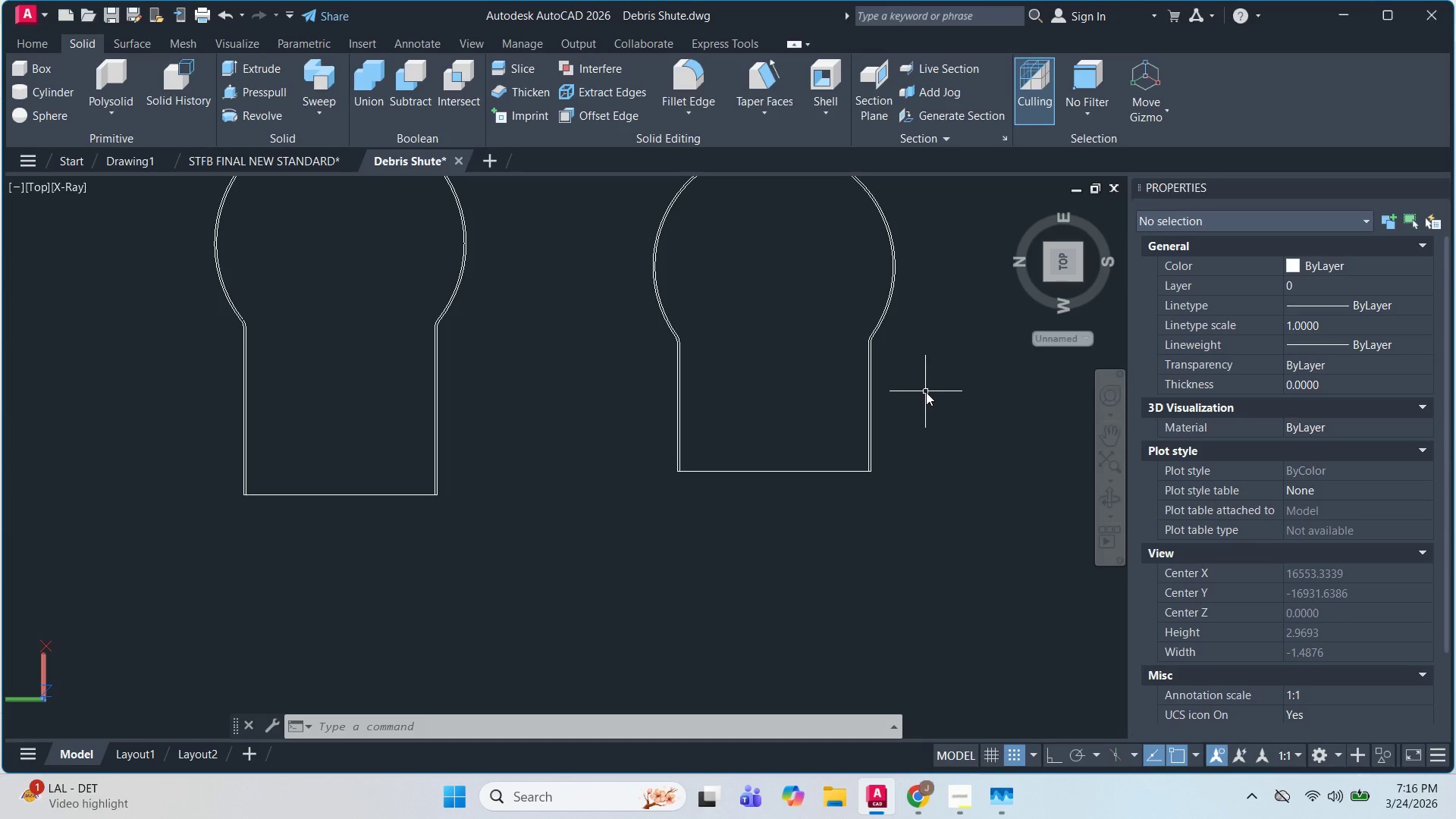 
scroll: coordinate [871, 346], scroll_direction: down, amount: 13.0
 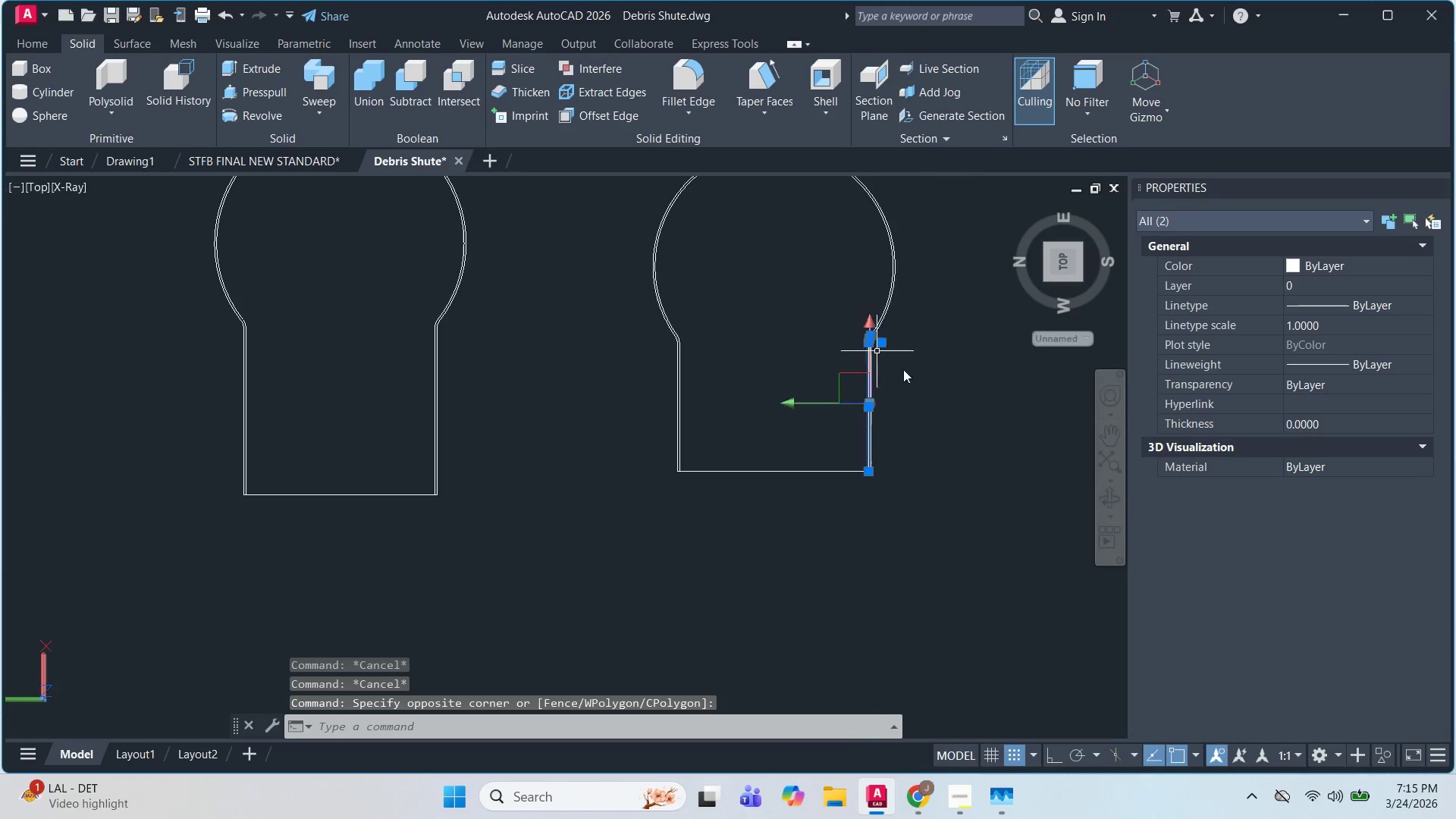 
wait(51.73)
 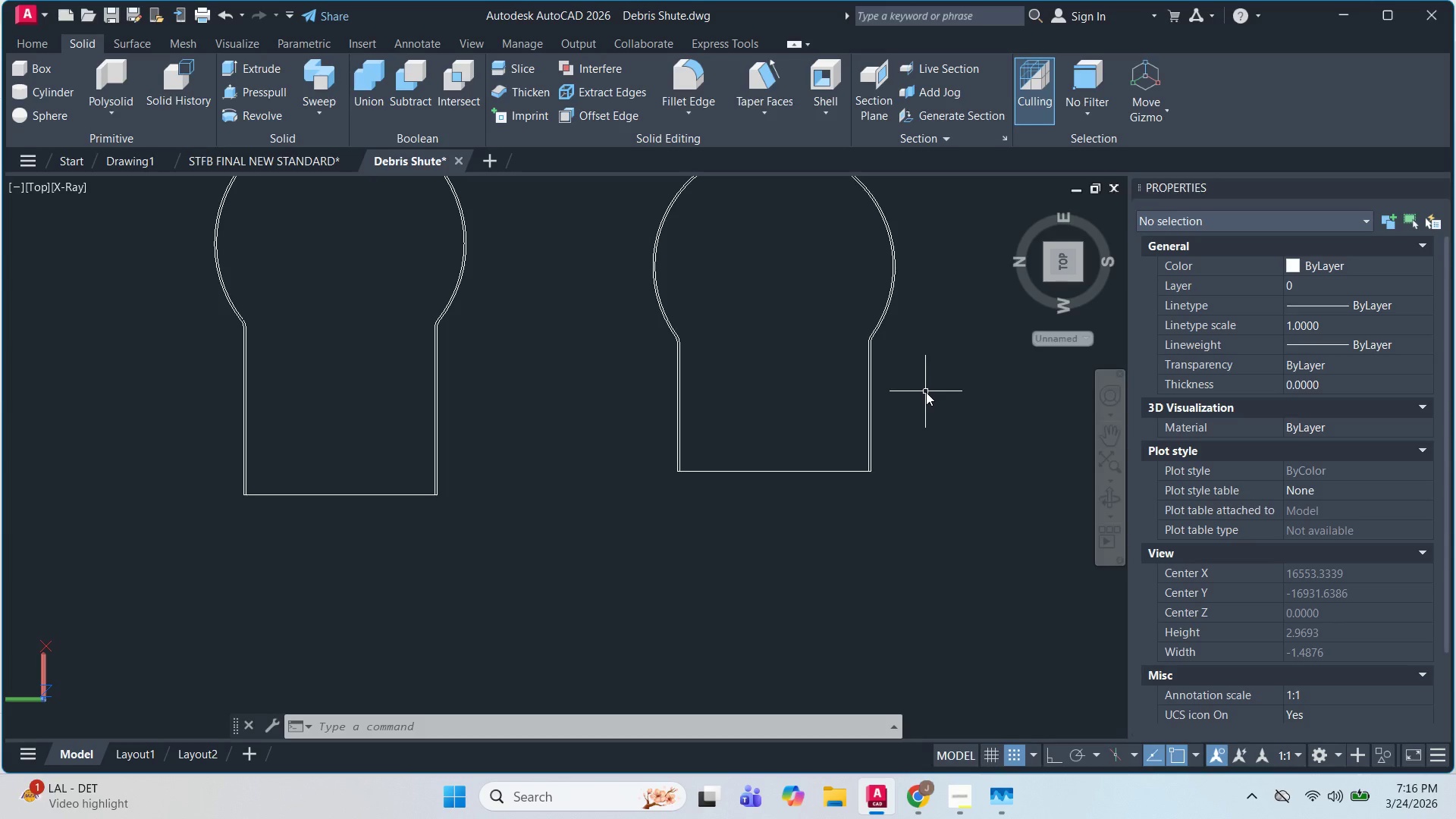 
scroll: coordinate [783, 459], scroll_direction: up, amount: 2.0
 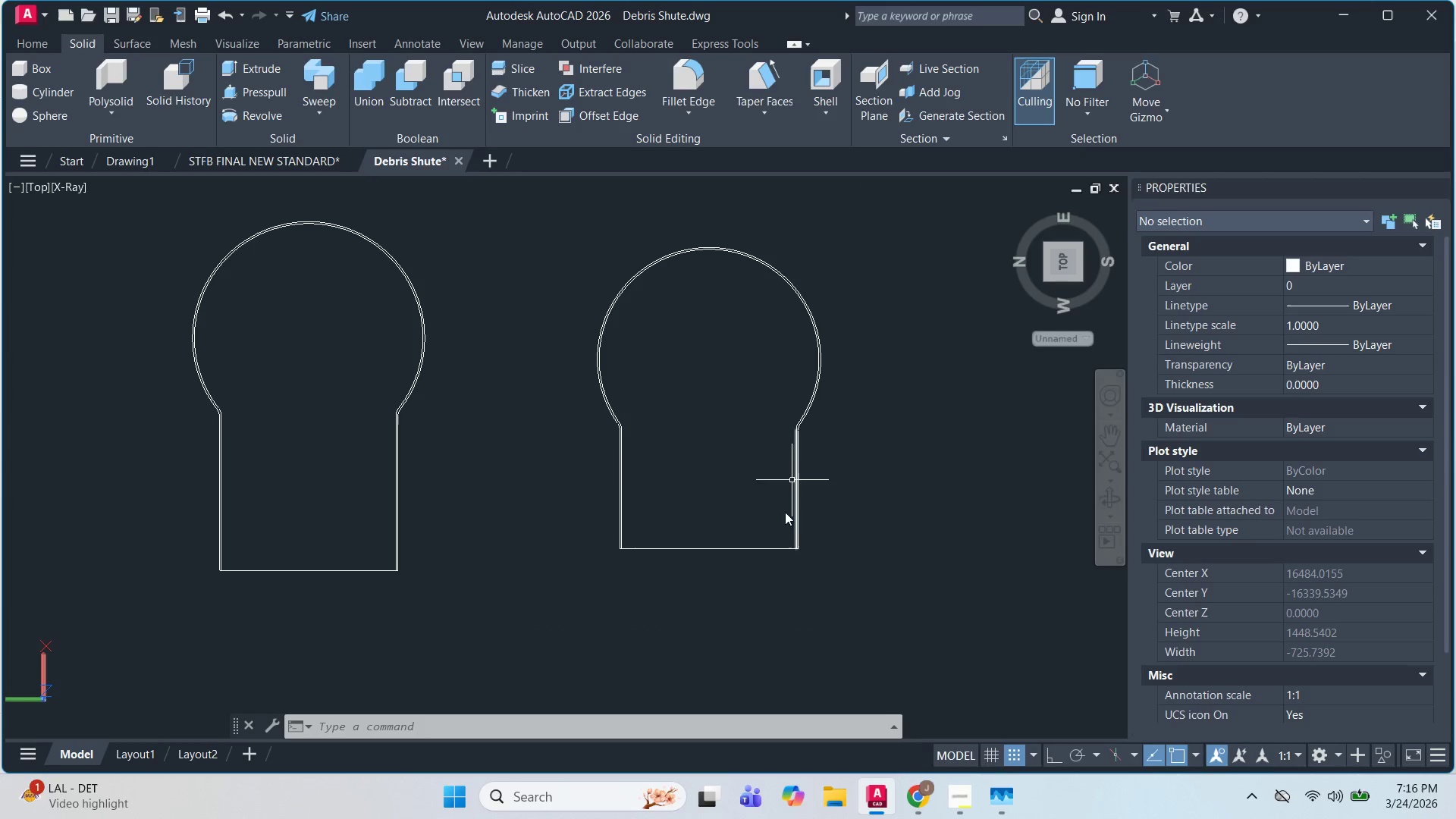 
key(Escape)
 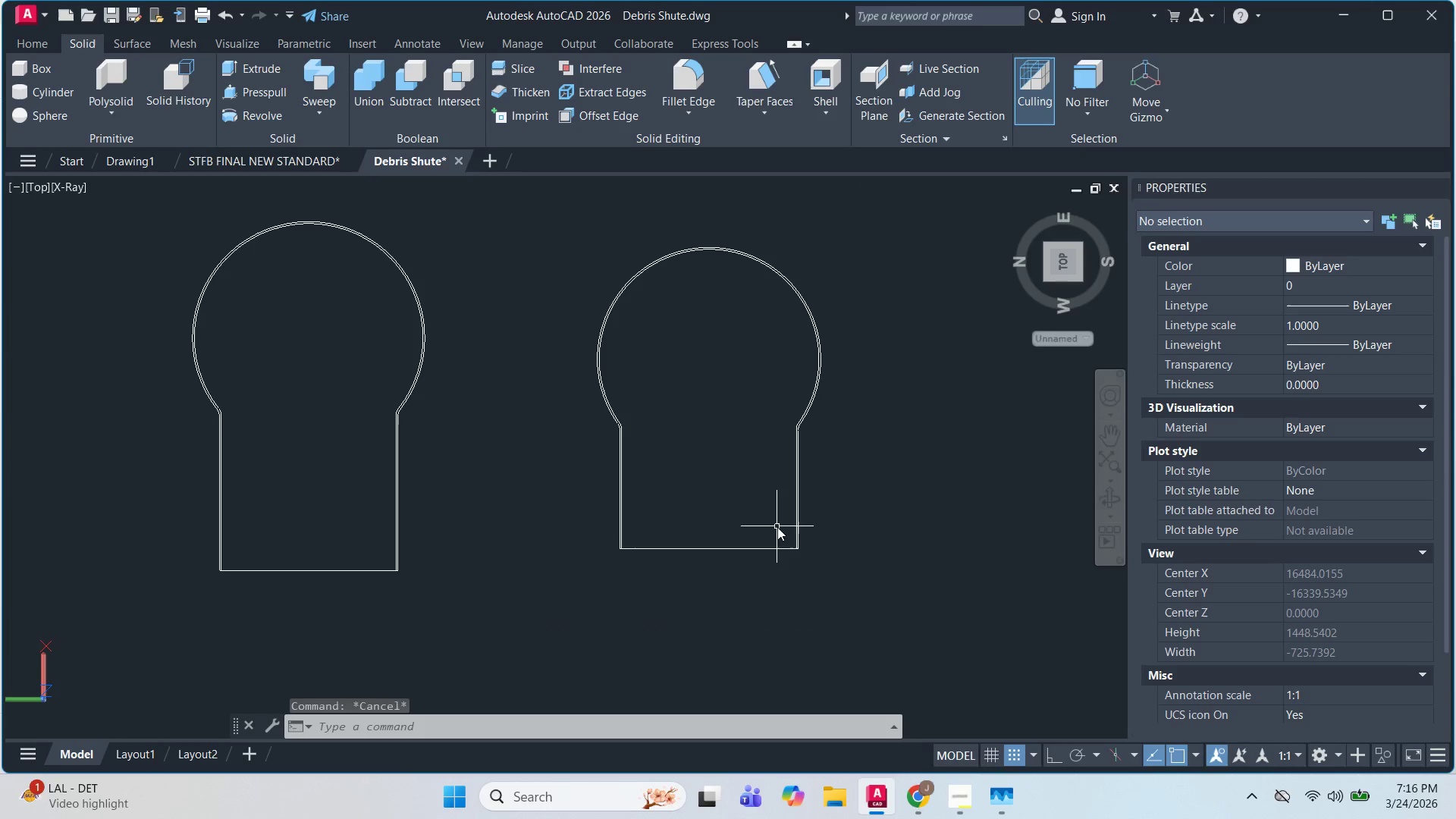 
key(Escape)
 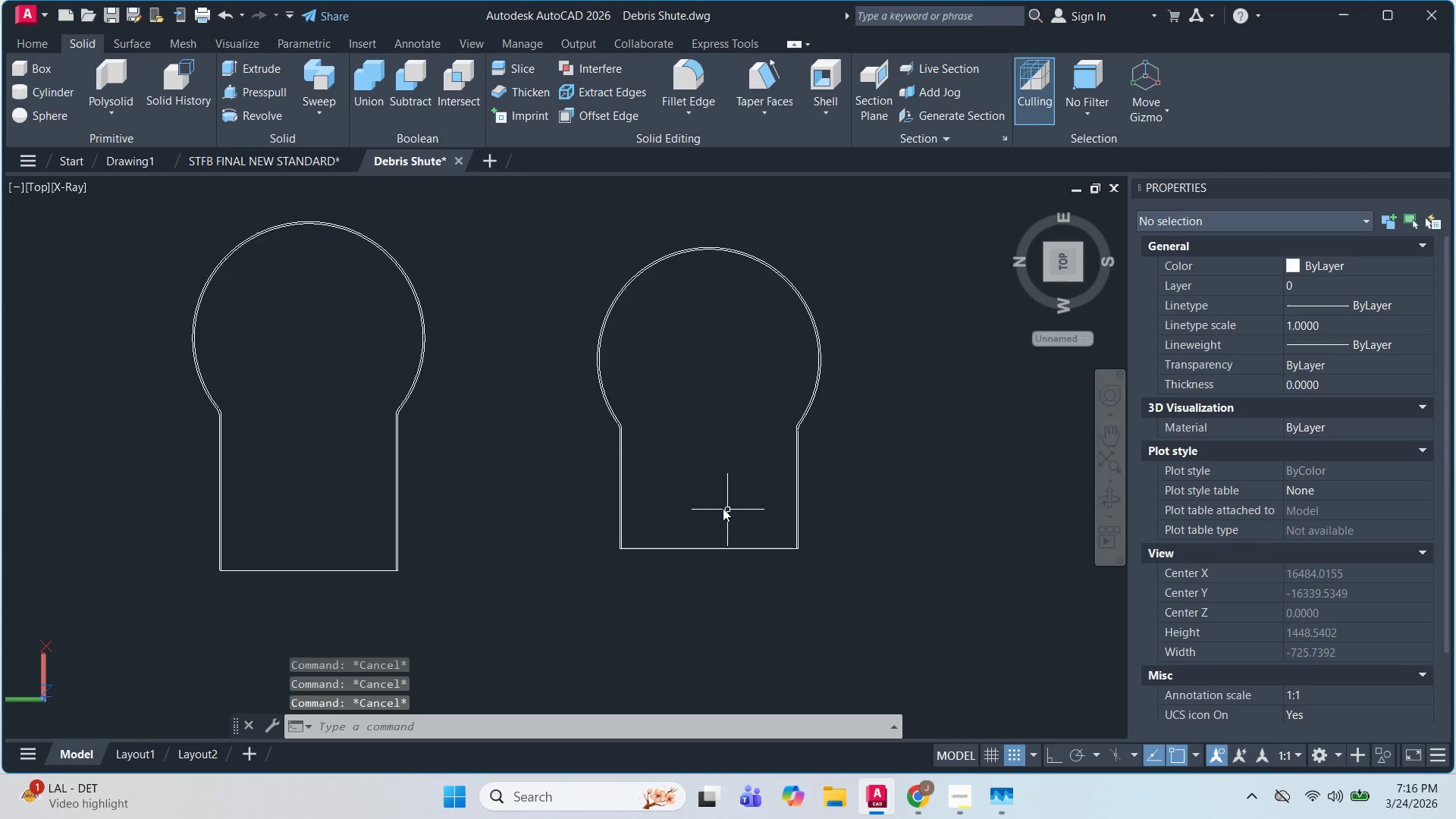 
scroll: coordinate [722, 508], scroll_direction: down, amount: 3.0
 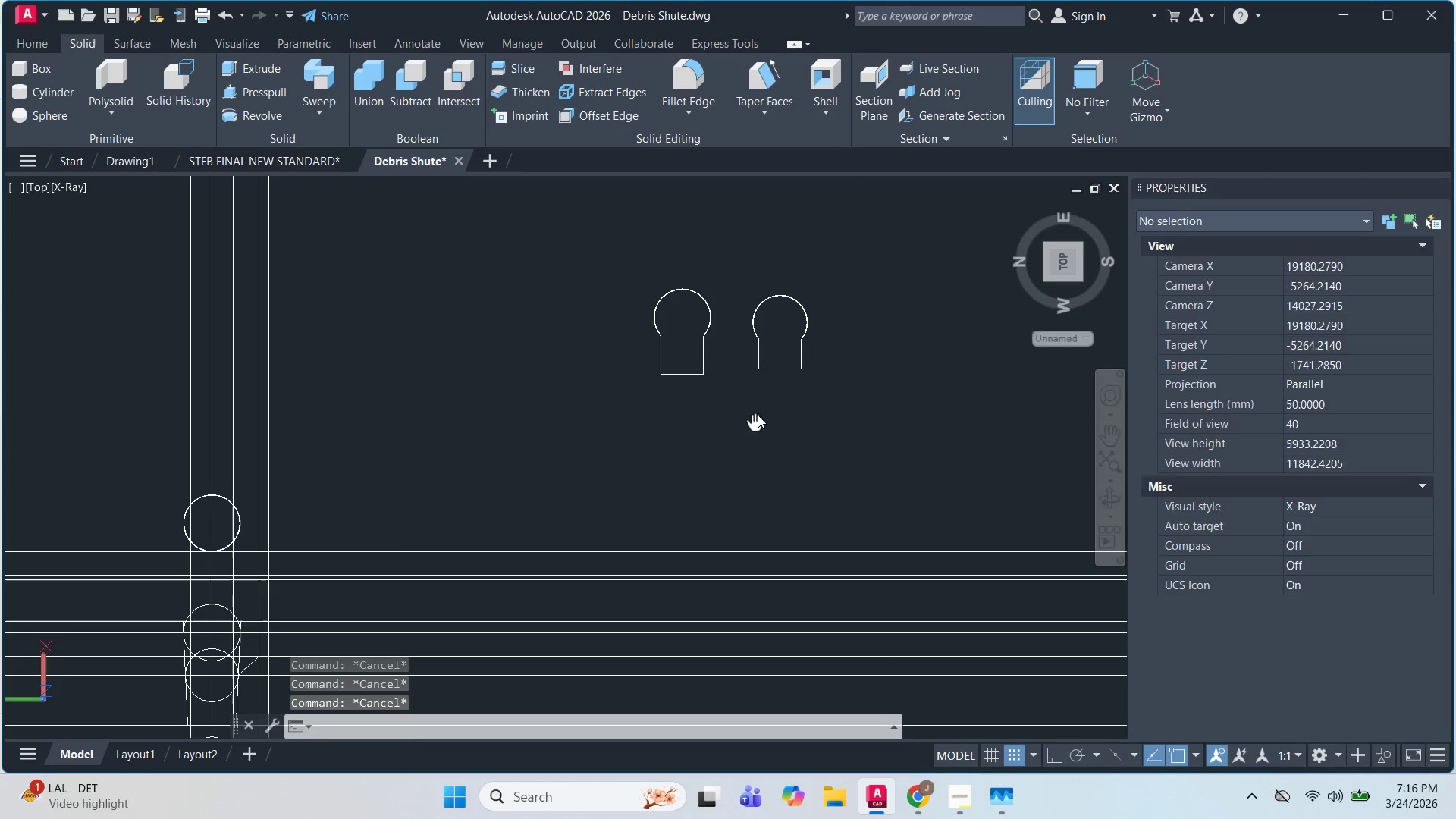 
scroll: coordinate [636, 480], scroll_direction: up, amount: 4.0
 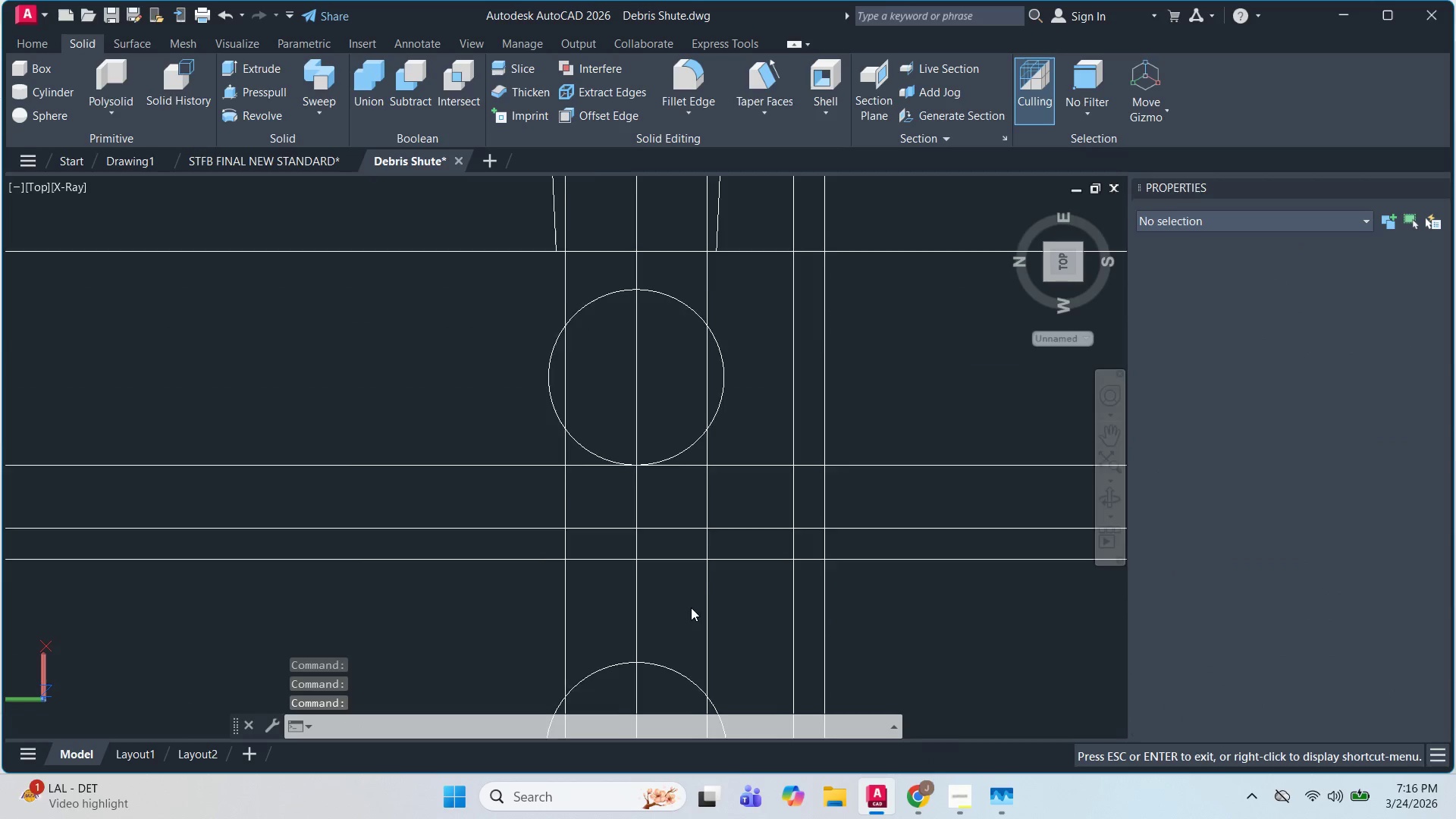 
scroll: coordinate [723, 609], scroll_direction: down, amount: 1.0
 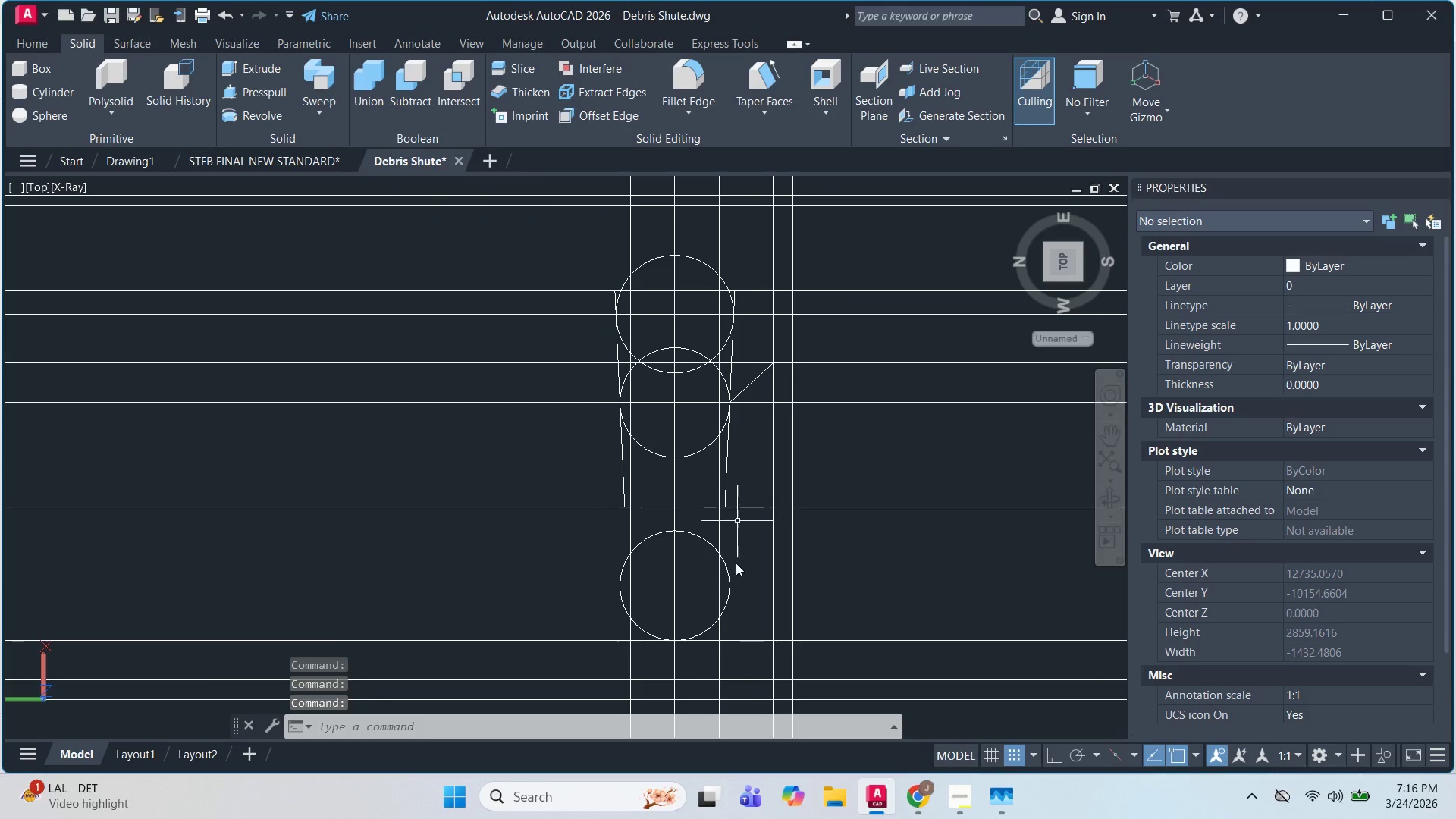 
scroll: coordinate [734, 589], scroll_direction: up, amount: 2.0
 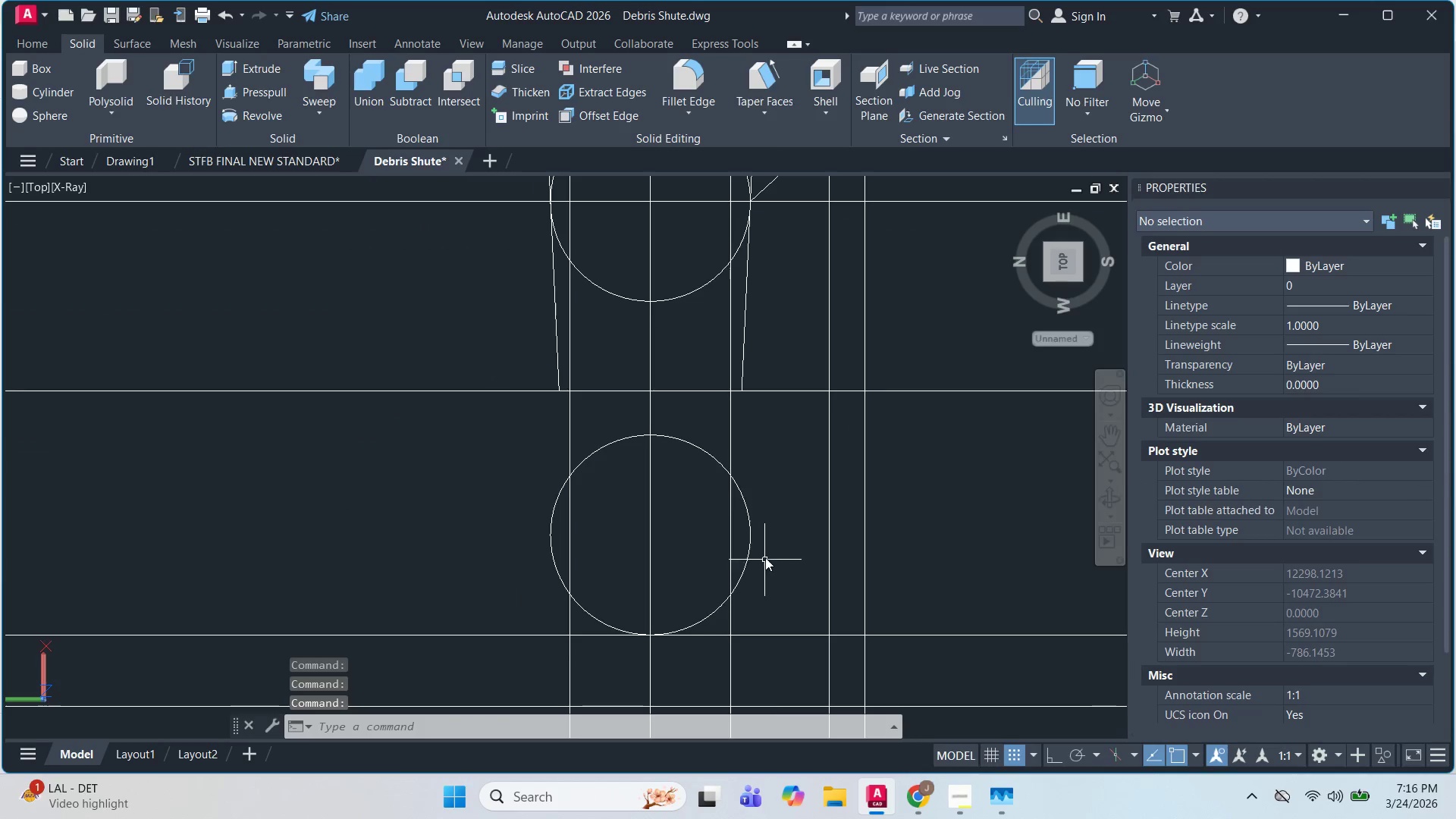 
left_click([754, 543])
 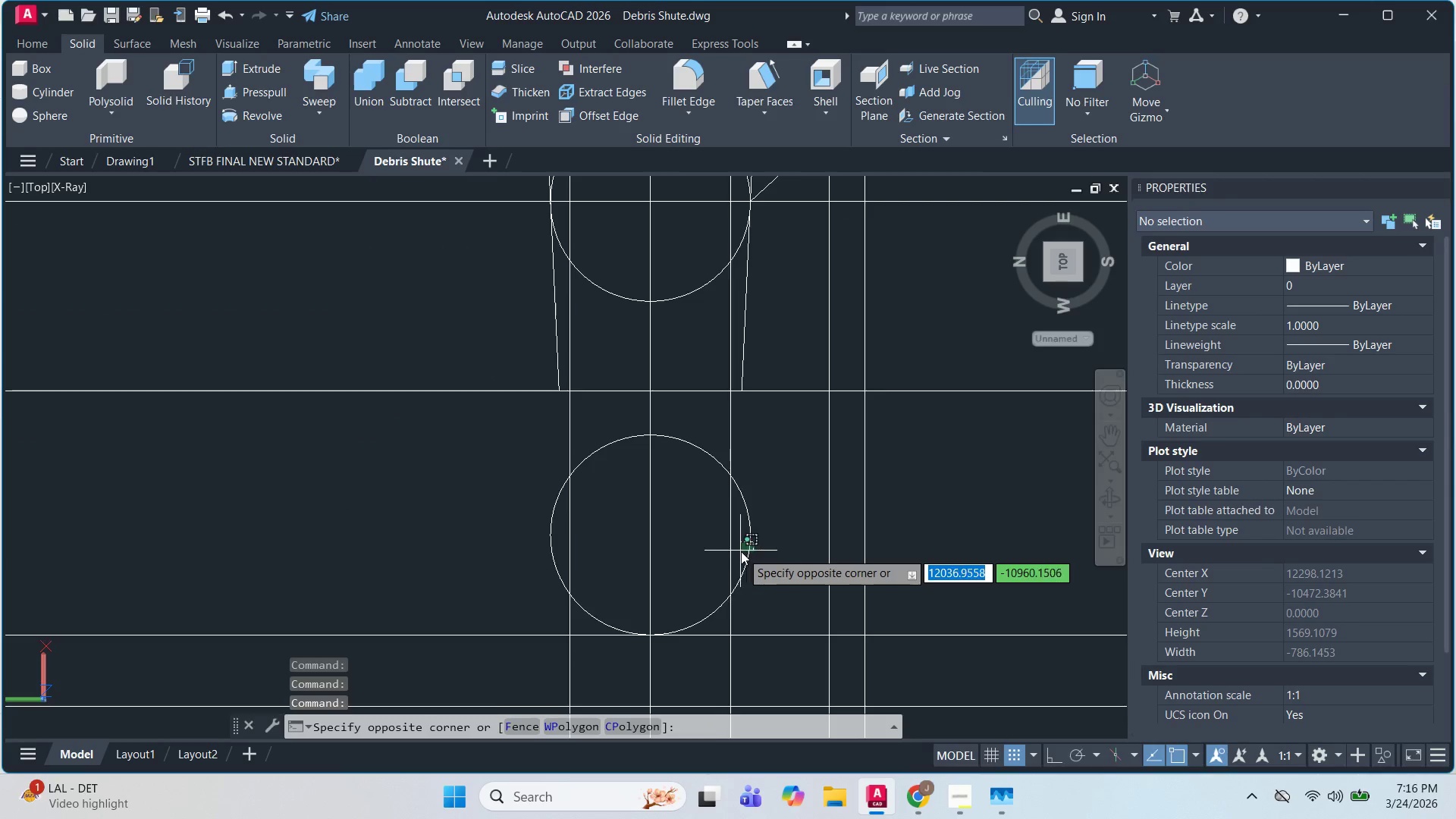 
left_click([741, 551])
 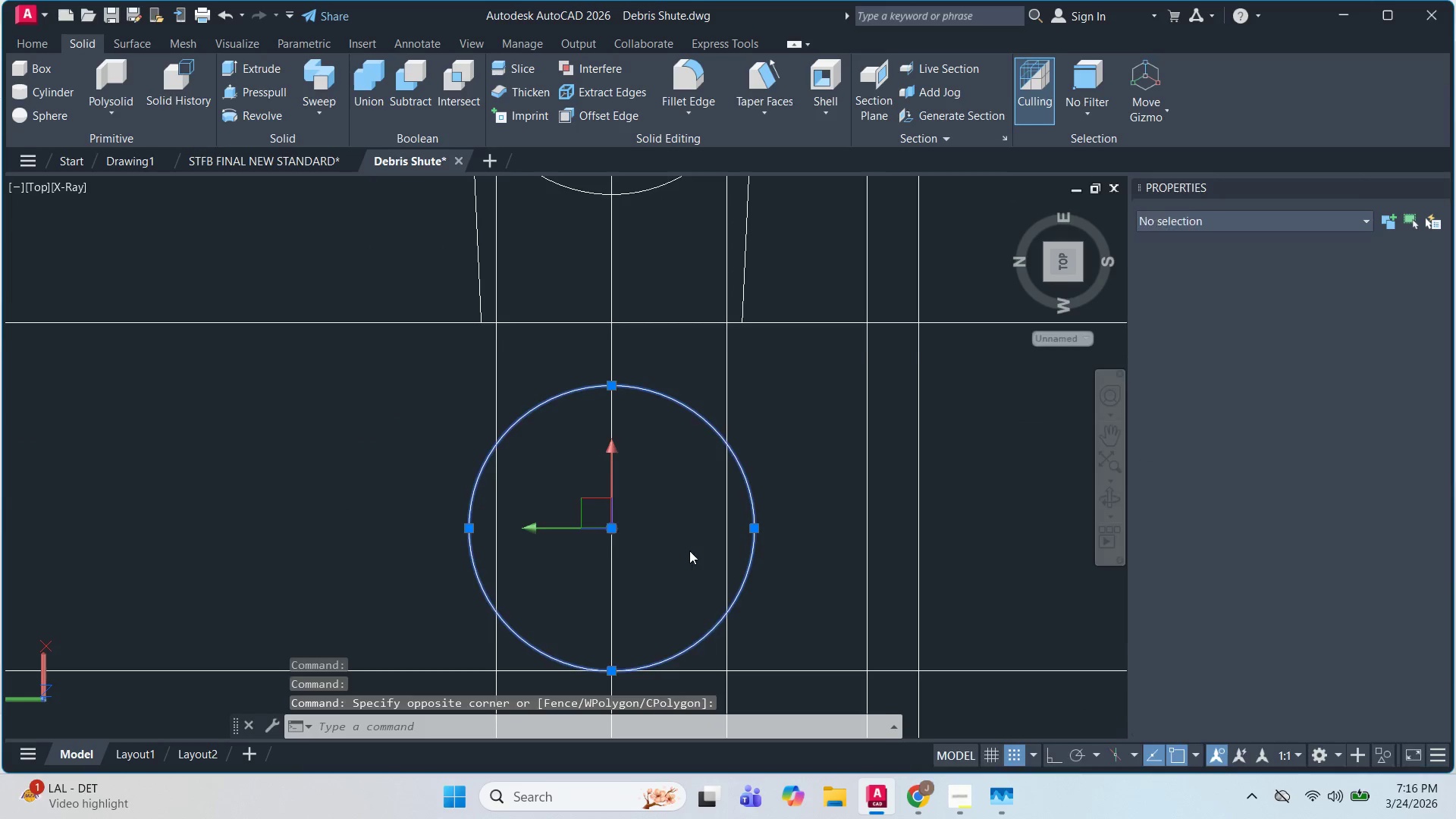 
scroll: coordinate [741, 551], scroll_direction: up, amount: 1.0
 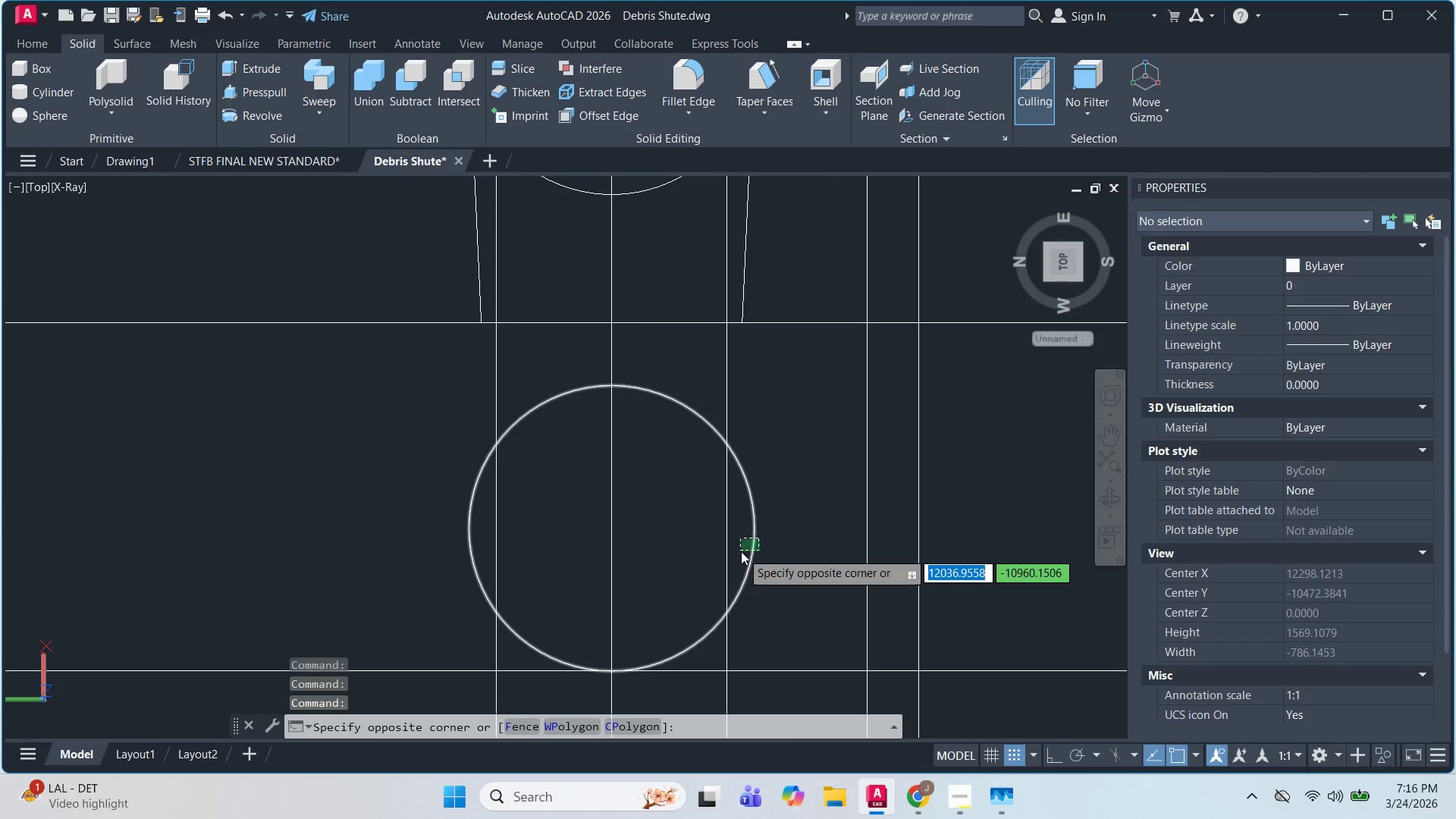 
key(C)
 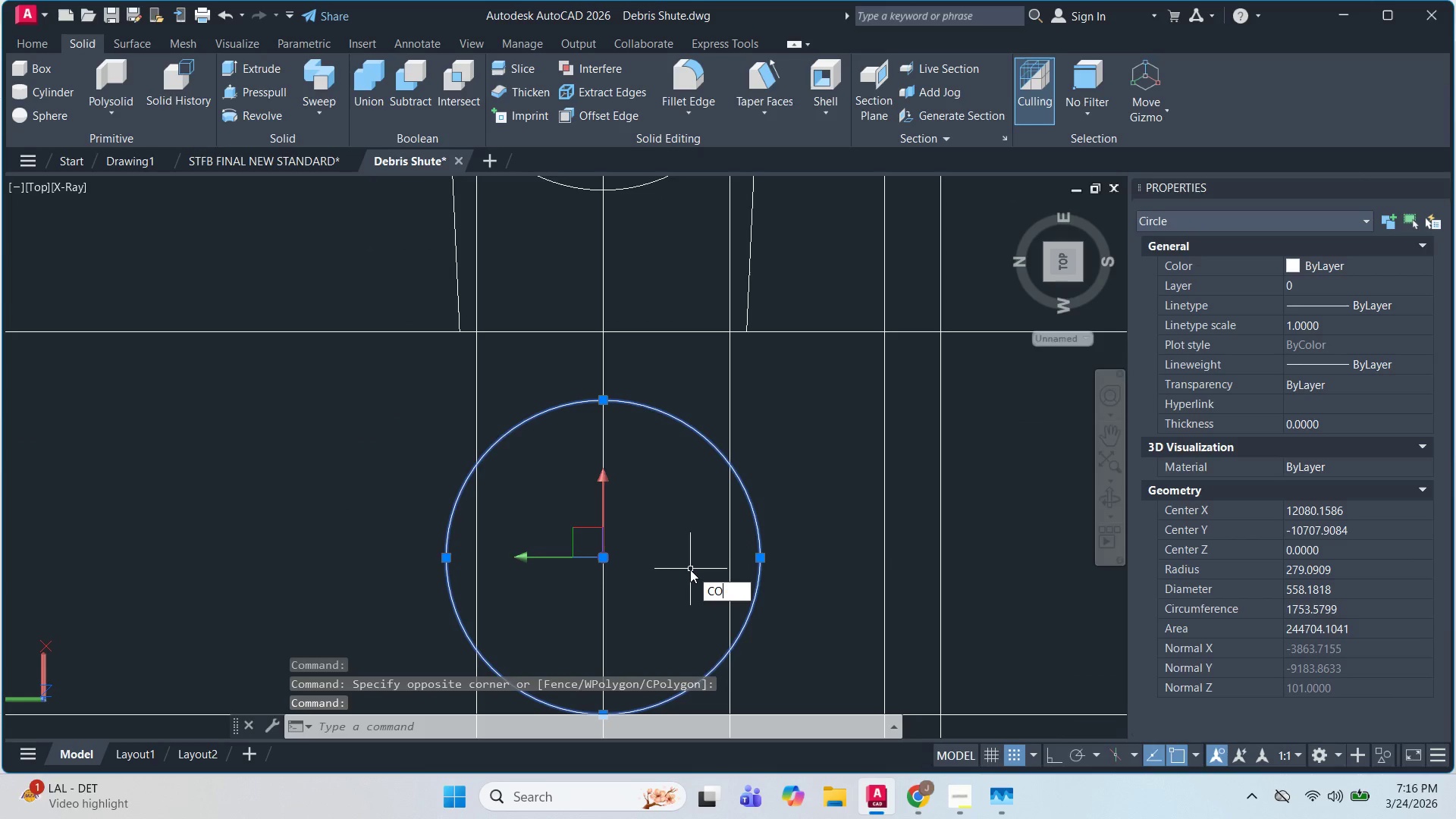 
scroll: coordinate [689, 580], scroll_direction: up, amount: 1.0
 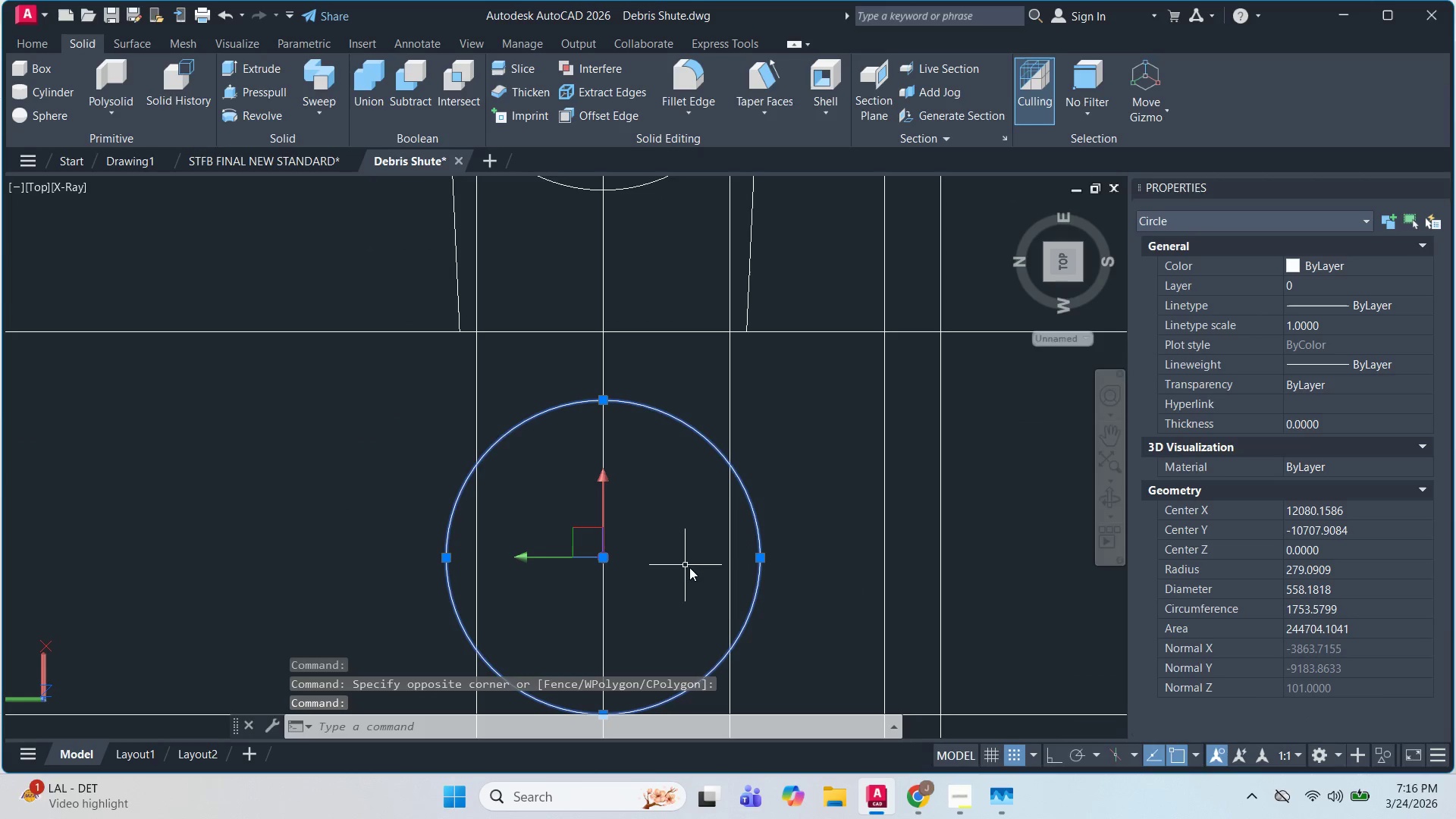 
key(O)
 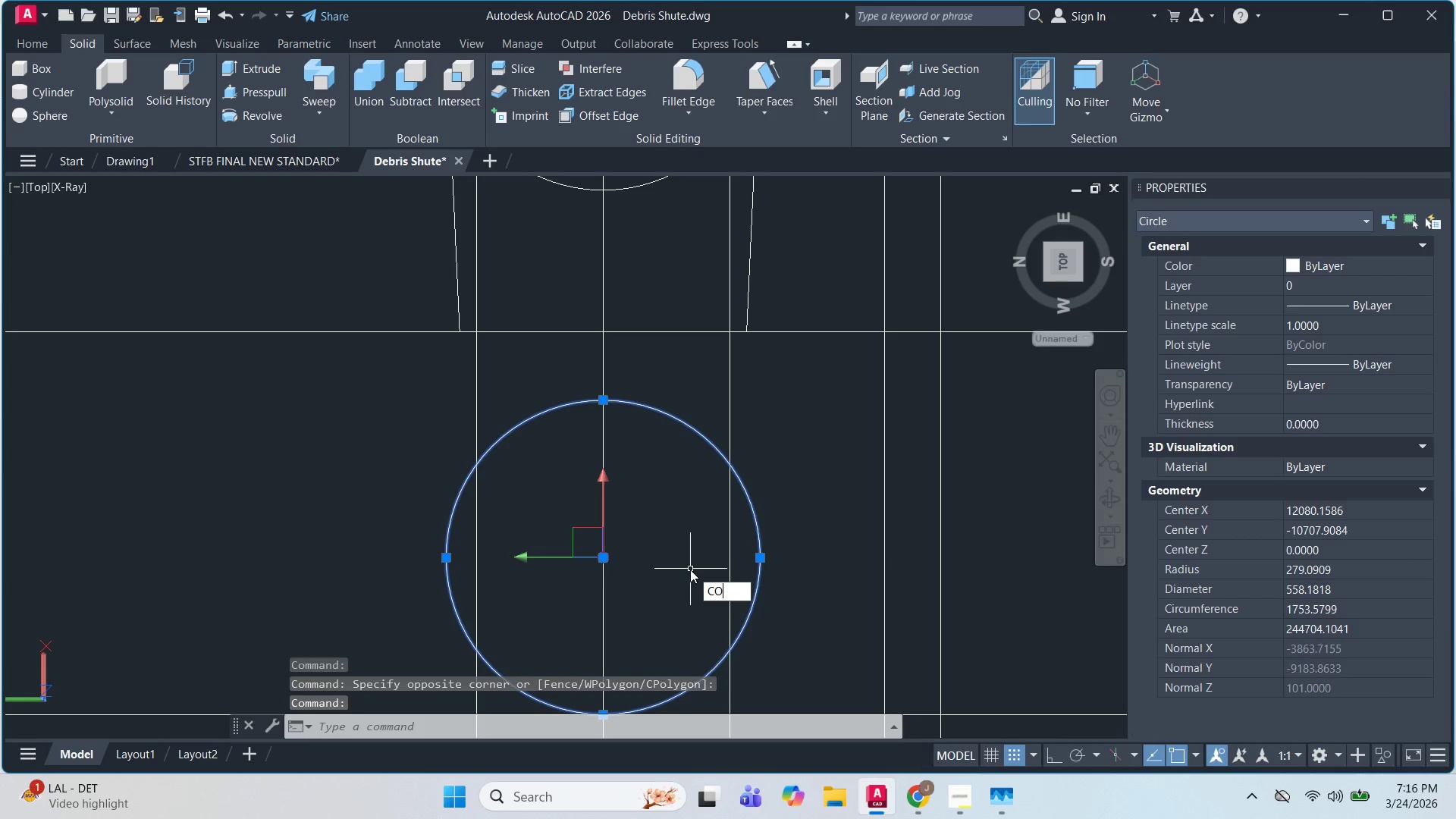 
key(Space)
 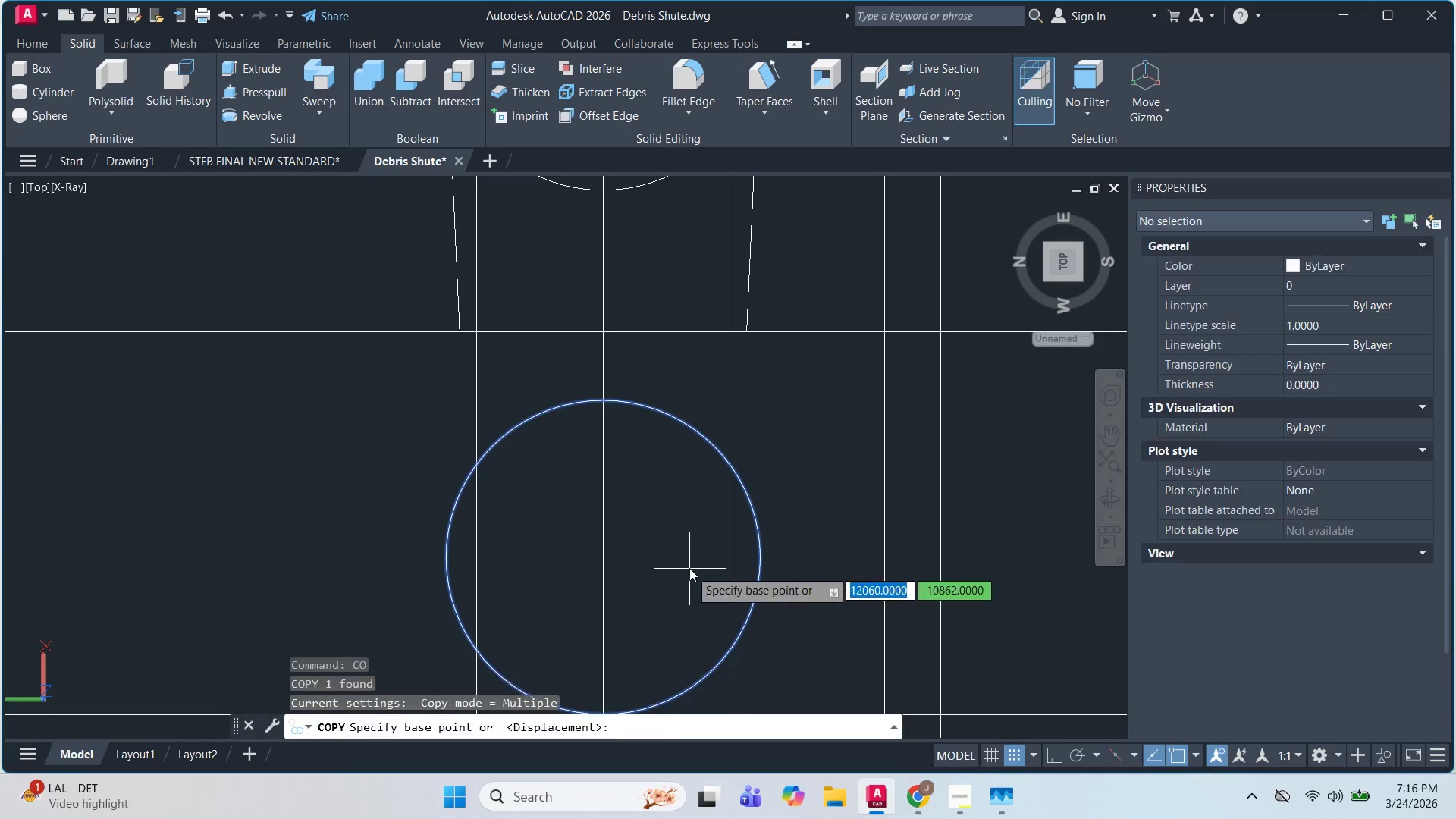 
left_click_drag(start_coordinate=[689, 569], to_coordinate=[694, 555])
 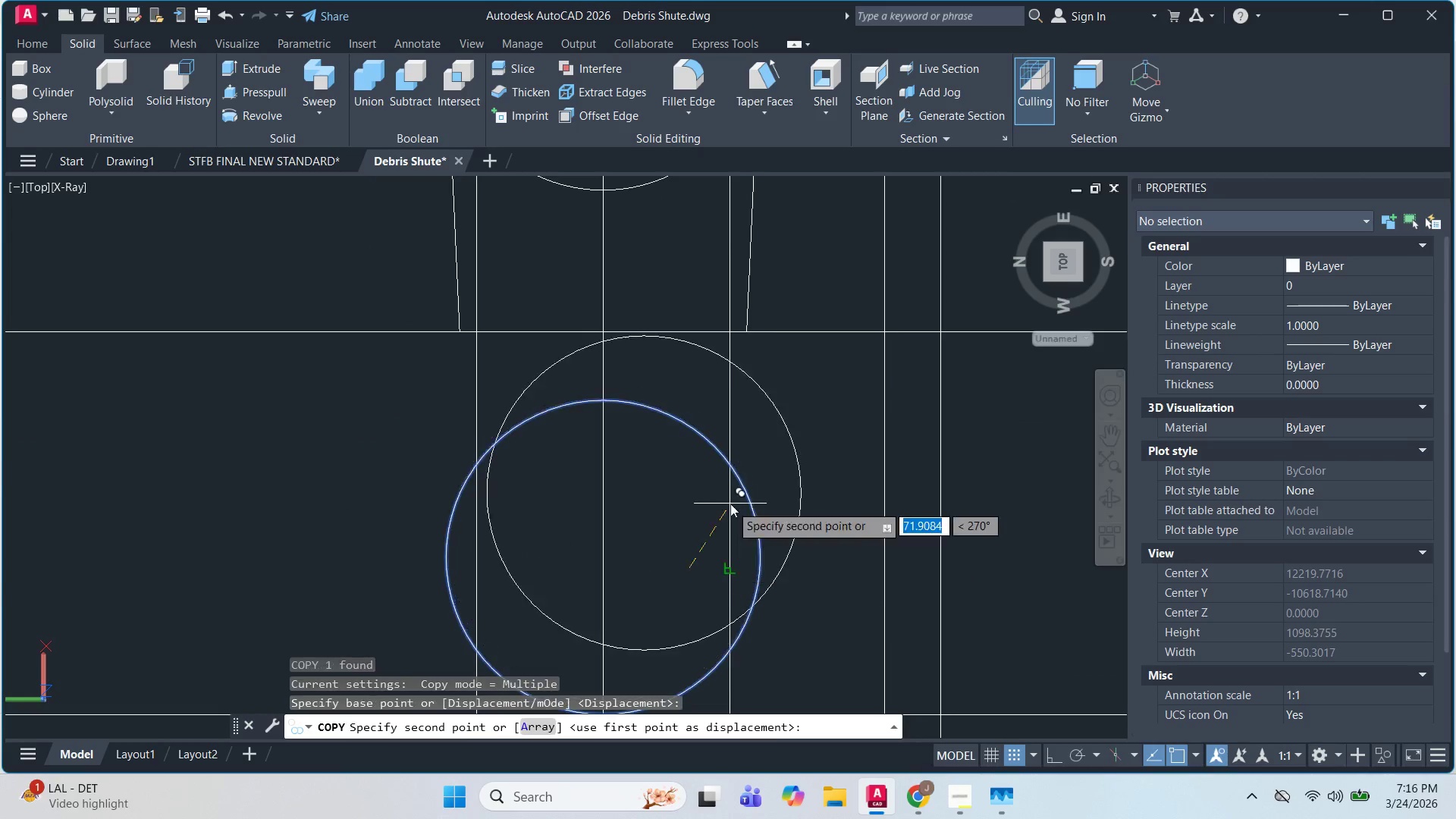 
scroll: coordinate [846, 502], scroll_direction: down, amount: 7.0
 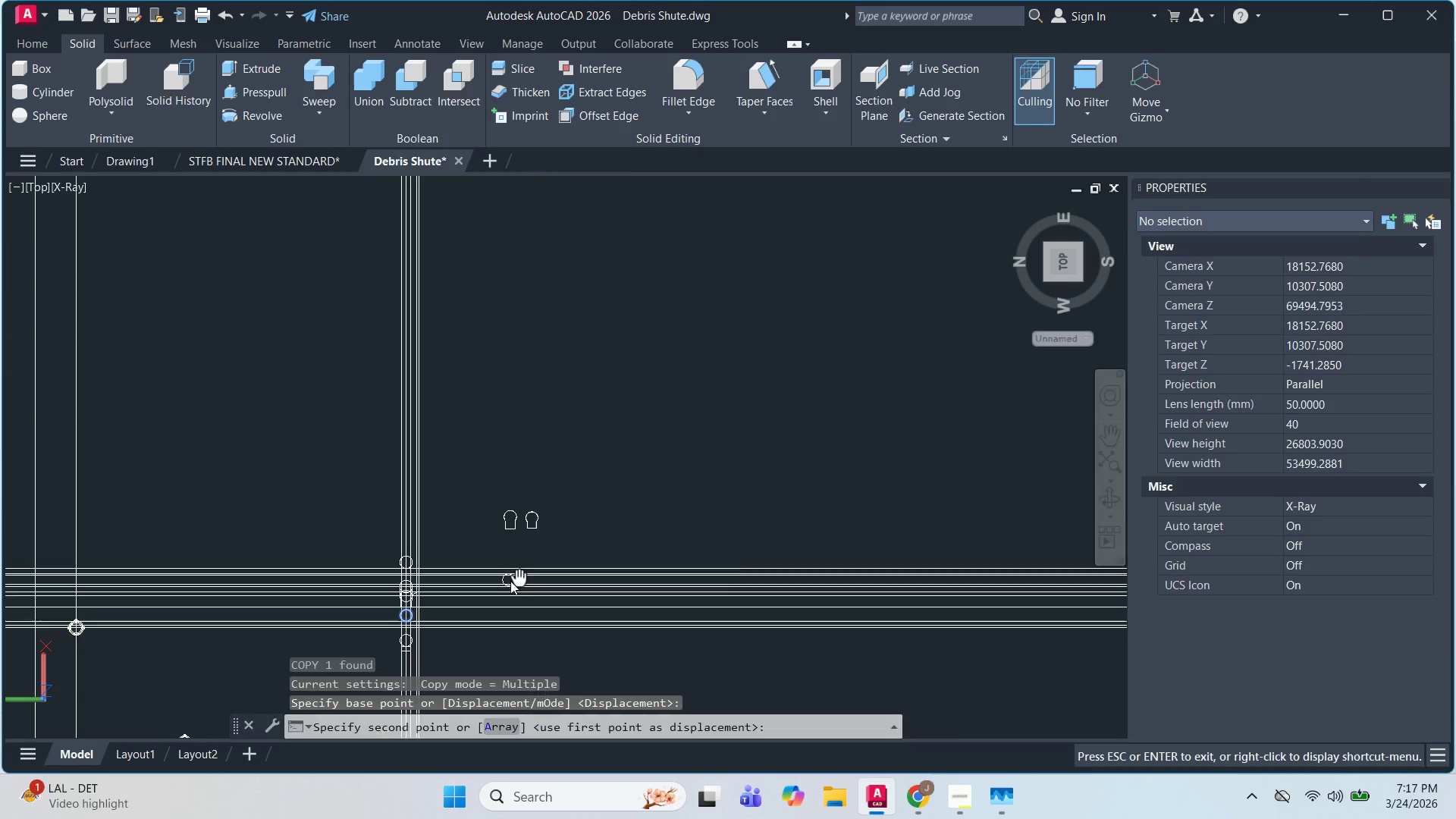 
scroll: coordinate [479, 561], scroll_direction: up, amount: 8.0
 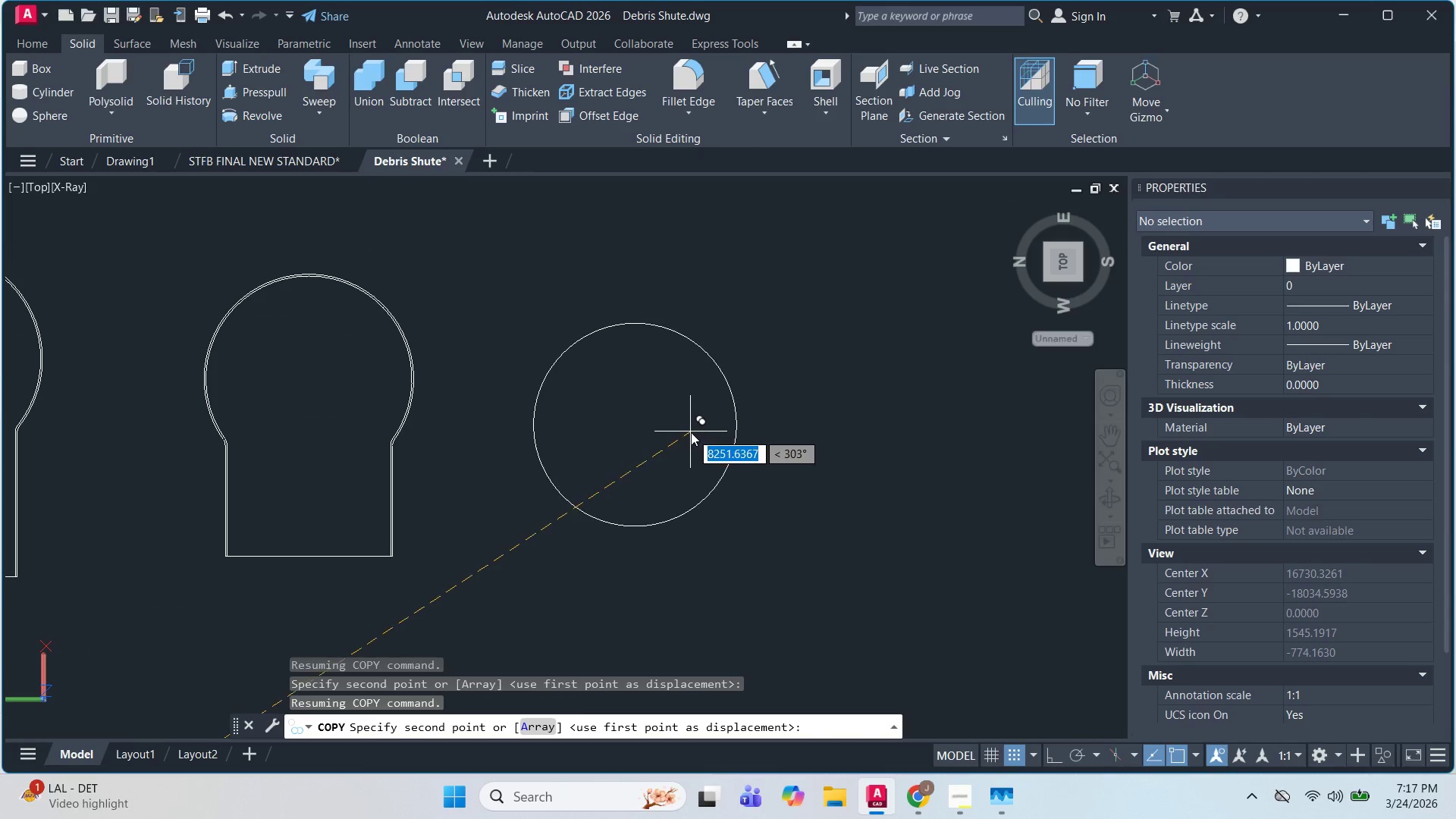 
left_click([704, 434])
 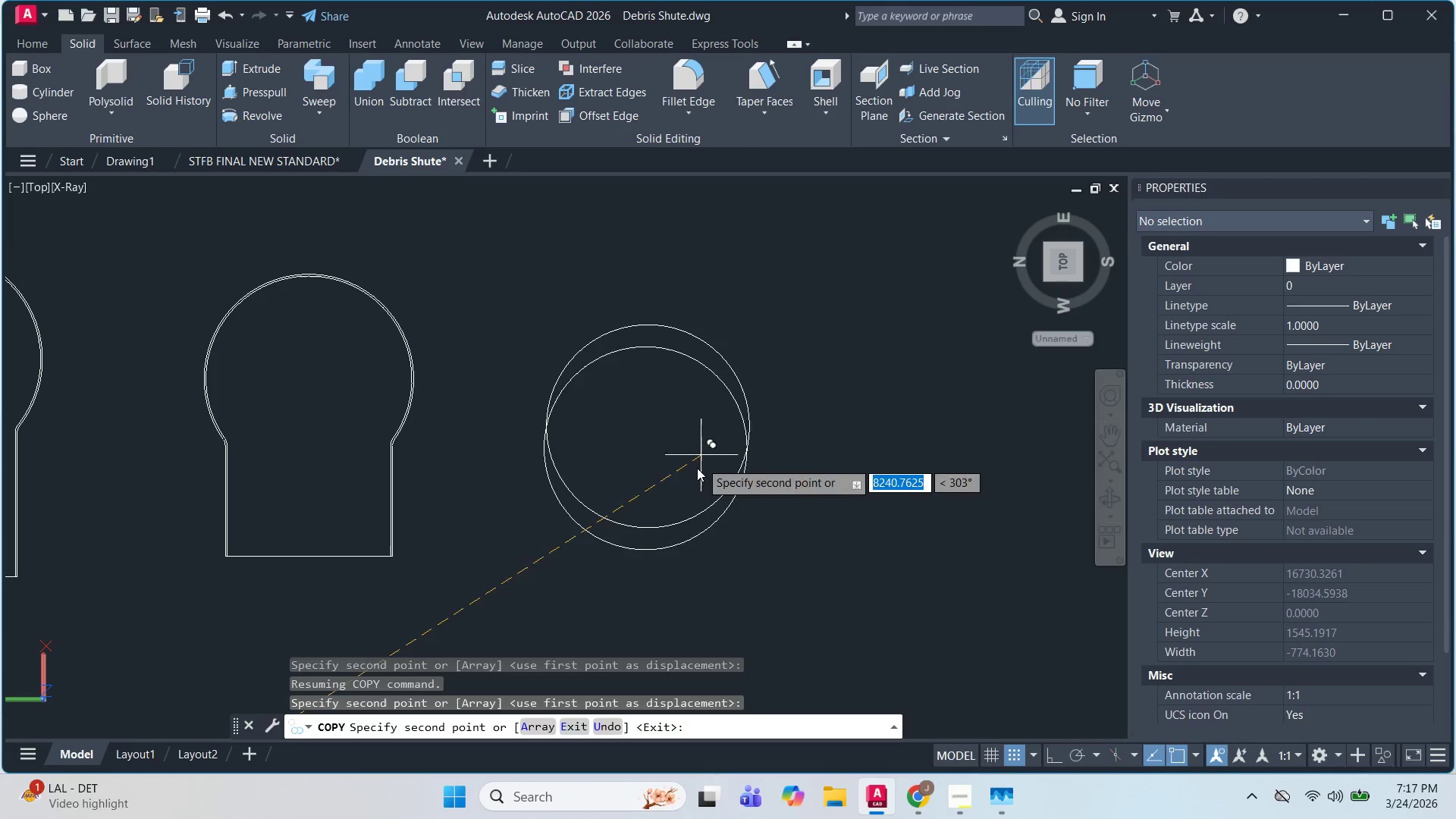 
key(Escape)
key(Escape)
type(XL H )
 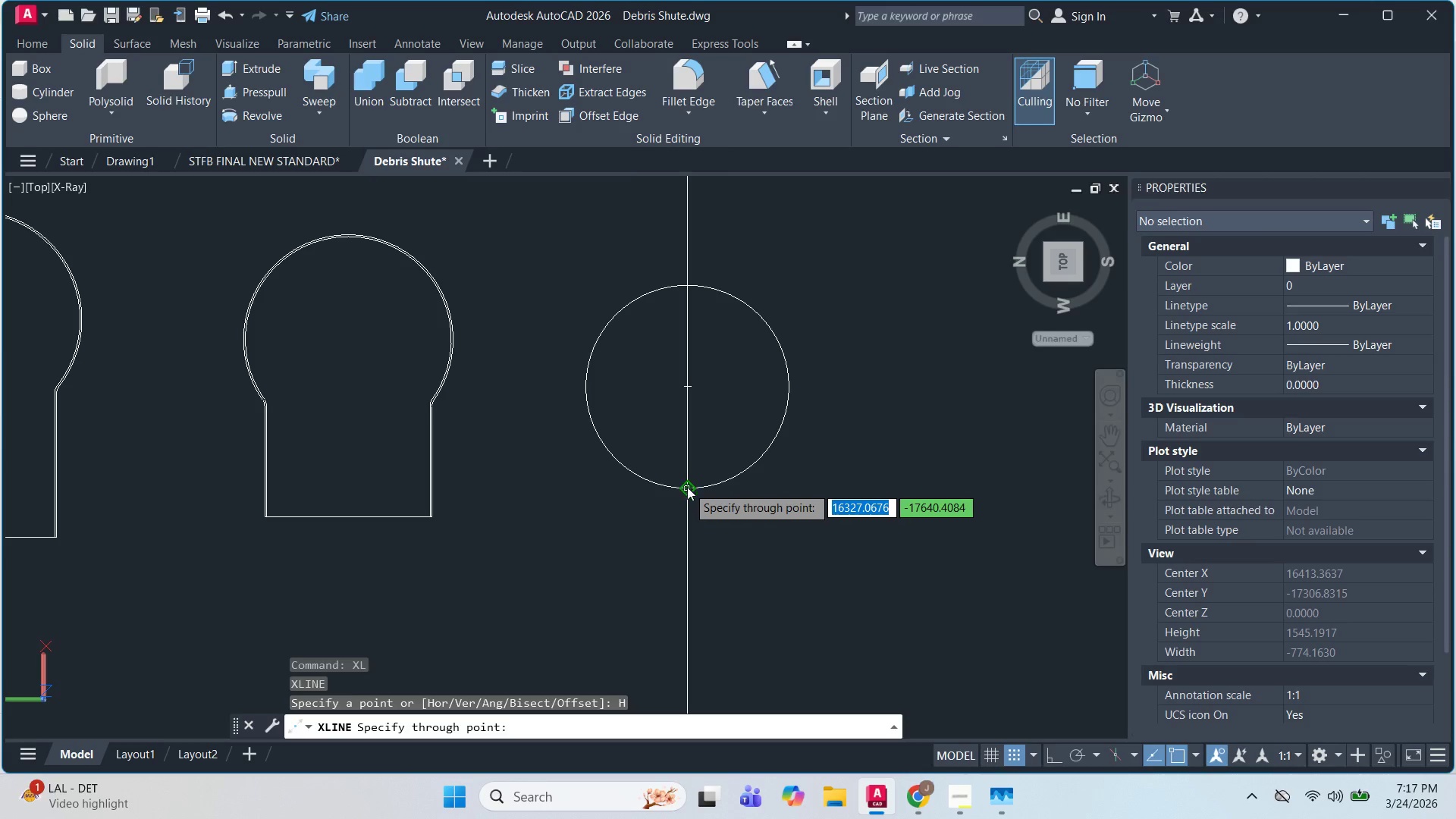 
left_click([688, 488])
 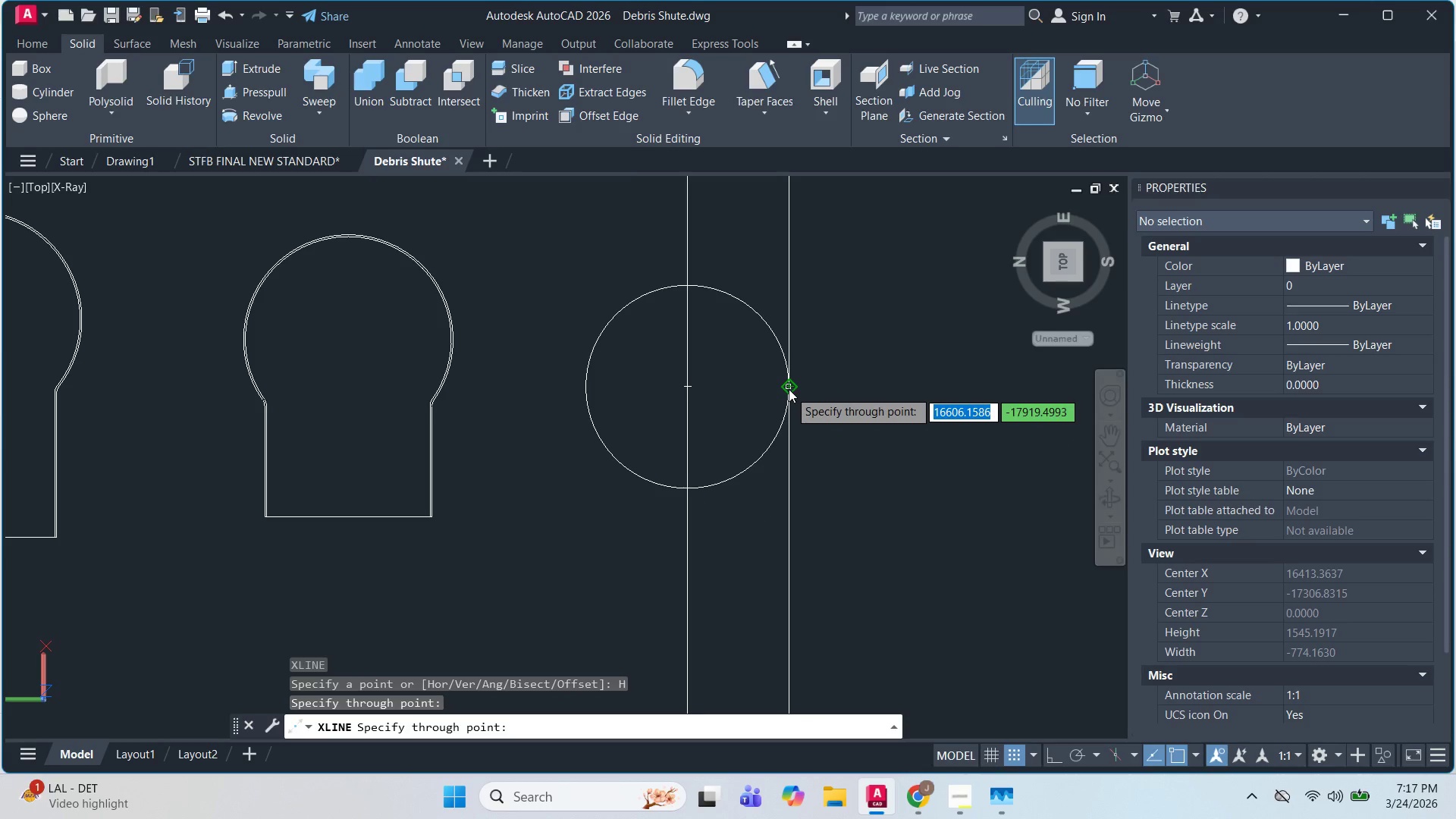 
left_click([789, 388])
 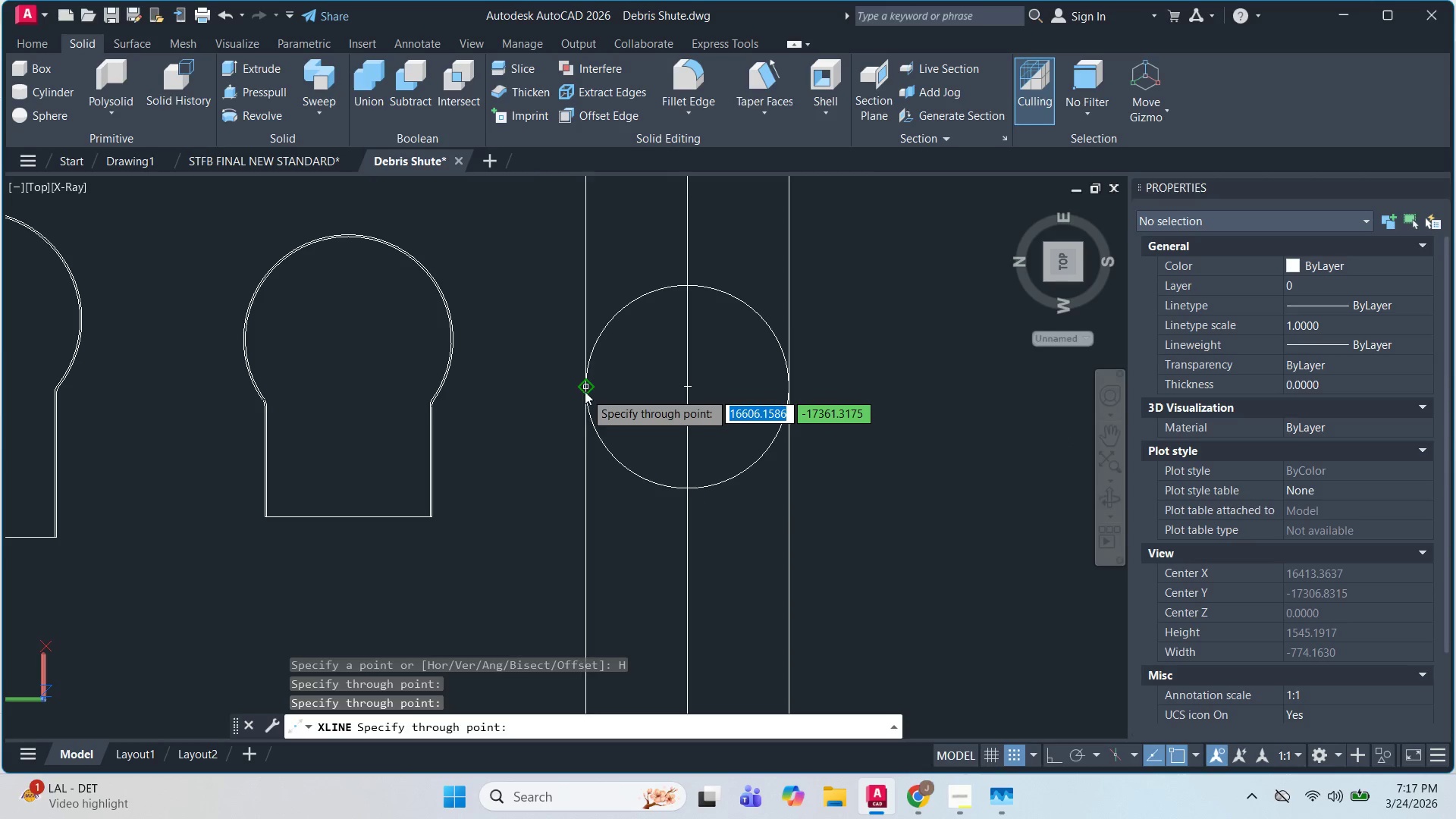 
left_click([588, 388])
 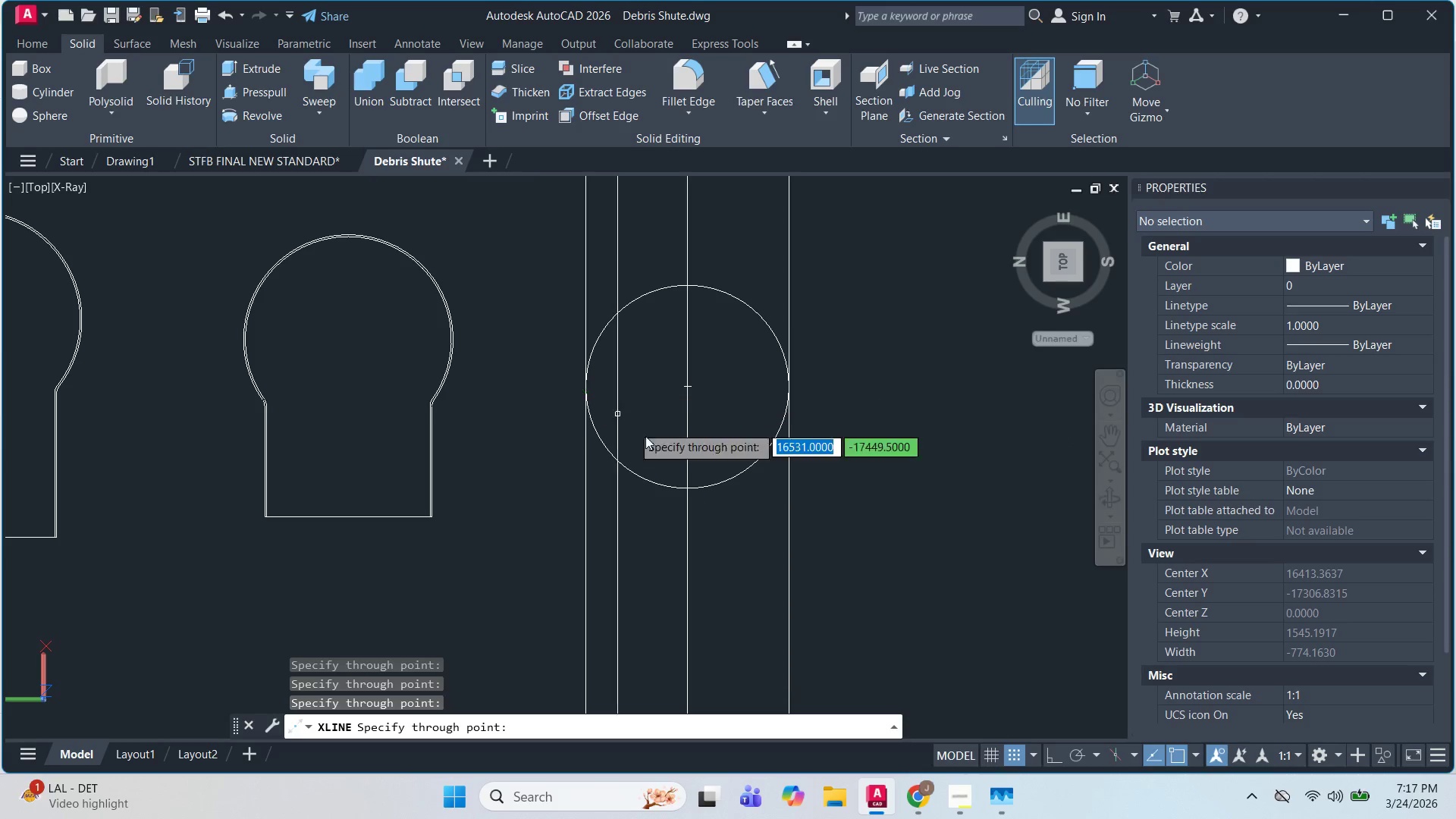 
key(Escape)
key(Escape)
type(XL H )
key(Escape)
type(  )
key(Escape)
type( B)
key(Escape)
type( V )
 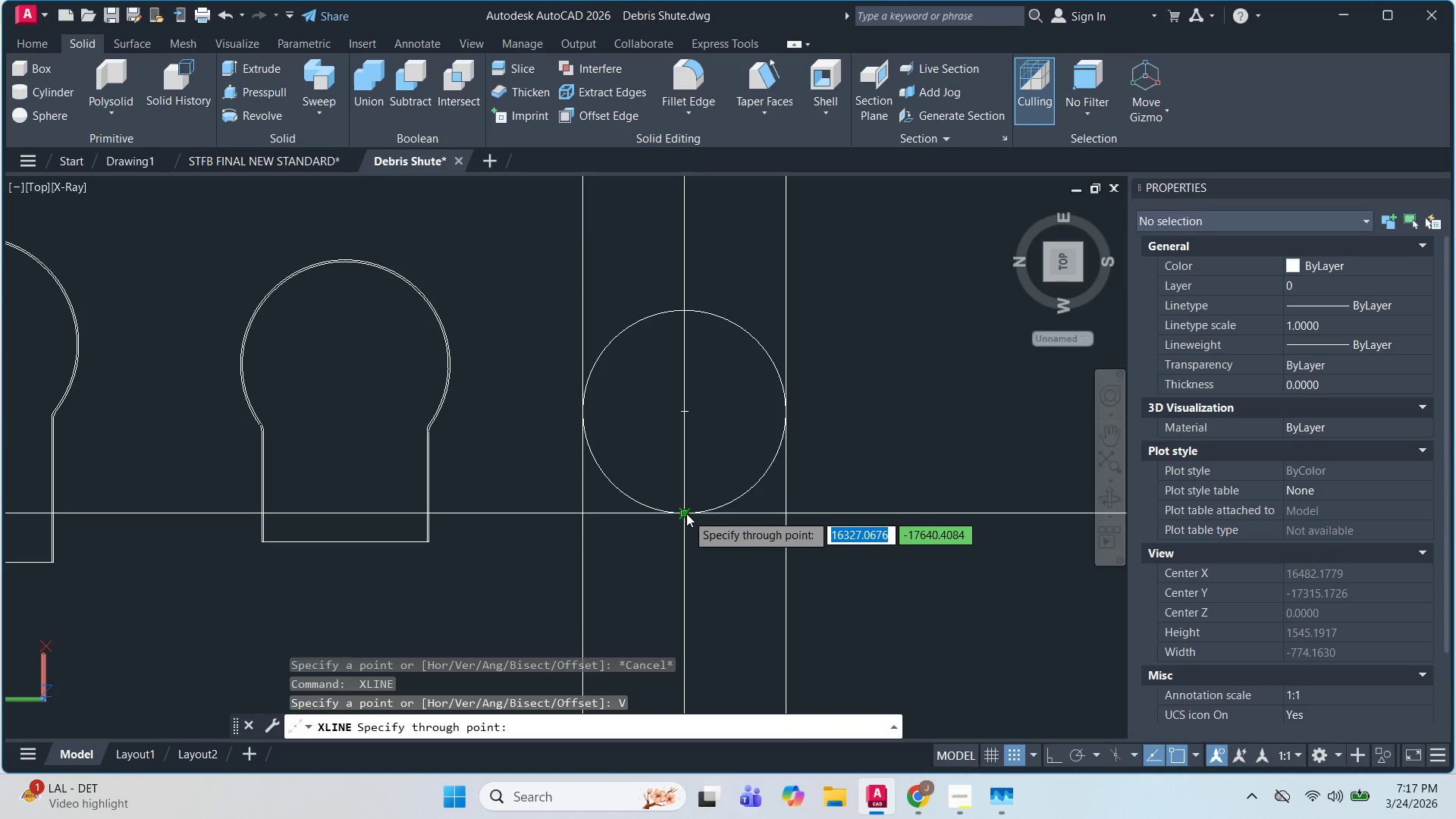 
left_click([686, 517])
 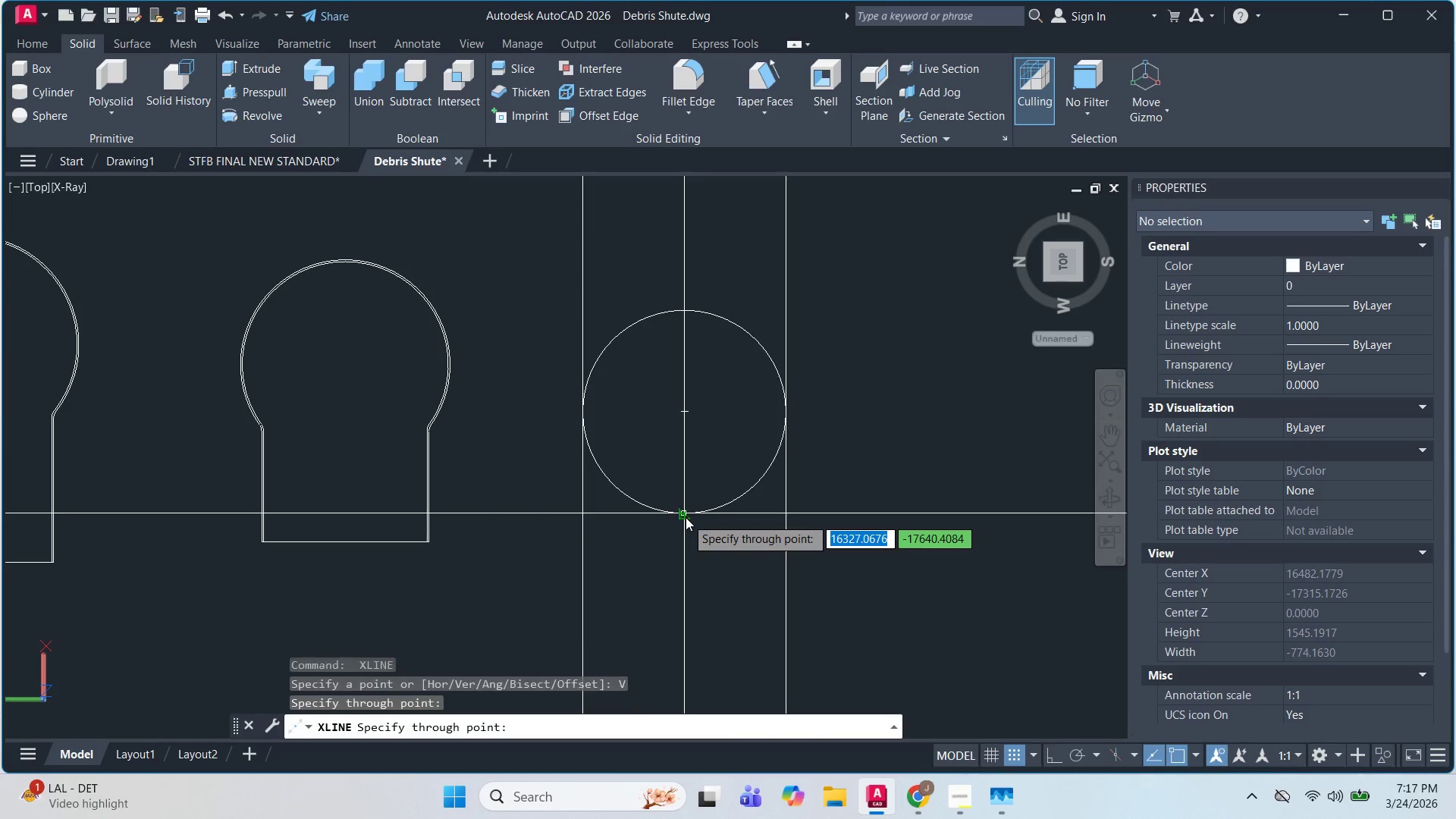 
key(Escape)
 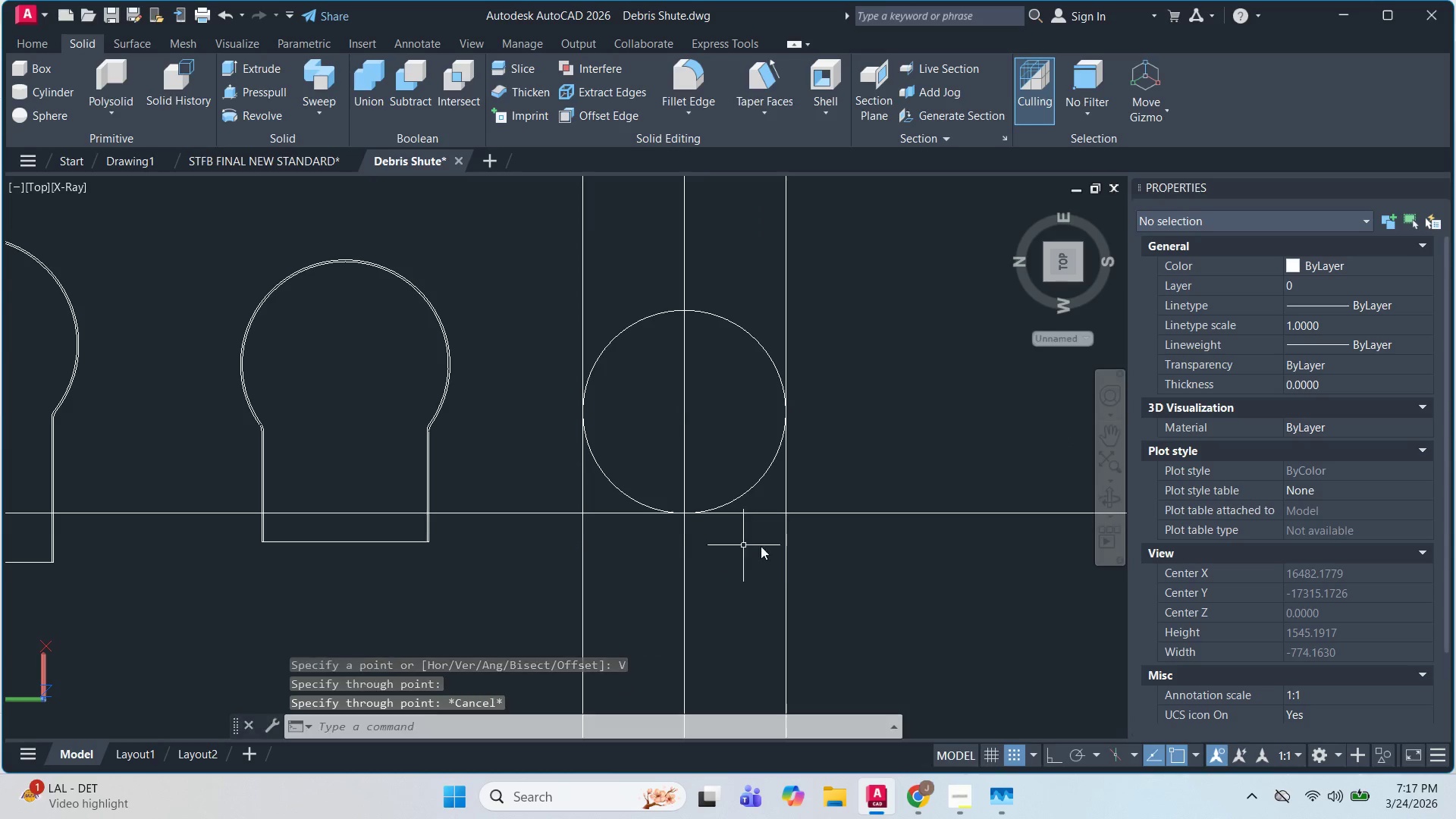 
key(Escape)
 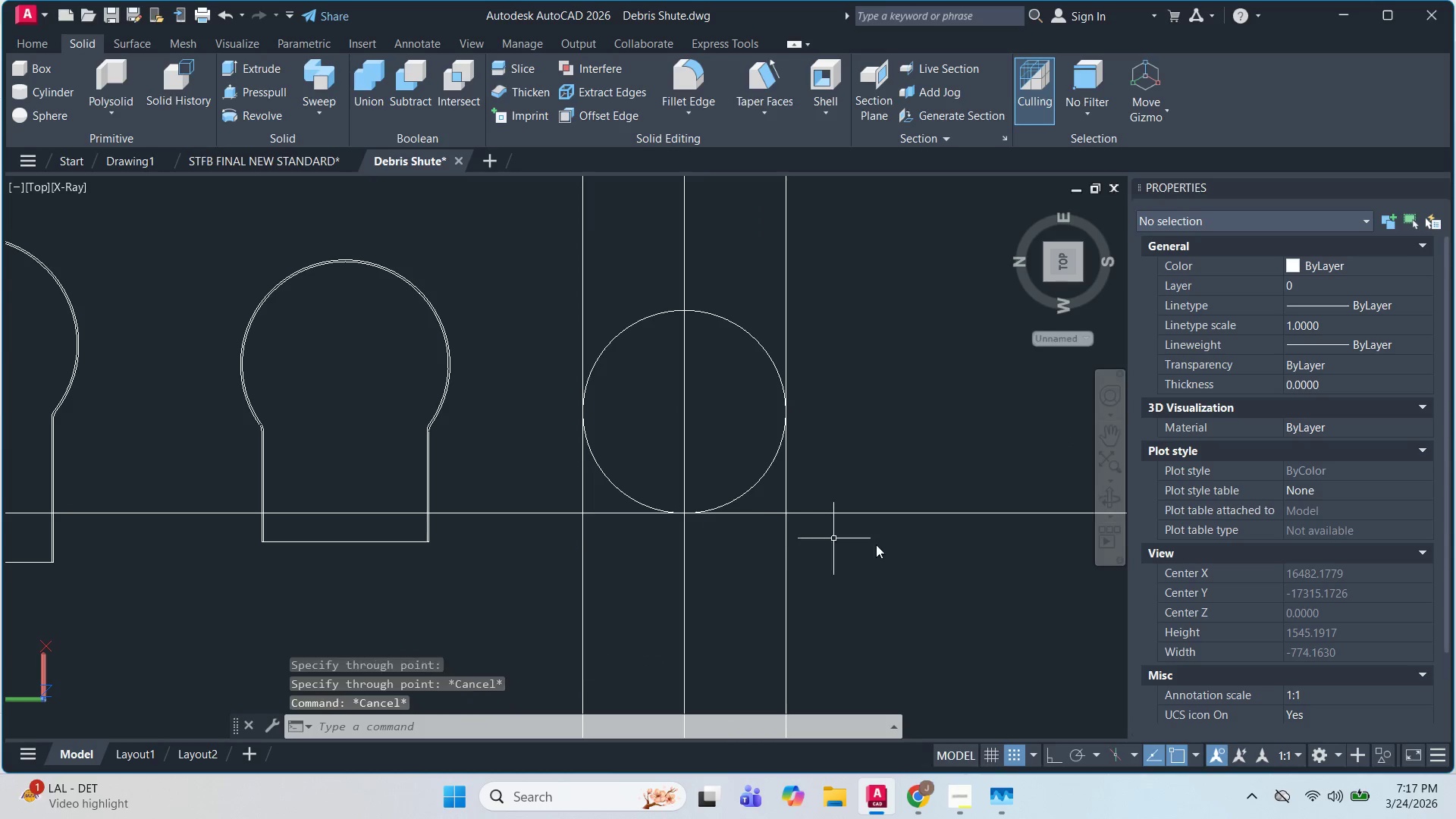 
left_click_drag(start_coordinate=[901, 550], to_coordinate=[899, 545])
 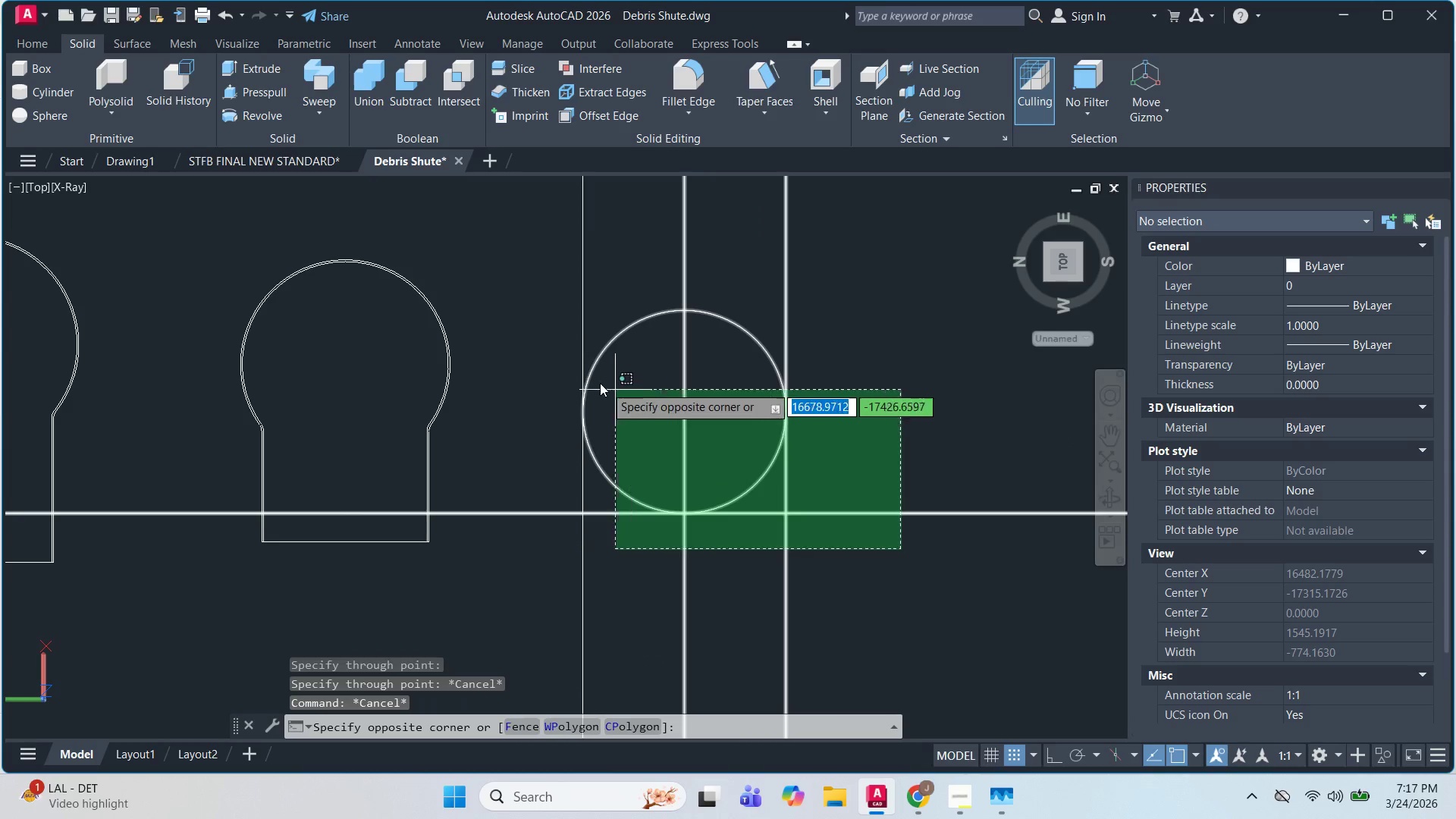 
left_click([516, 363])
 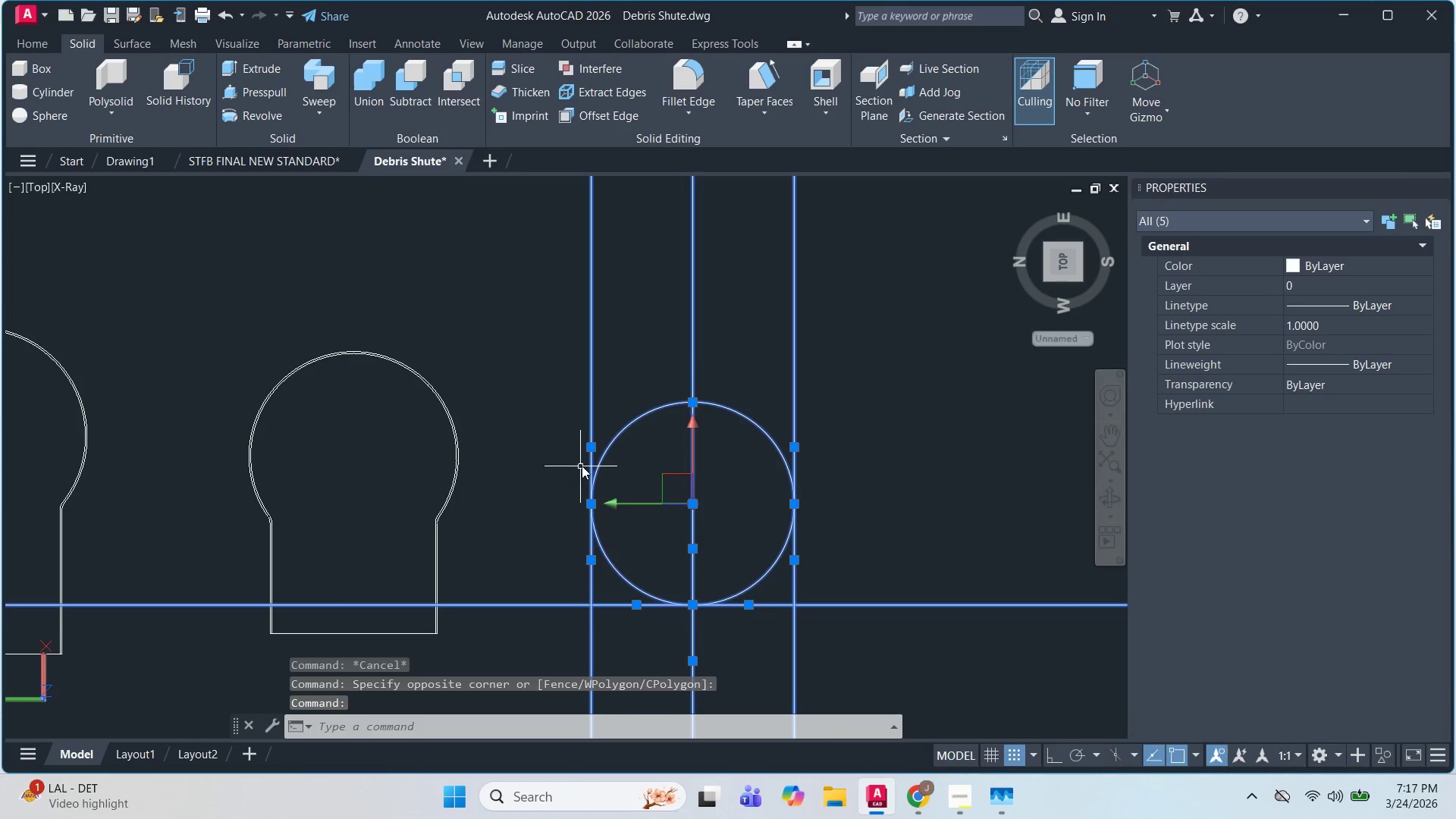 
type(TR )
 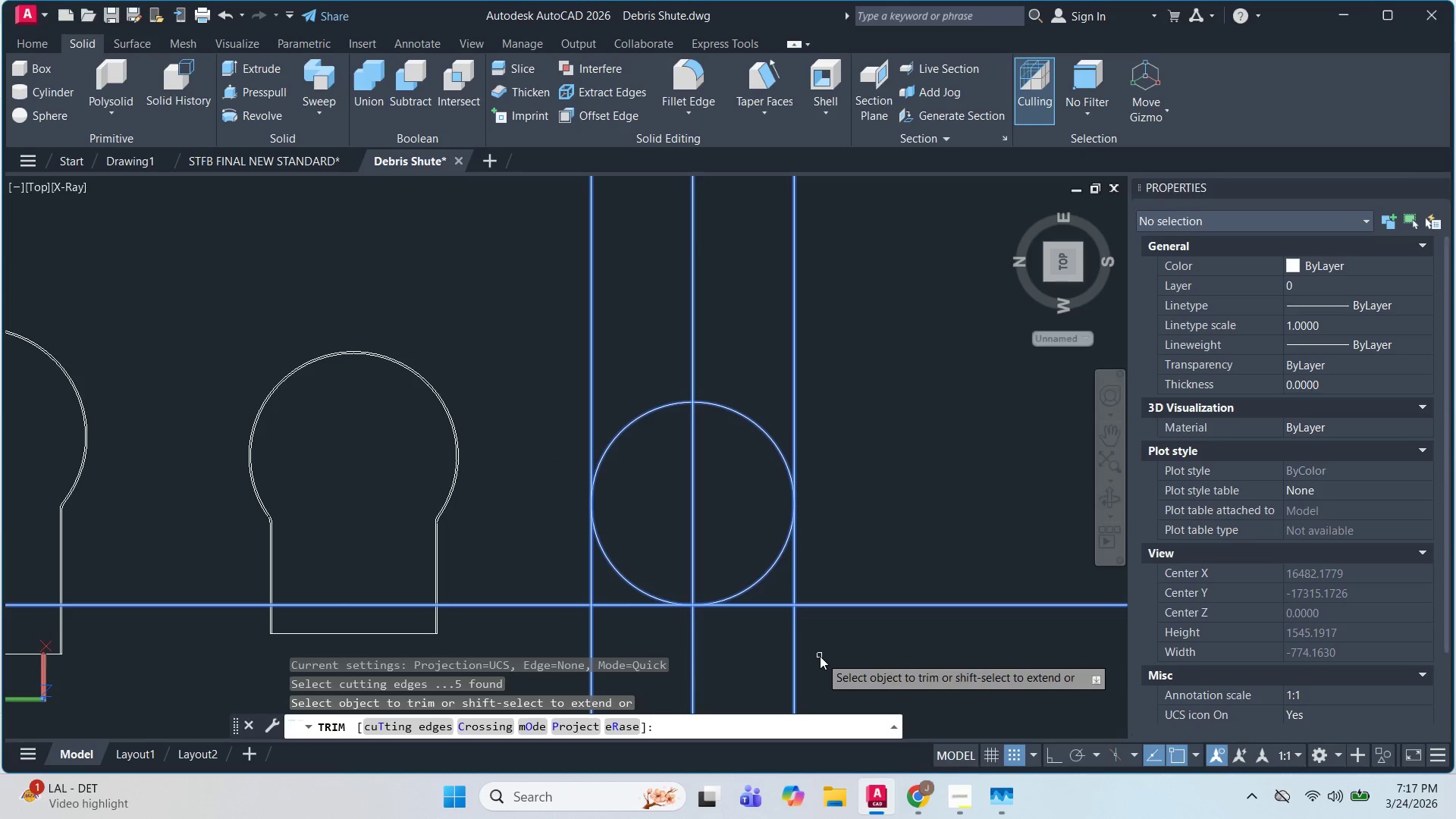 
key(Escape)
 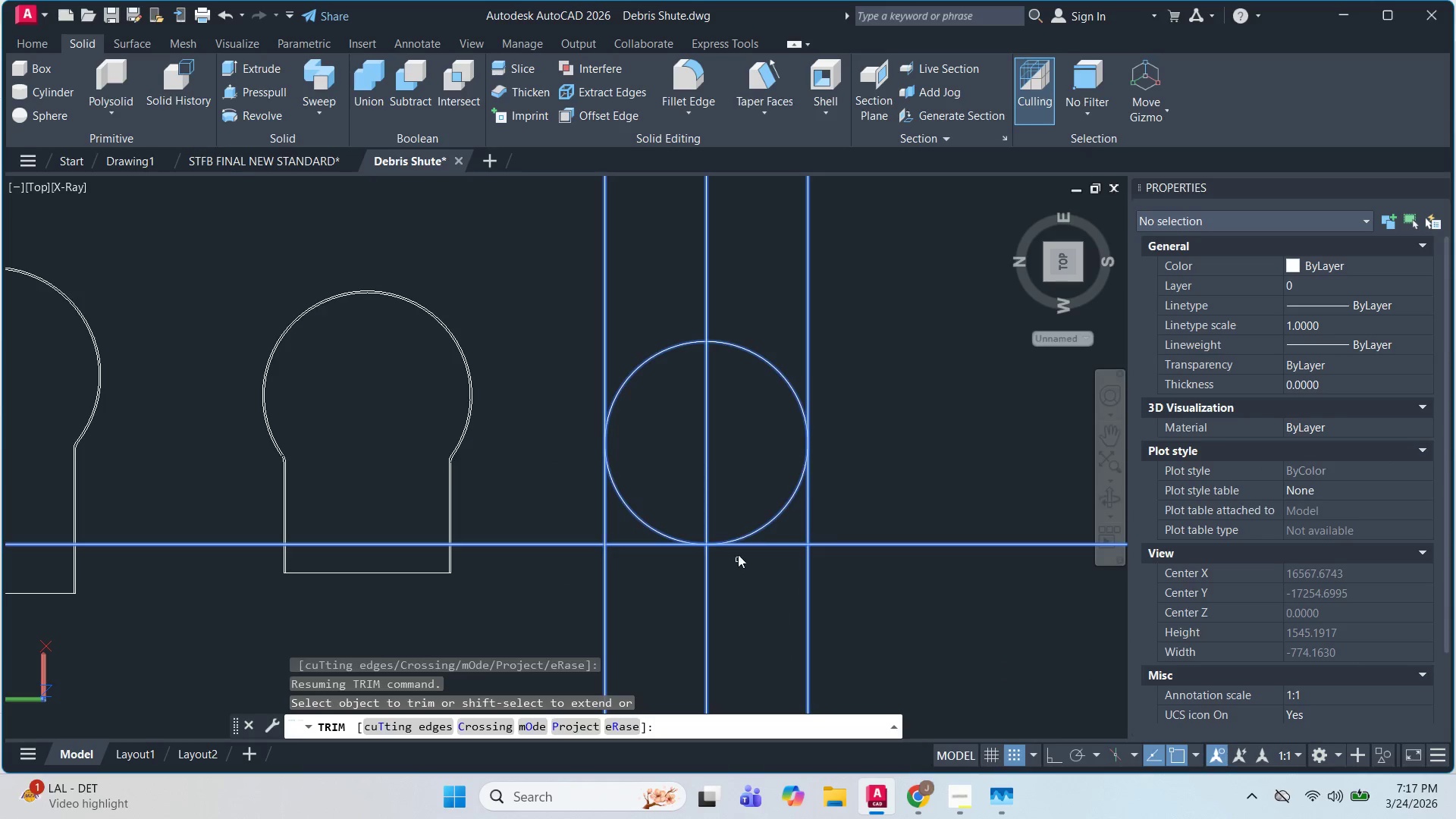 
key(Escape)
 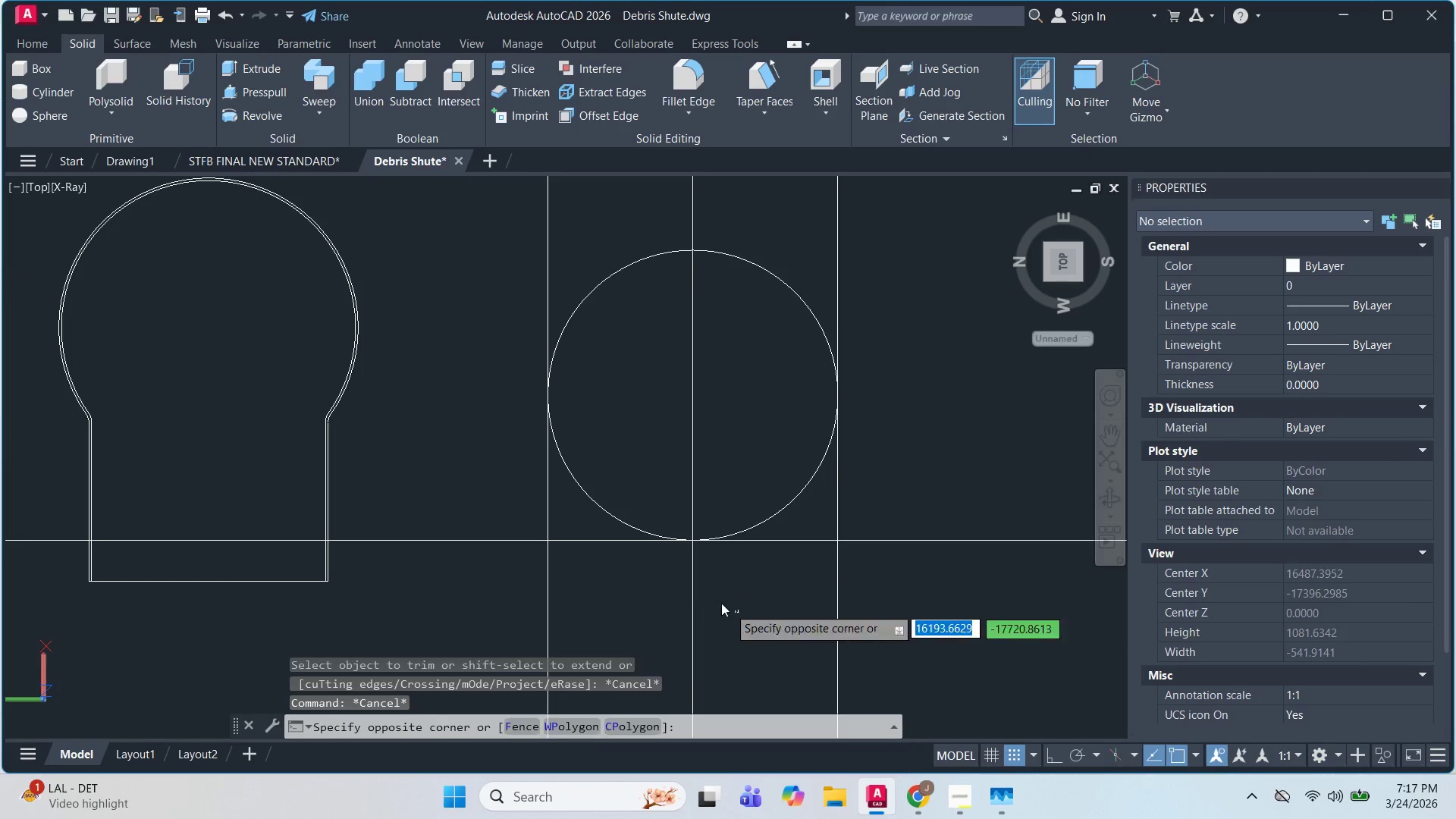 
double_click([644, 568])
 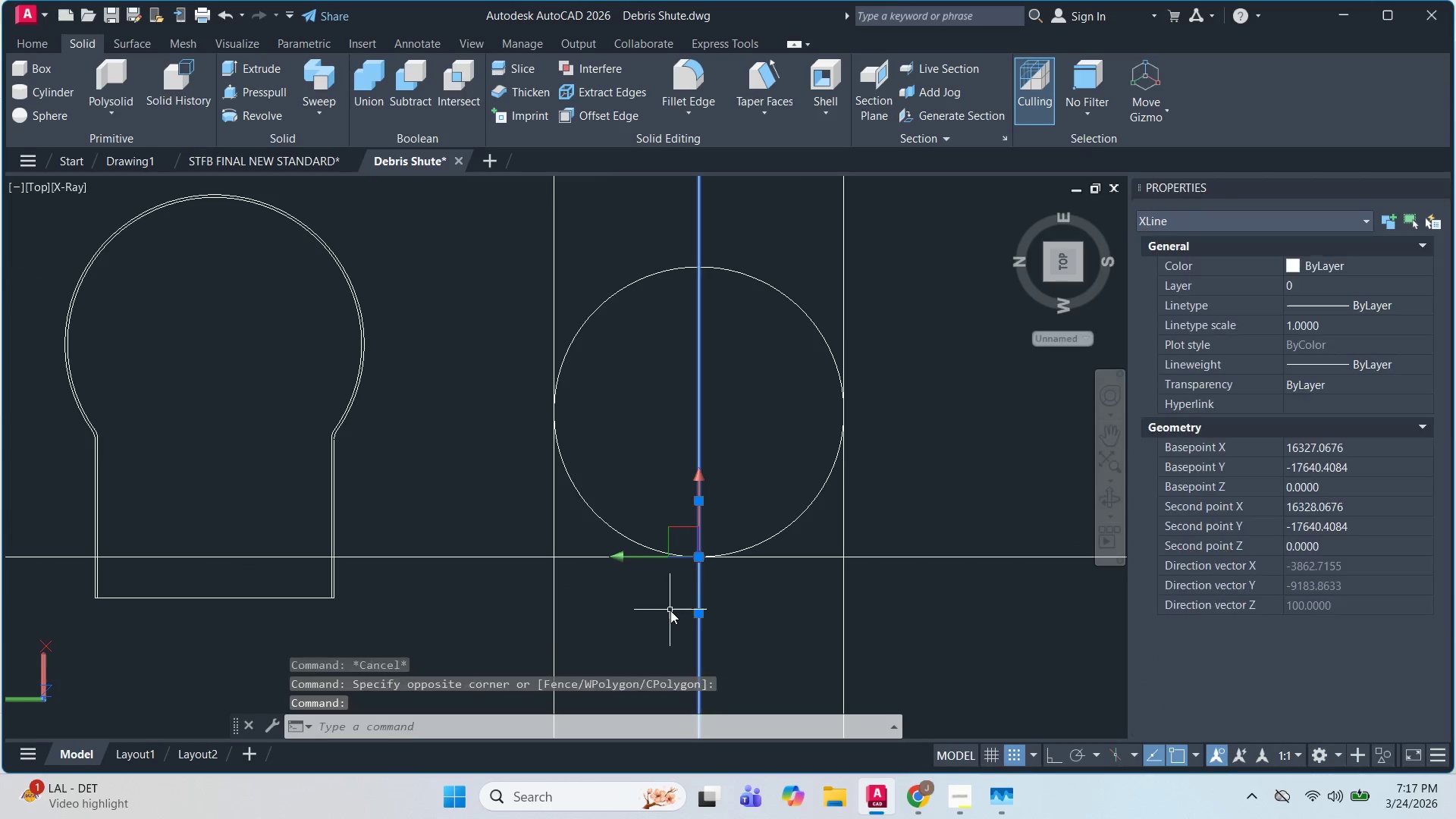 
scroll: coordinate [738, 554], scroll_direction: up, amount: 1.0
 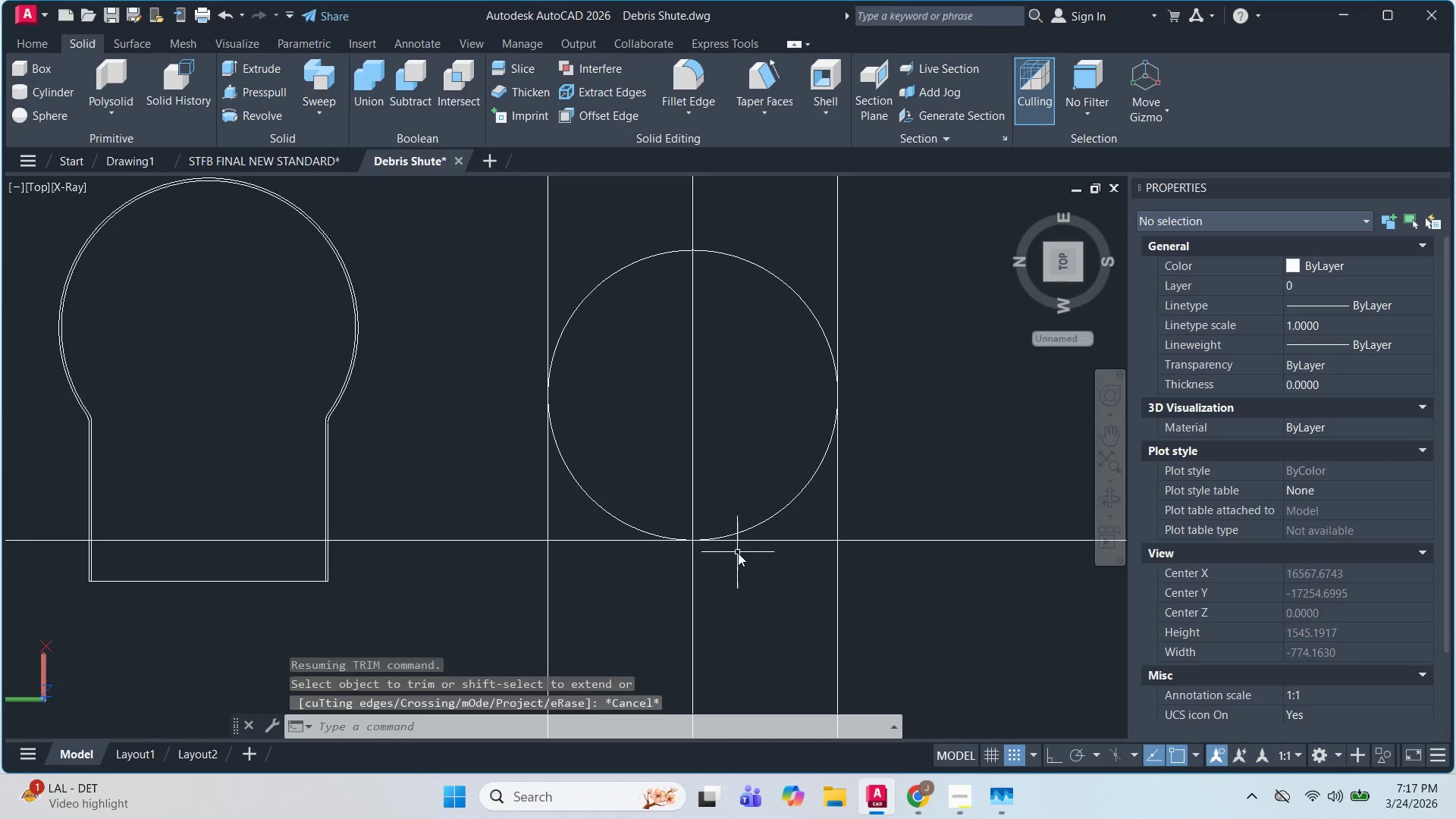 
key(O)
 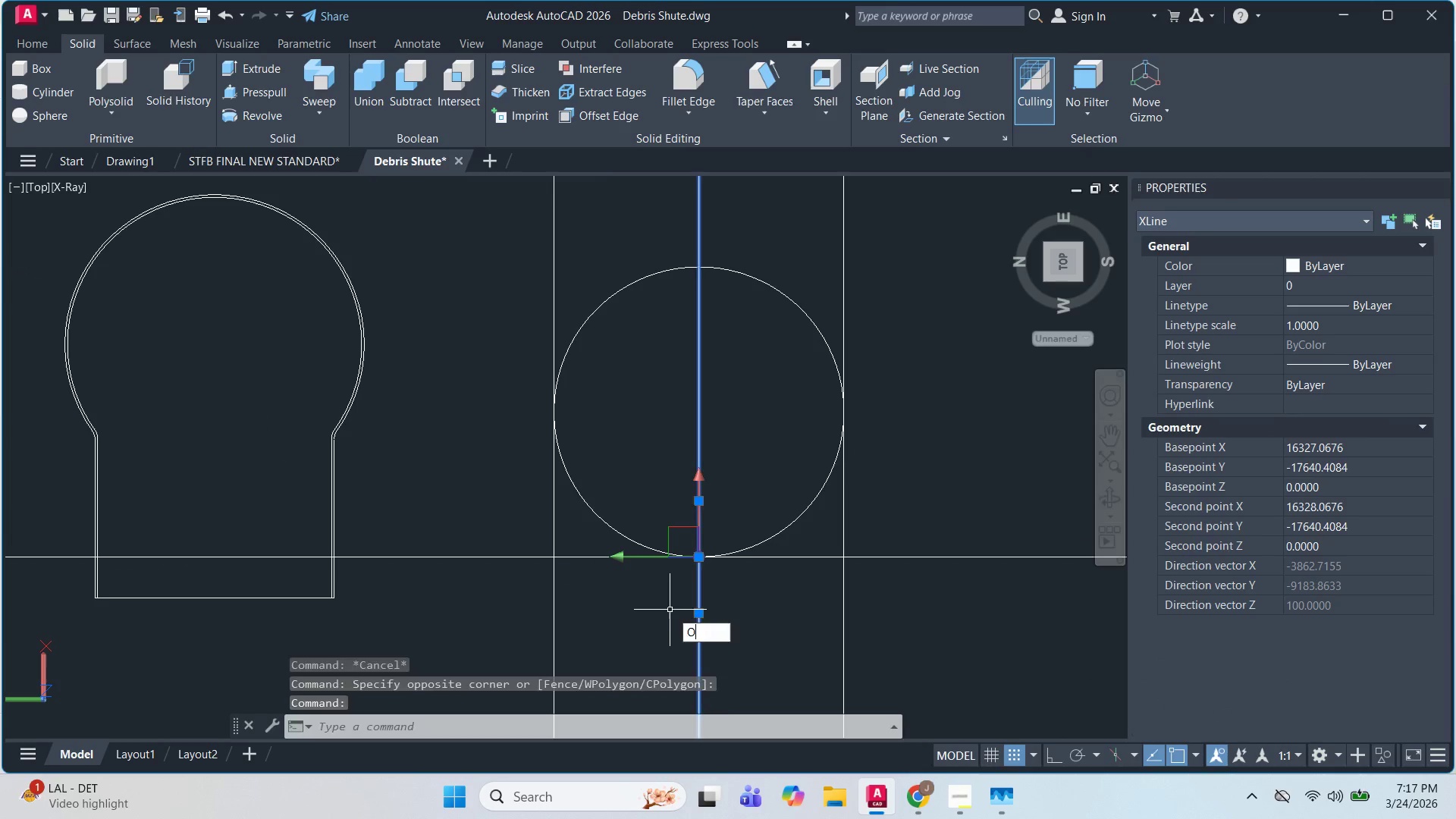 
key(Space)
 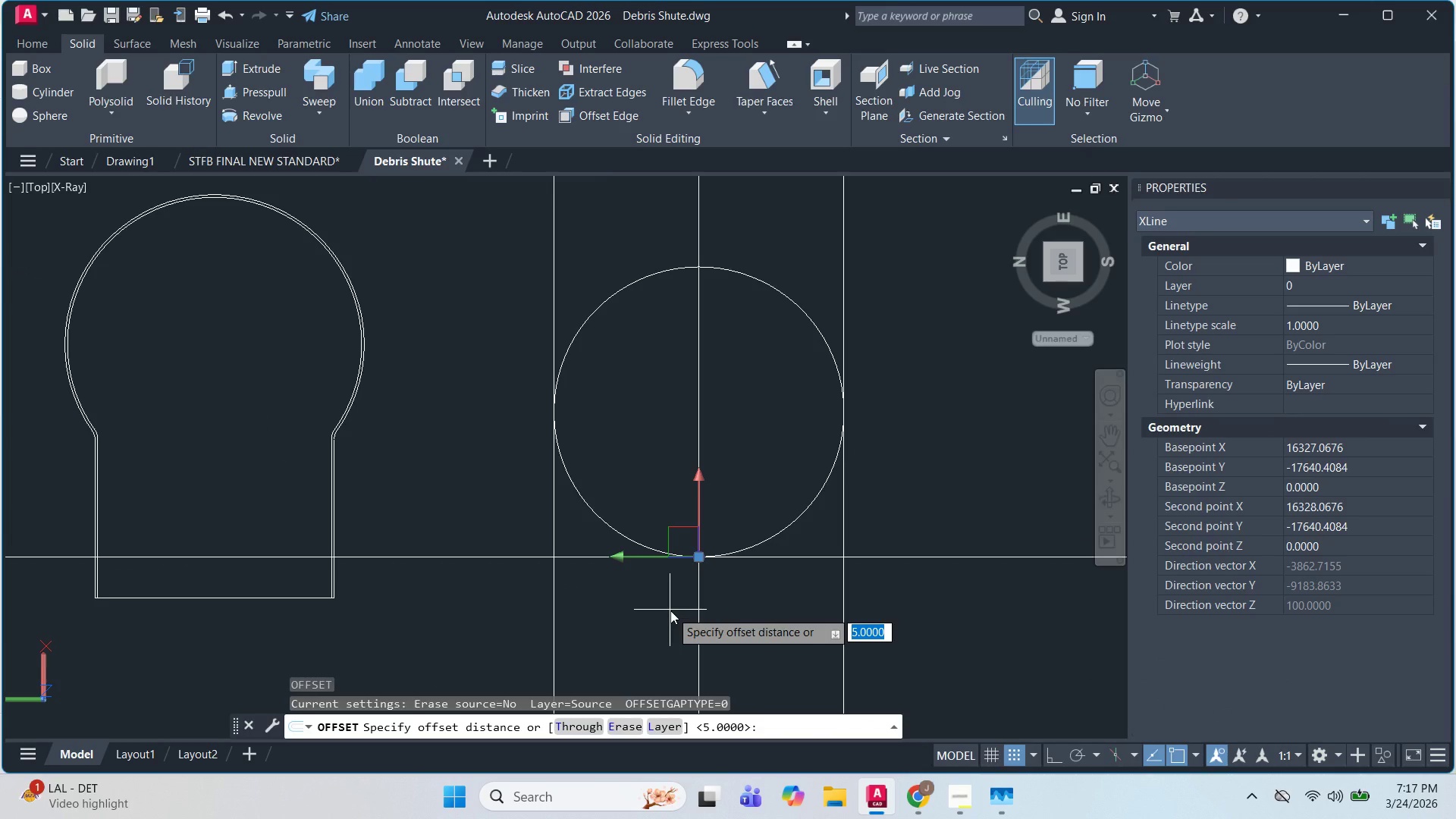 
key(Numpad2)
 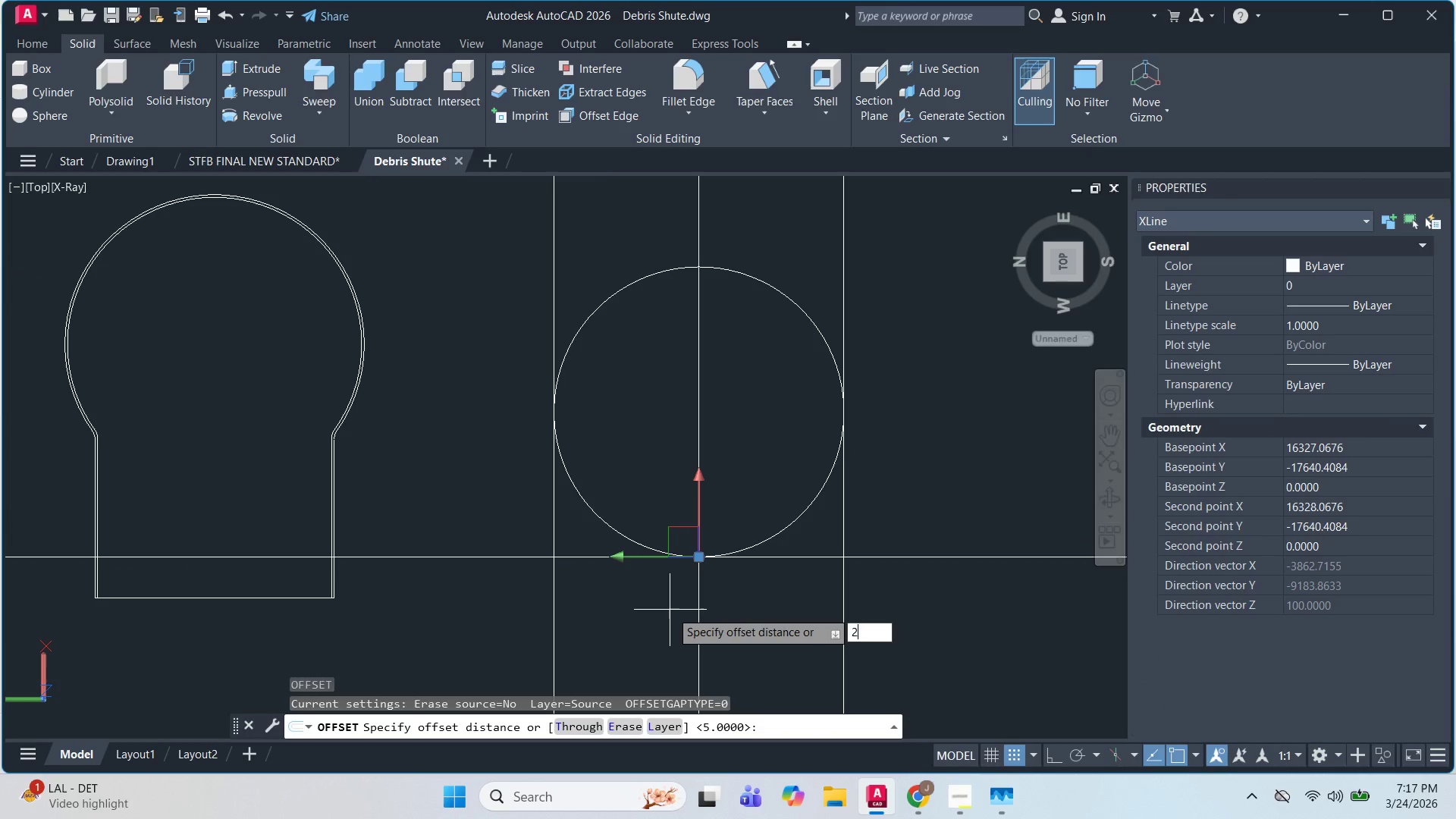 
key(Numpad2)
 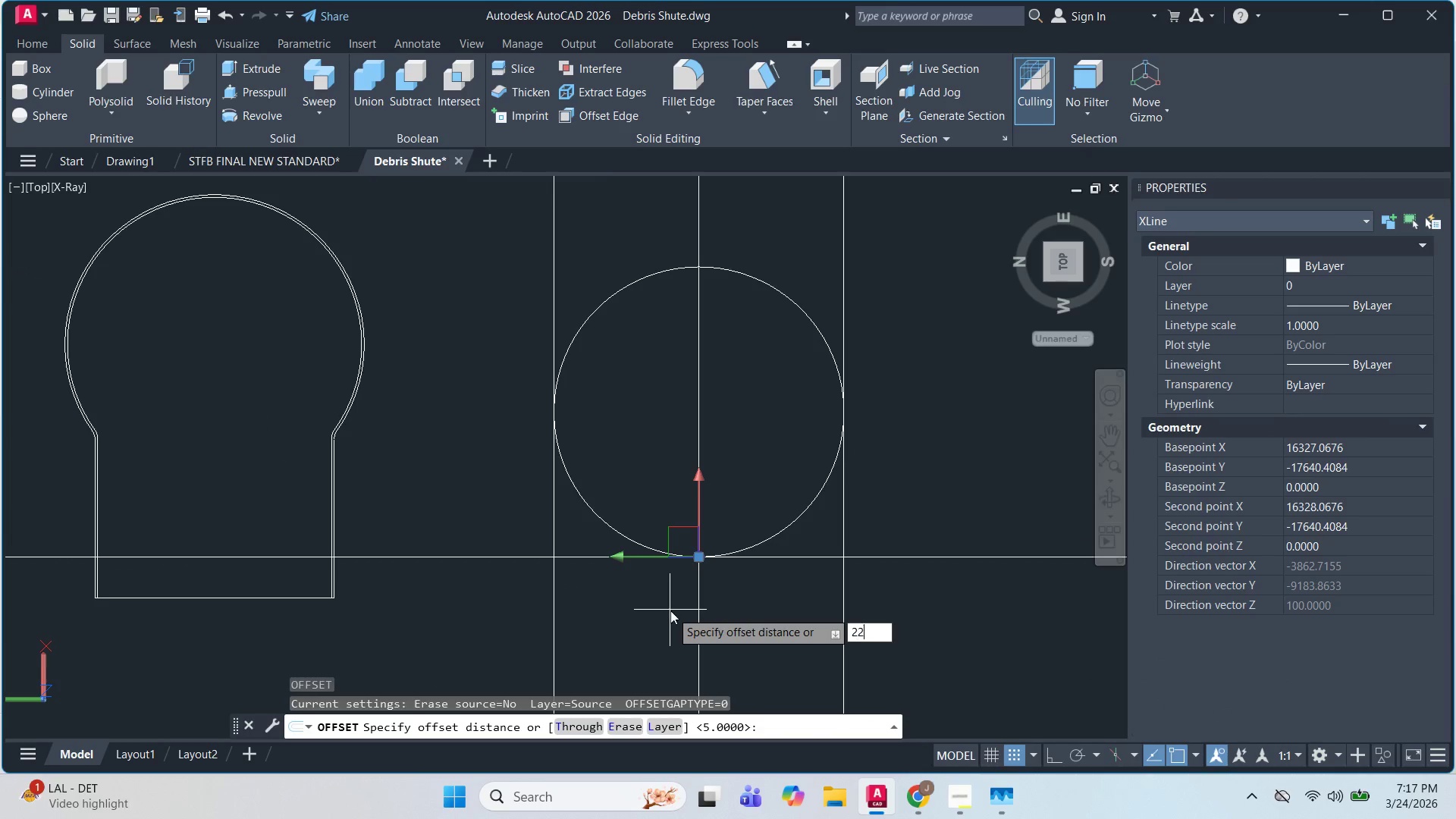 
key(Numpad5)
 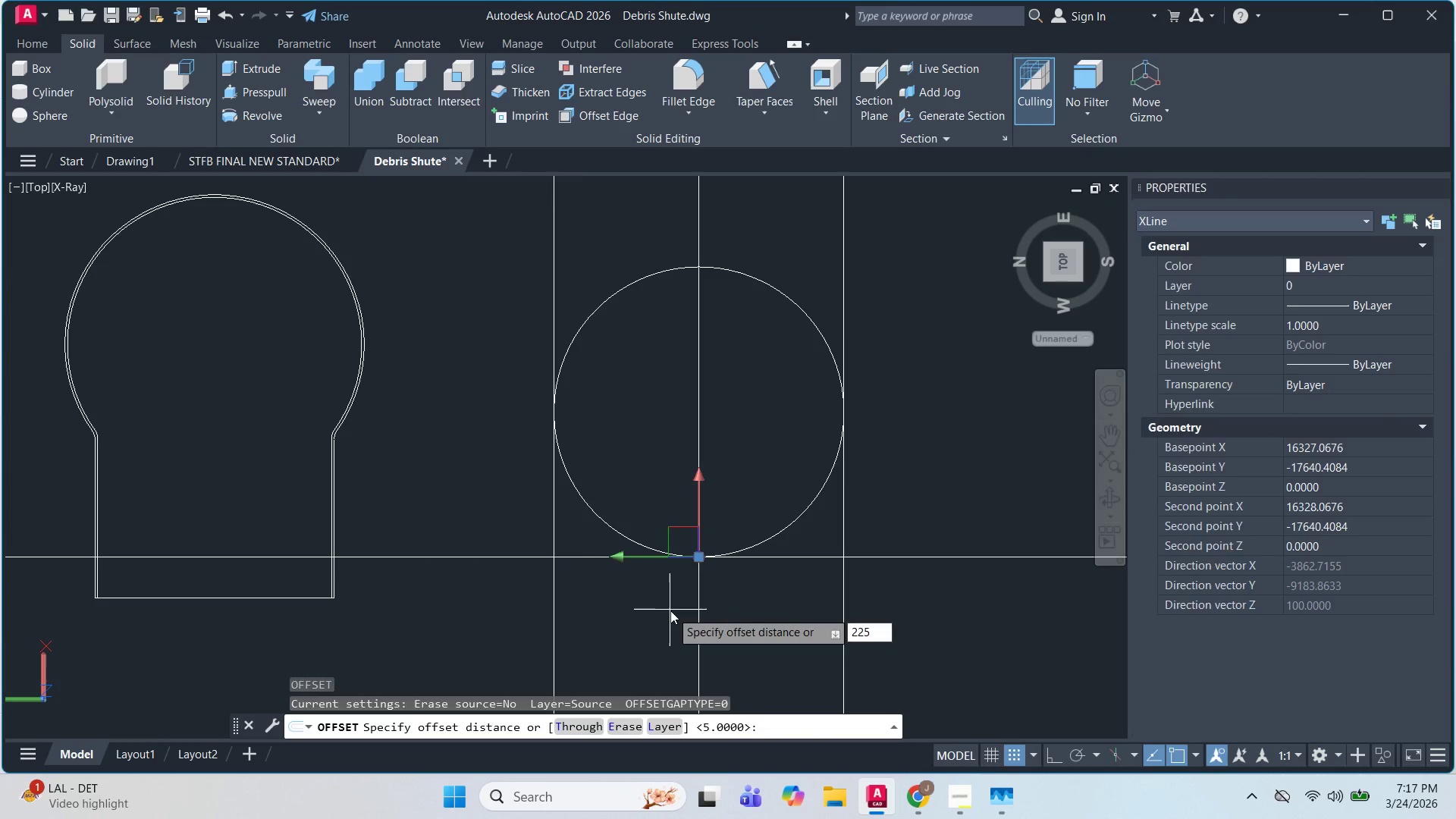 
key(NumpadEnter)
 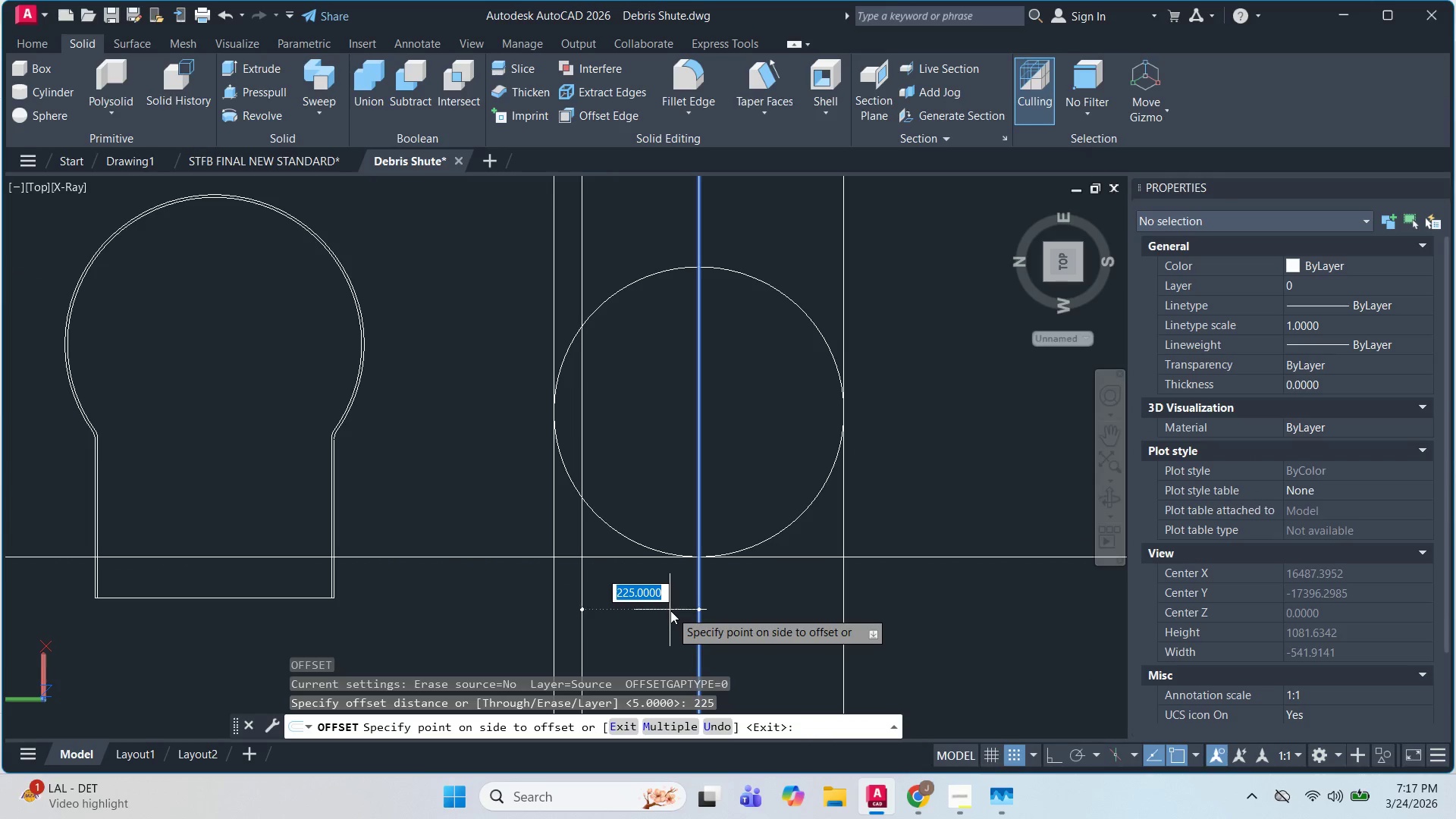 
left_click([668, 605])
 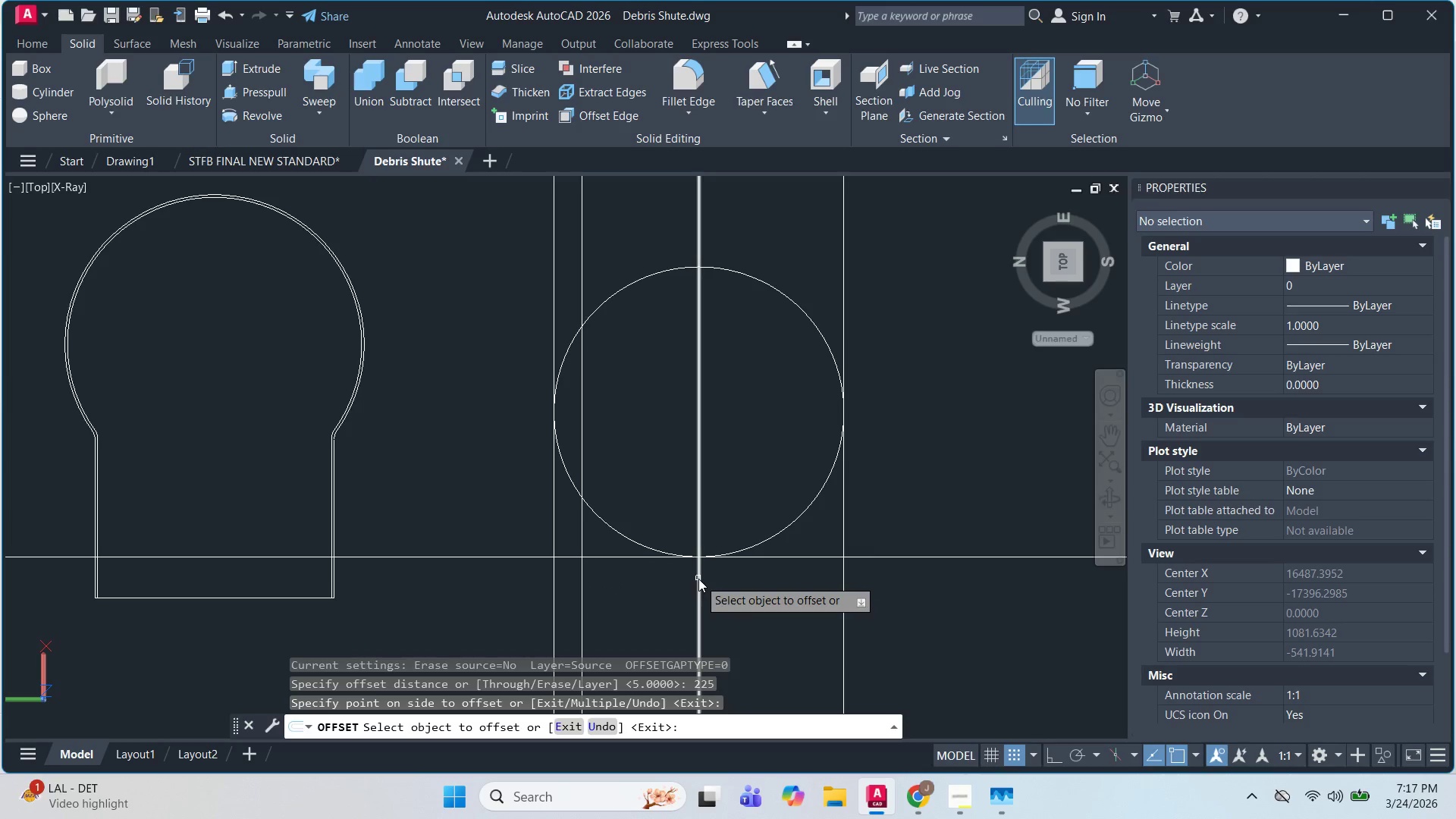 
double_click([820, 584])
 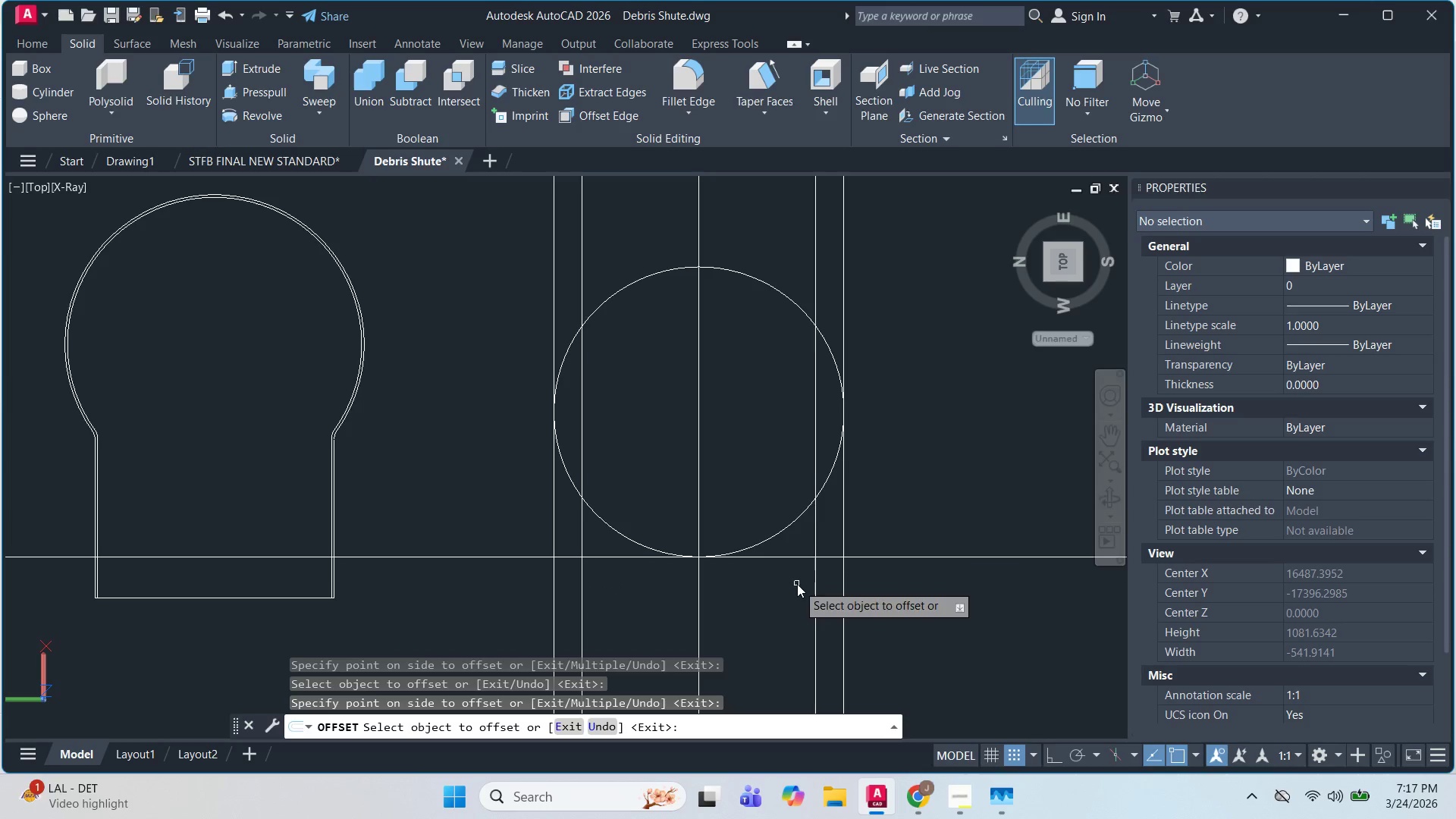 
key(Escape)
 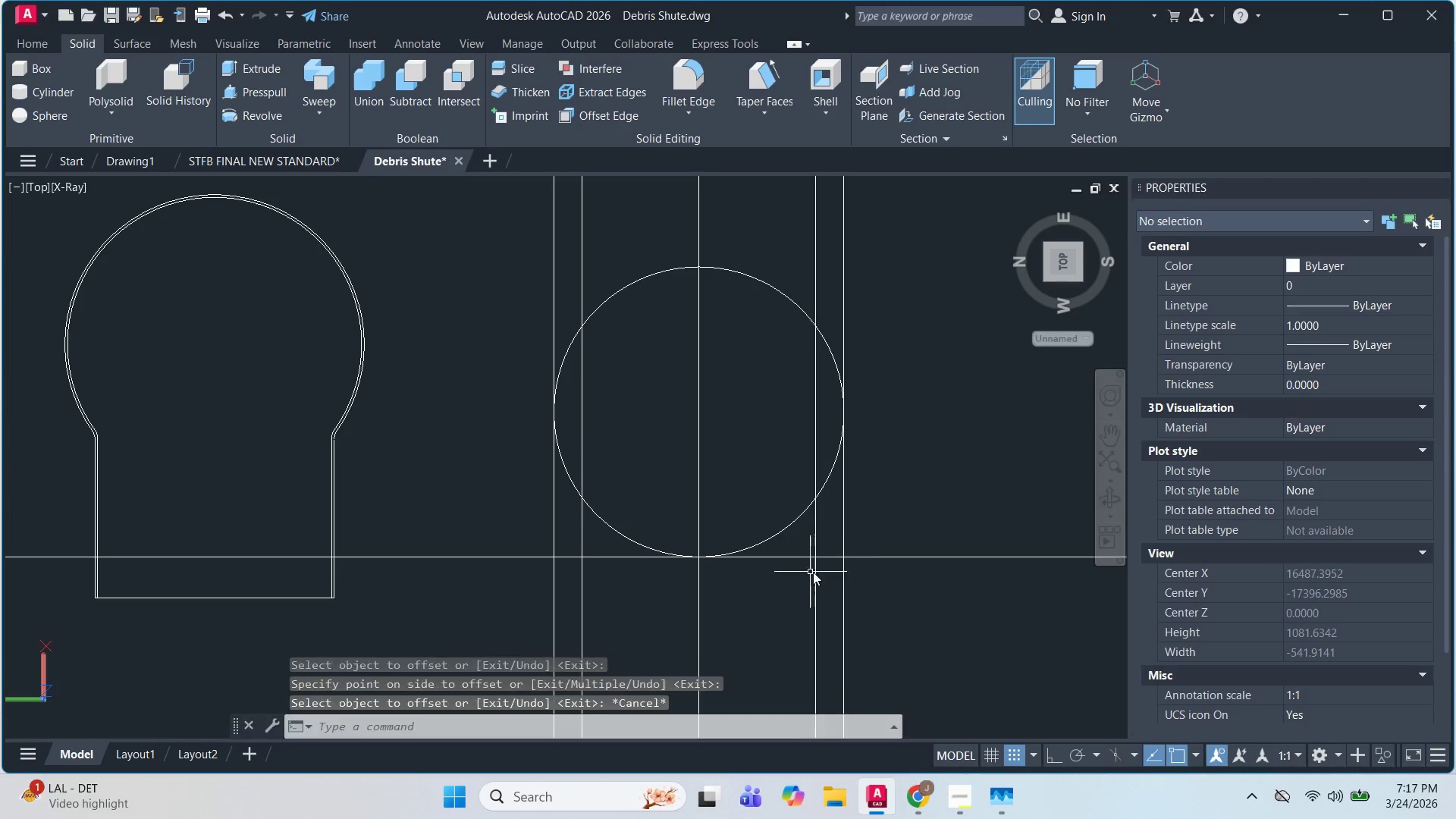 
key(Escape)
 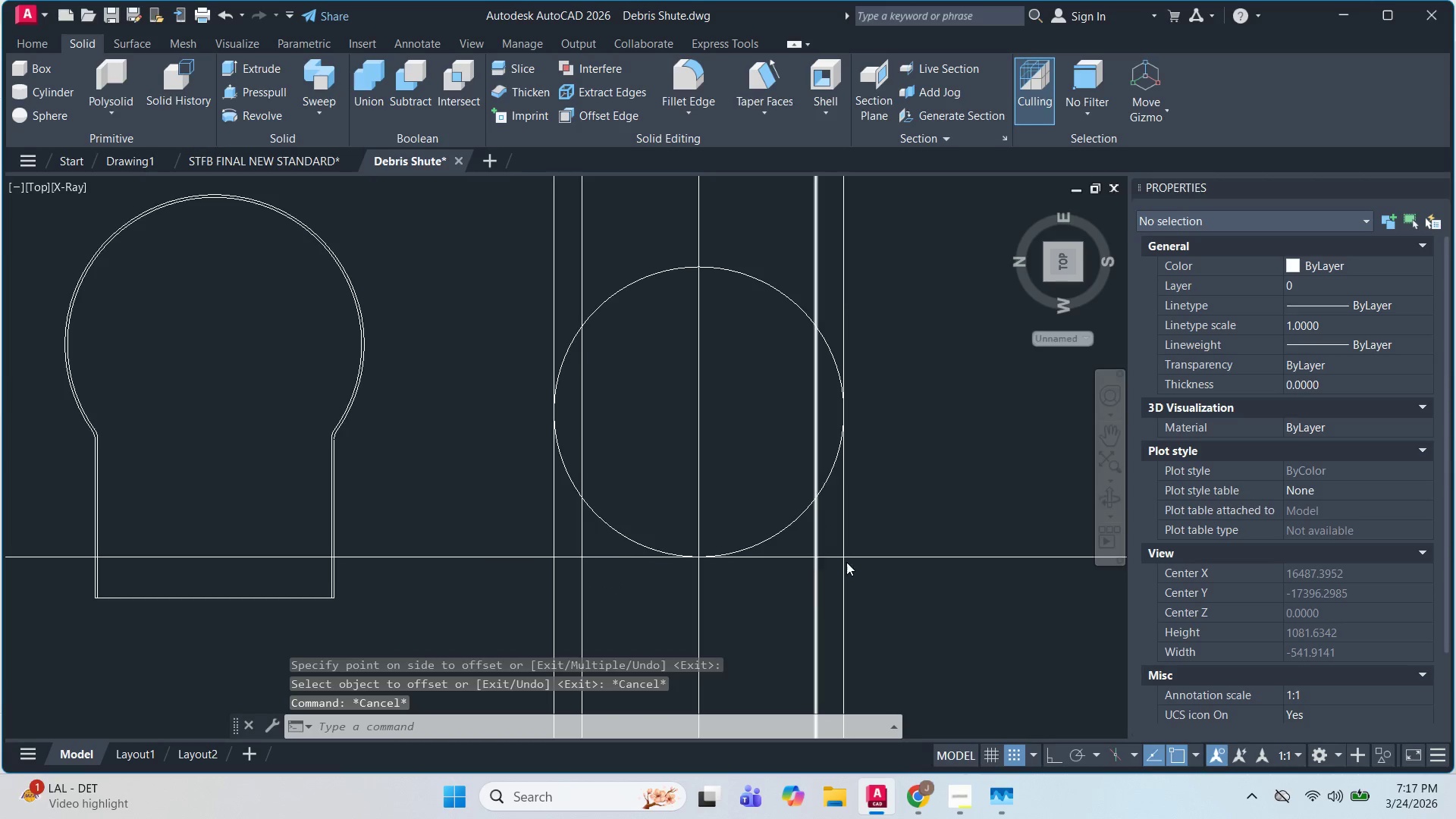 
left_click([861, 584])
 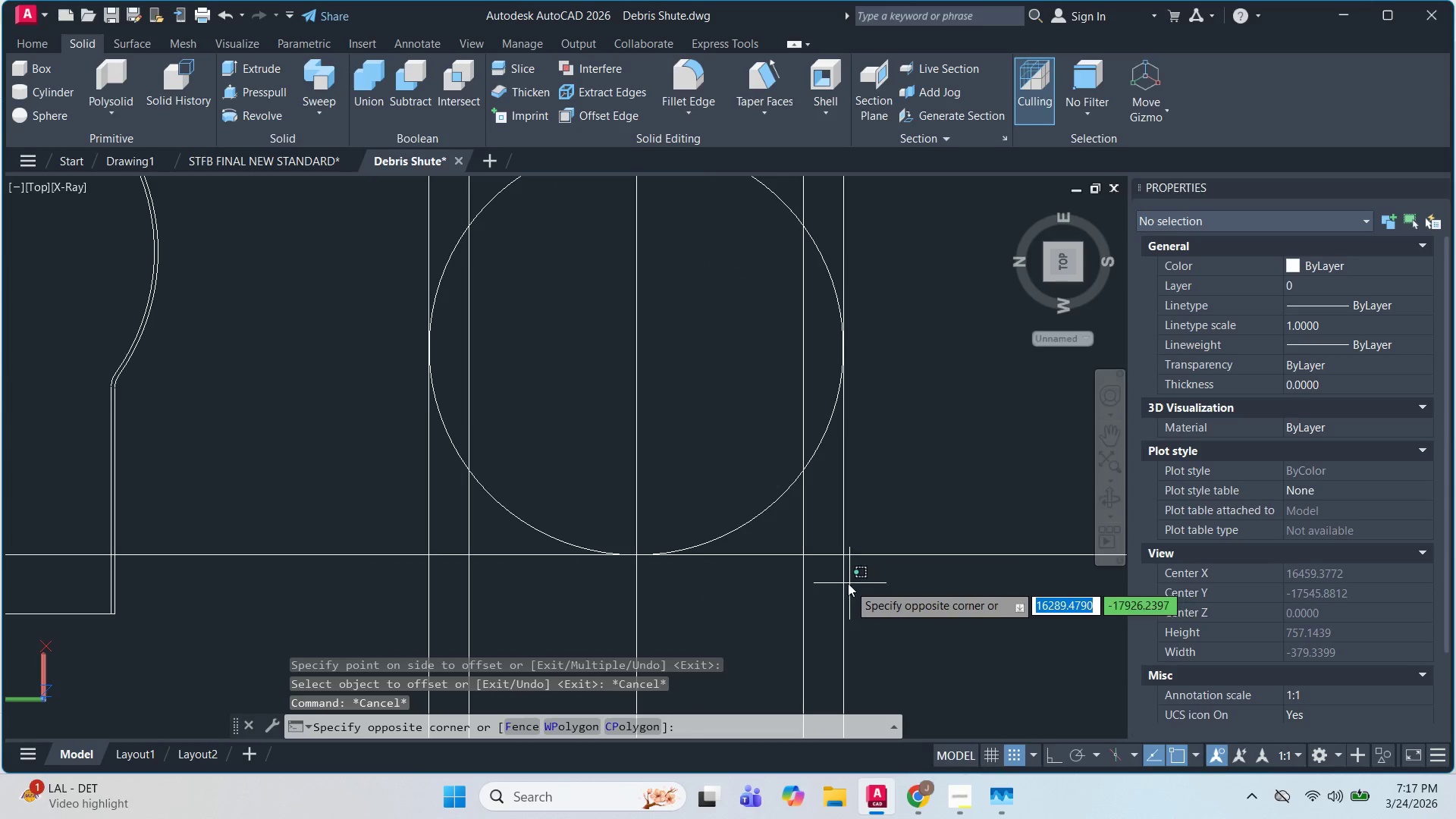 
scroll: coordinate [846, 562], scroll_direction: up, amount: 1.0
 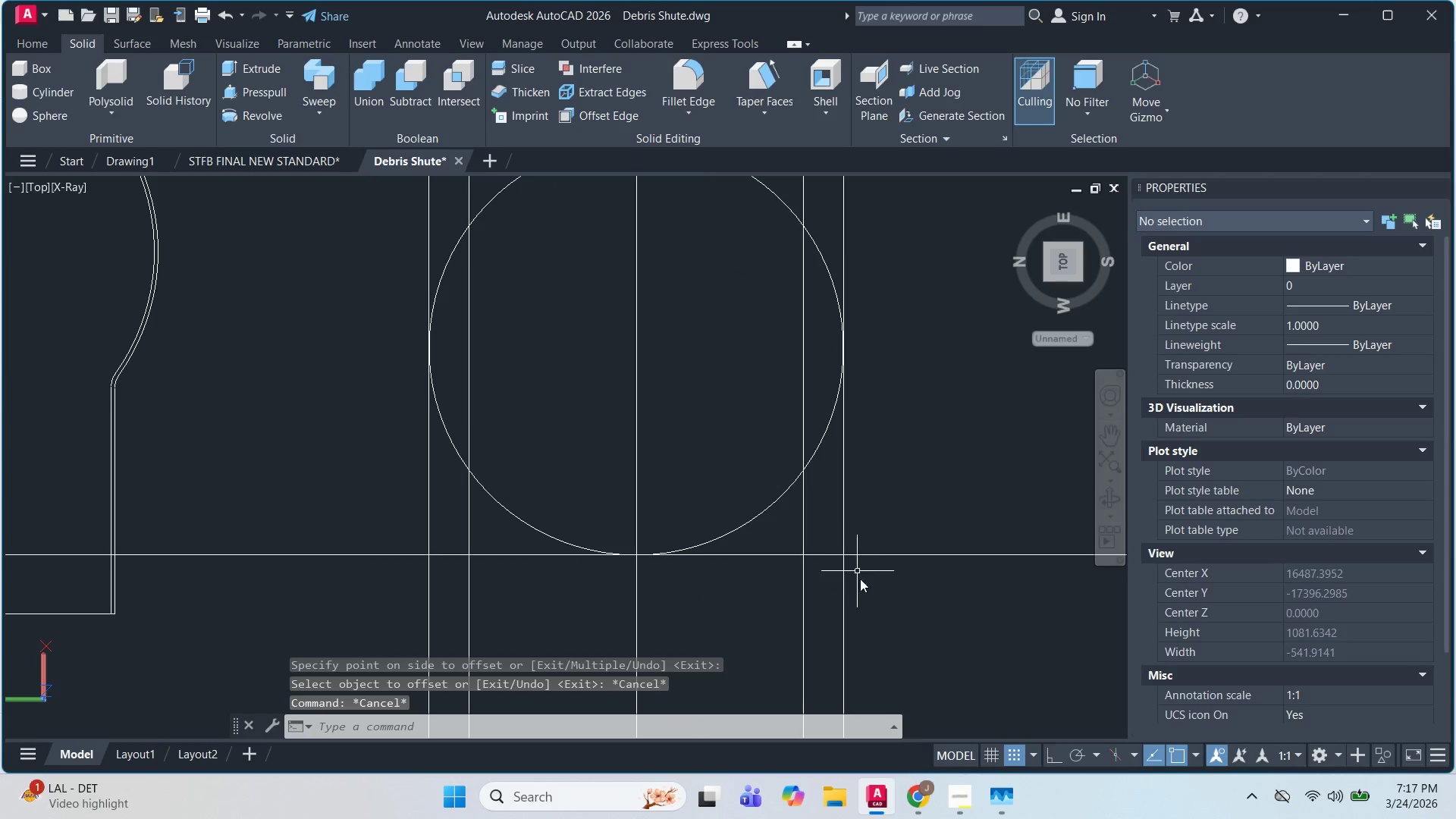 
double_click([840, 578])
 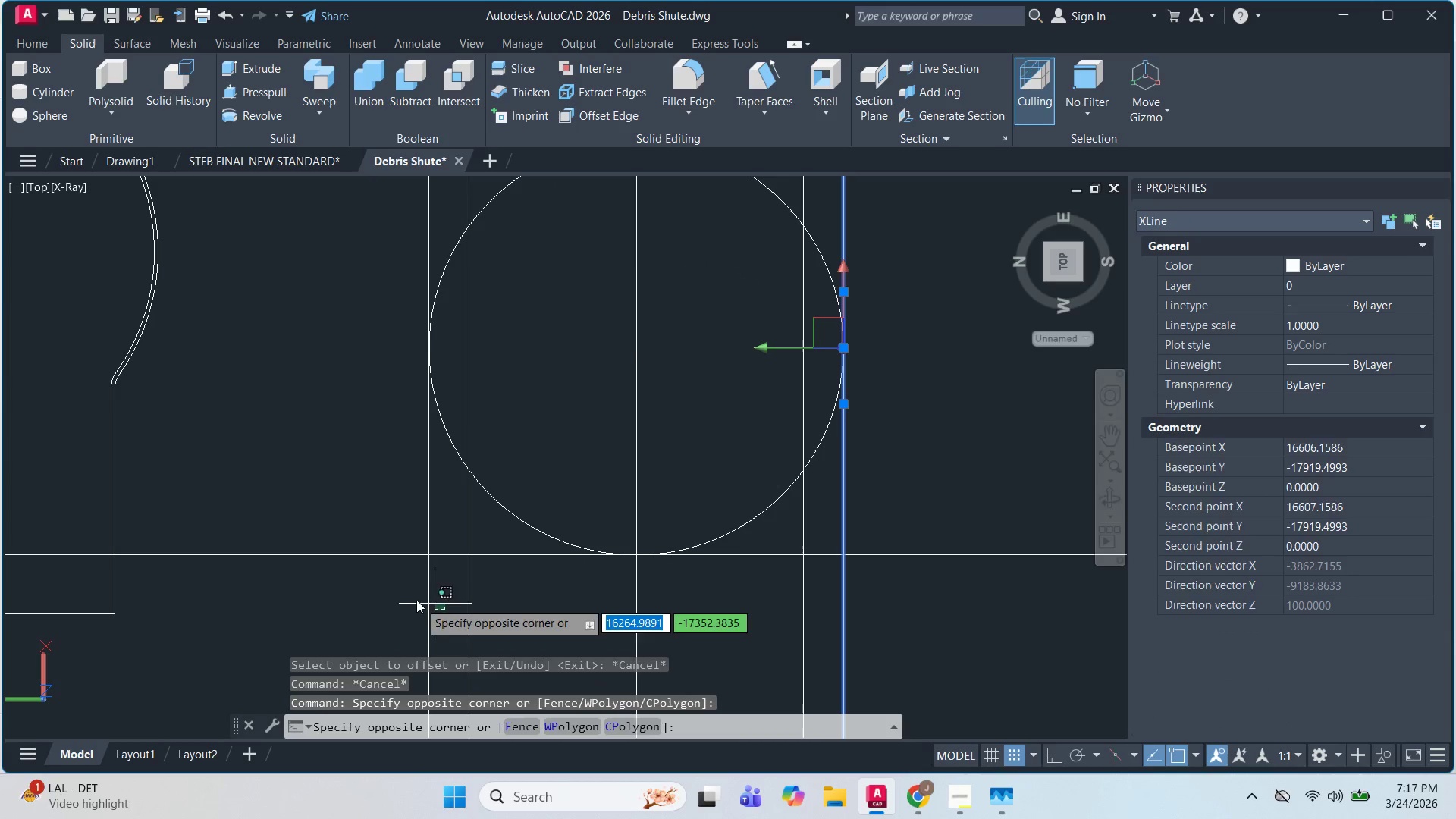 
key(E)
 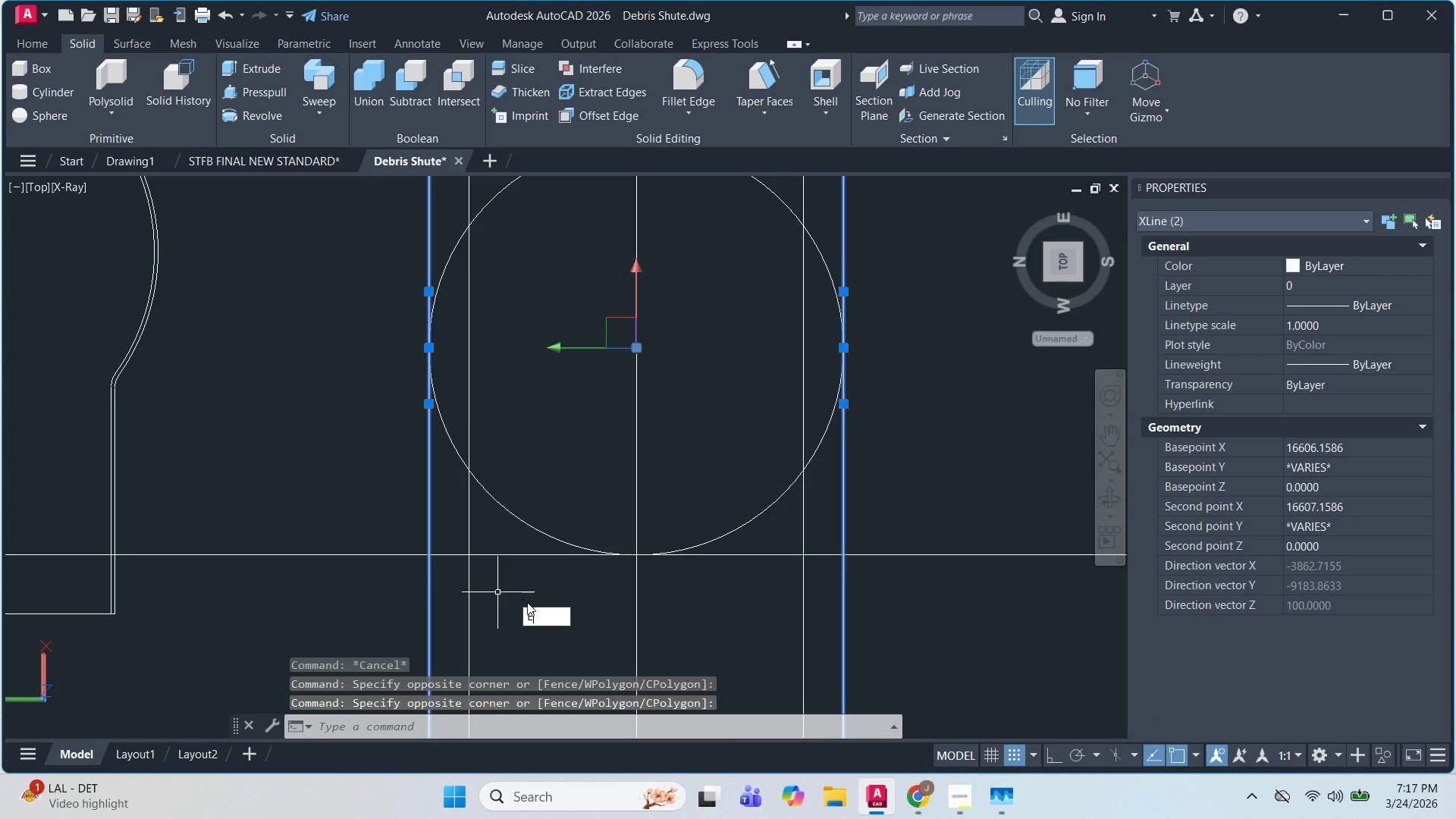 
key(Space)
 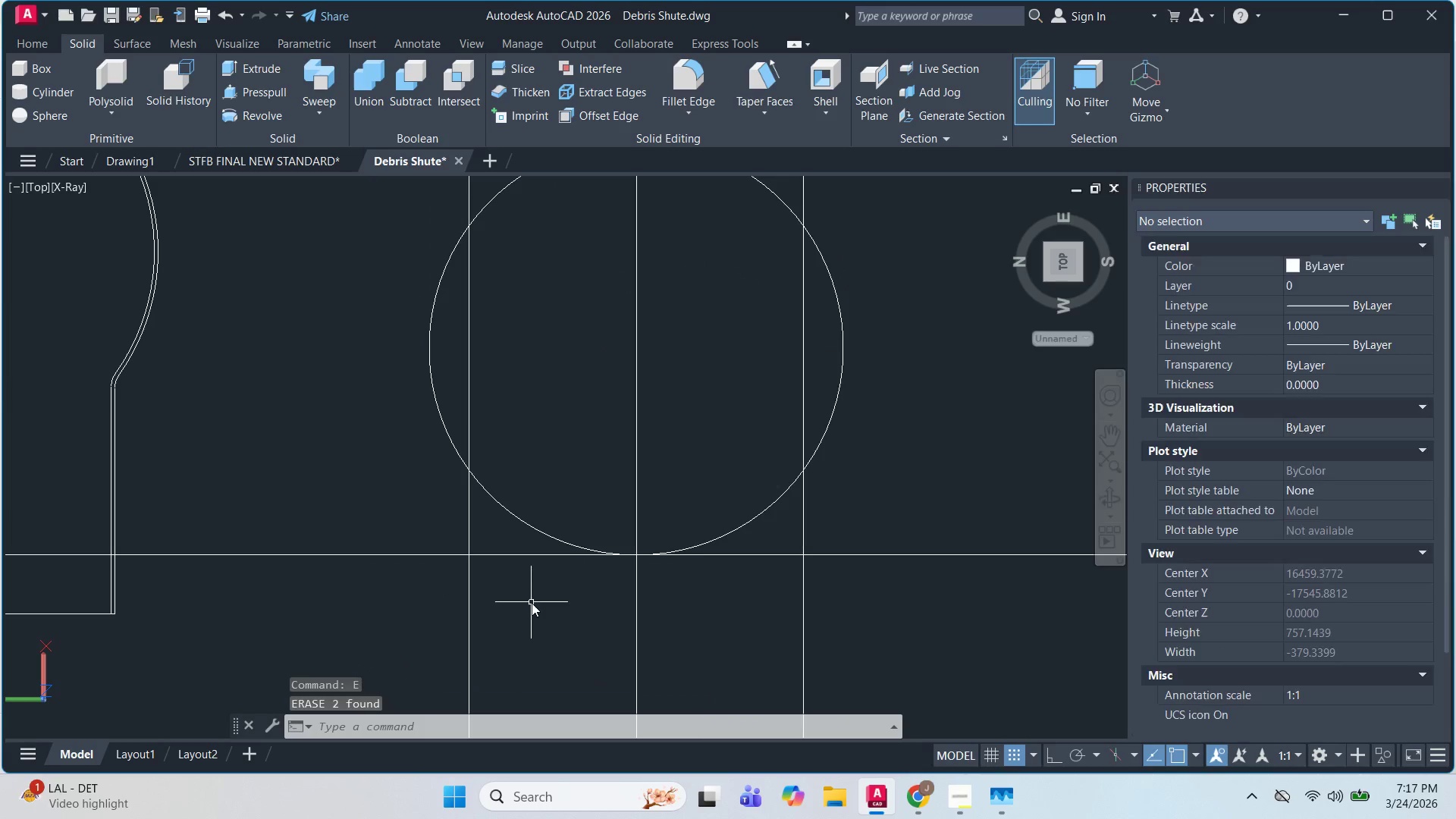 
key(Escape)
 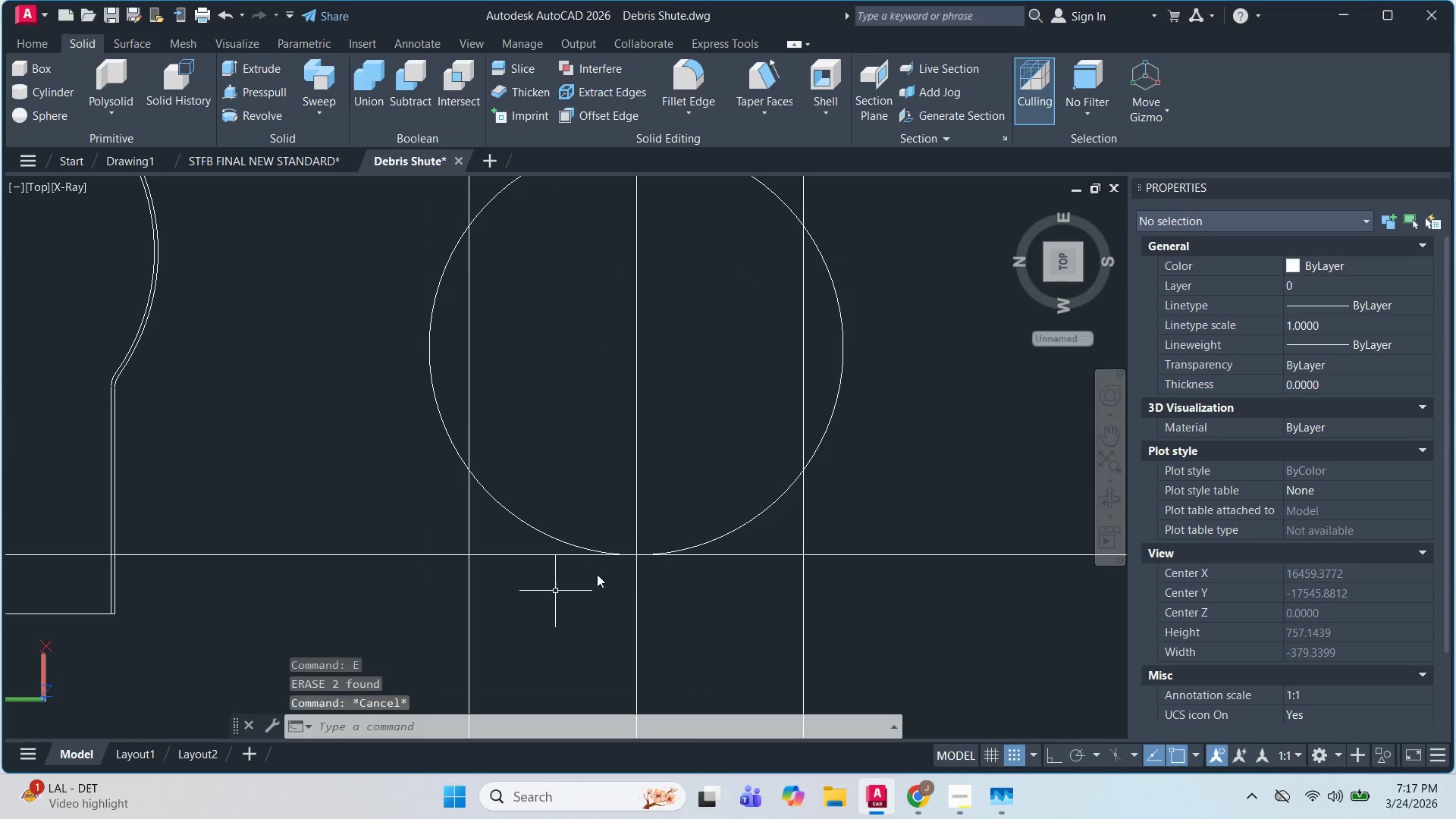 
key(Escape)
 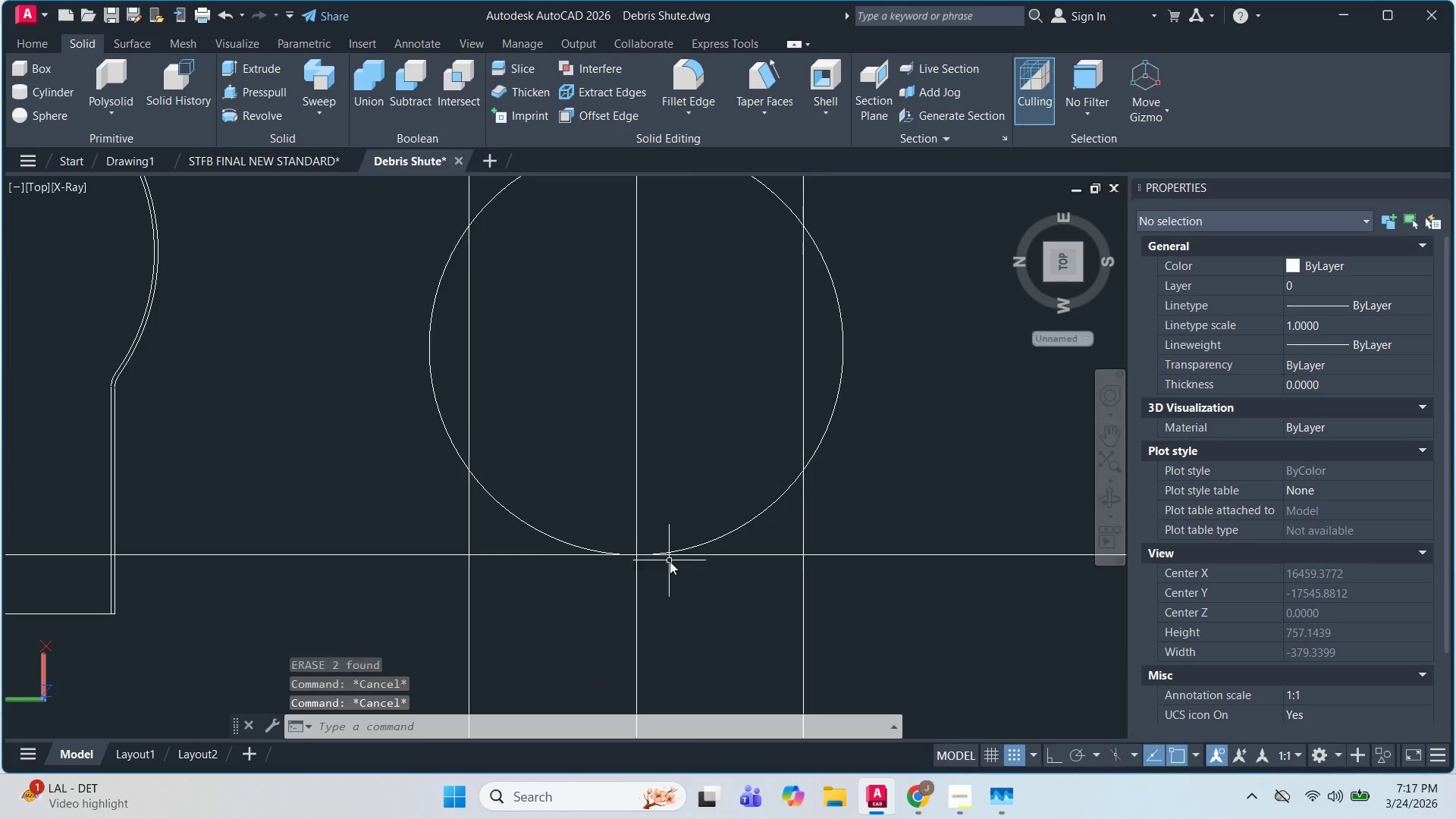 
left_click_drag(start_coordinate=[791, 595], to_coordinate=[791, 590])
 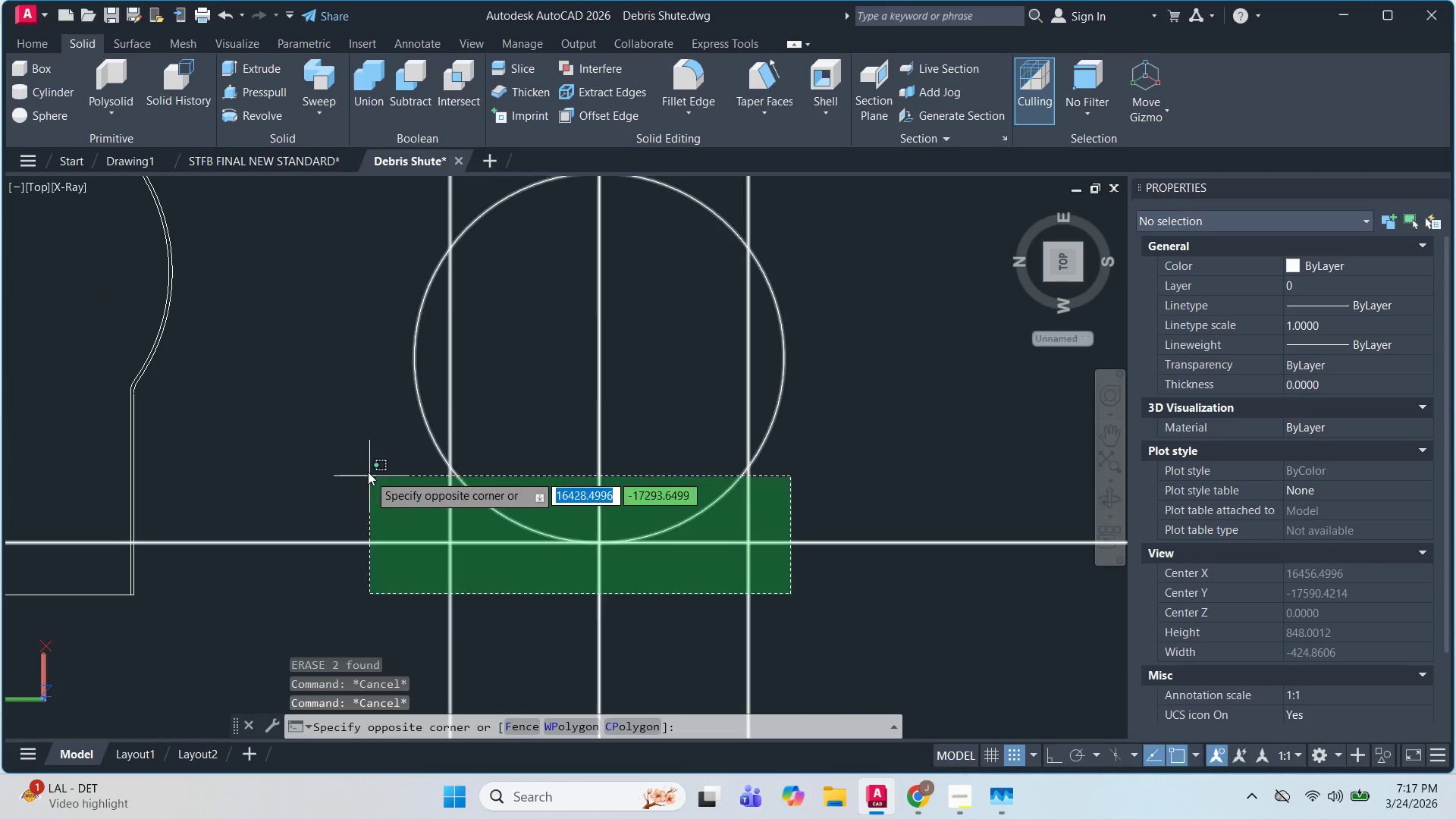 
scroll: coordinate [764, 592], scroll_direction: none, amount: 0.0
 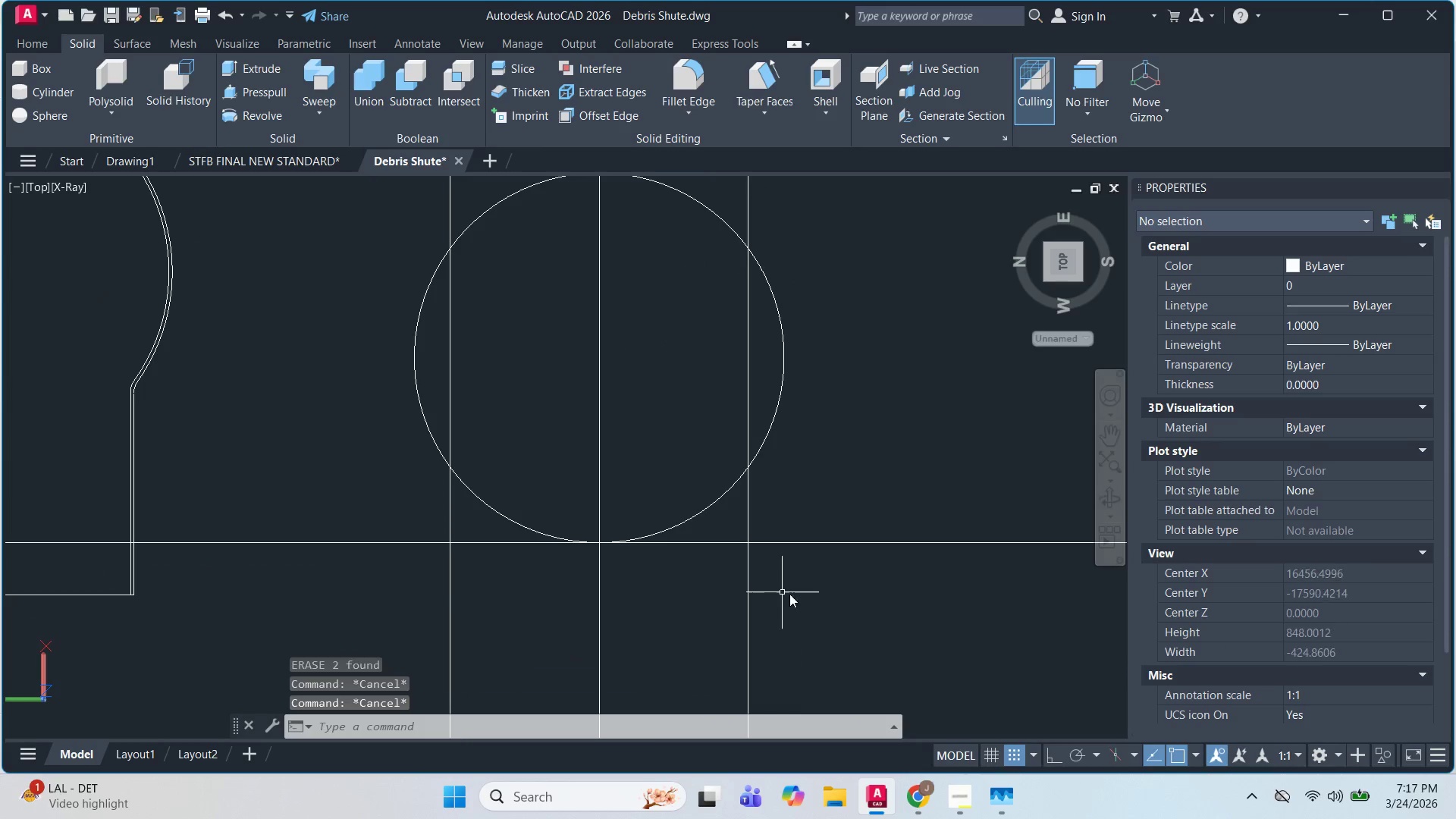 
double_click([366, 468])
 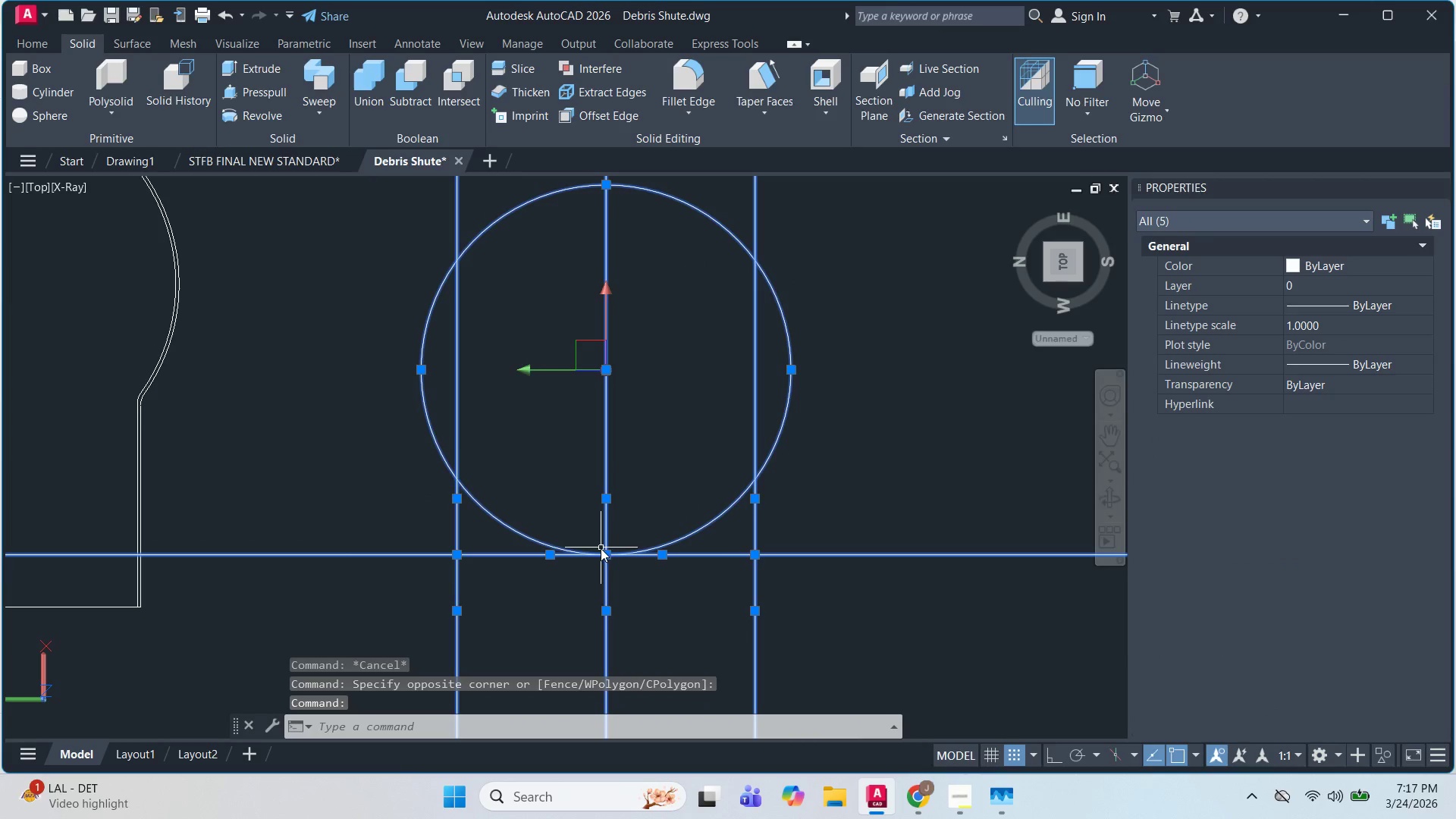 
type(TR )
 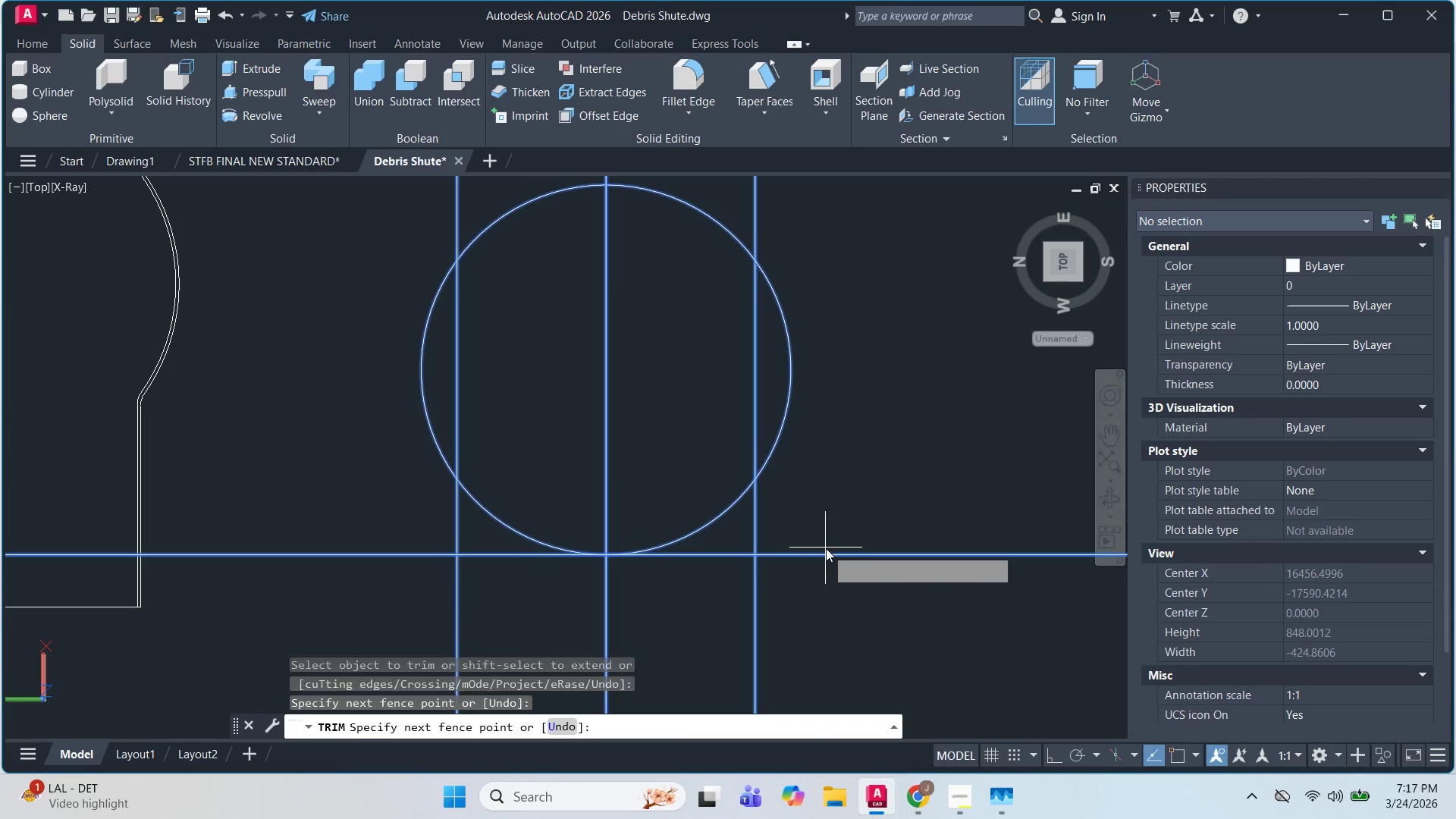 
double_click([805, 573])
 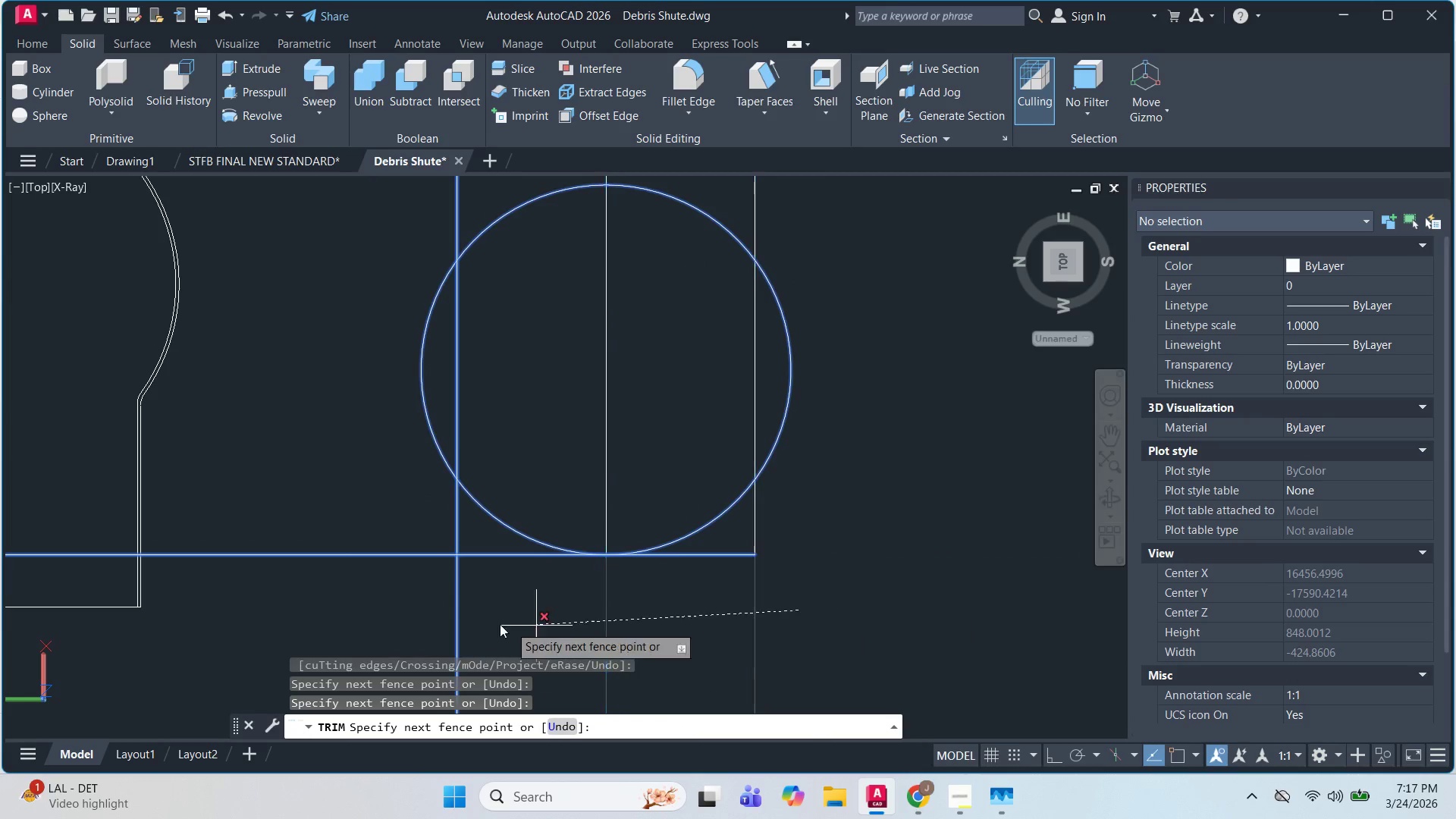 
left_click([381, 618])
 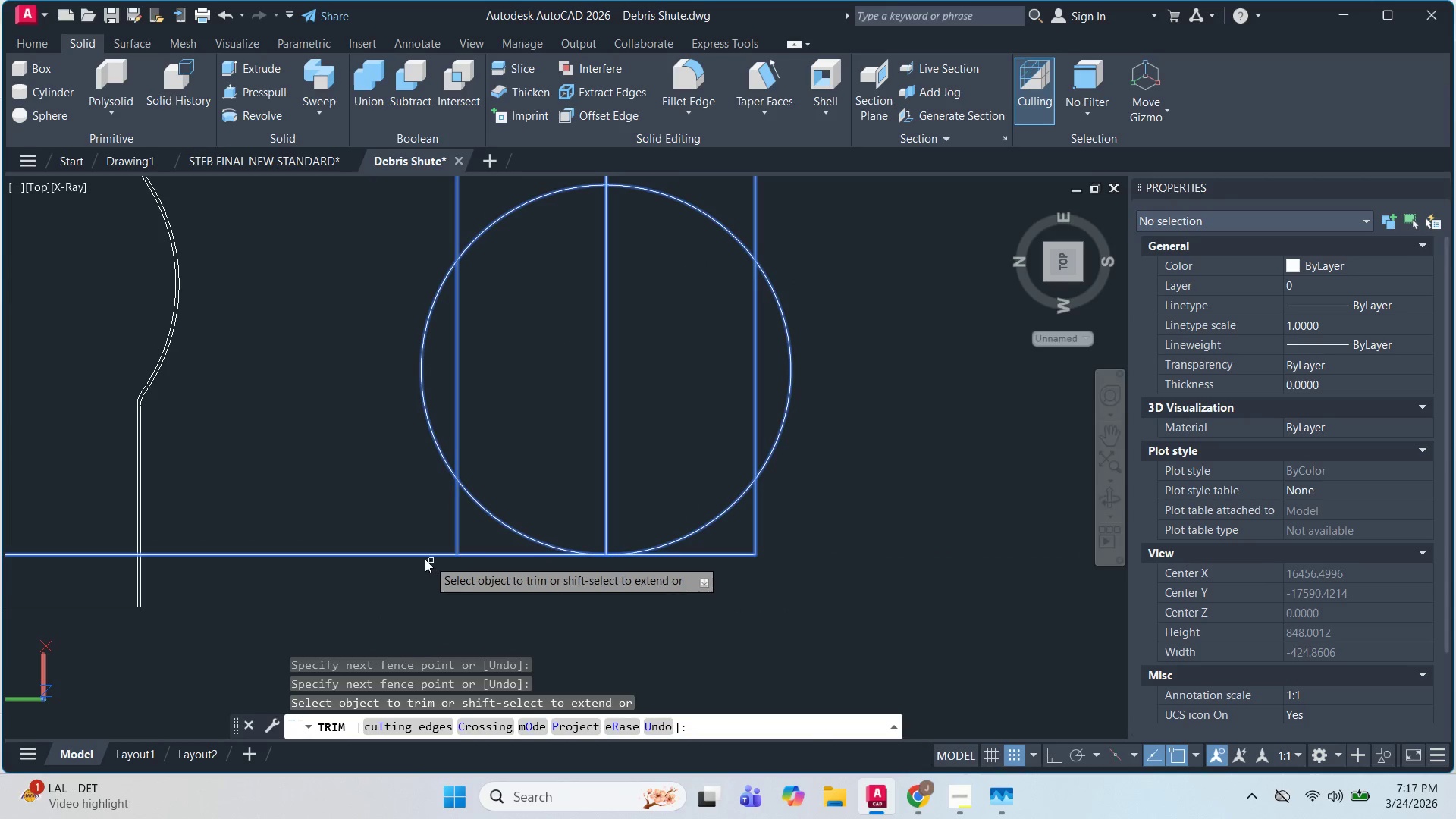 
left_click([404, 558])
 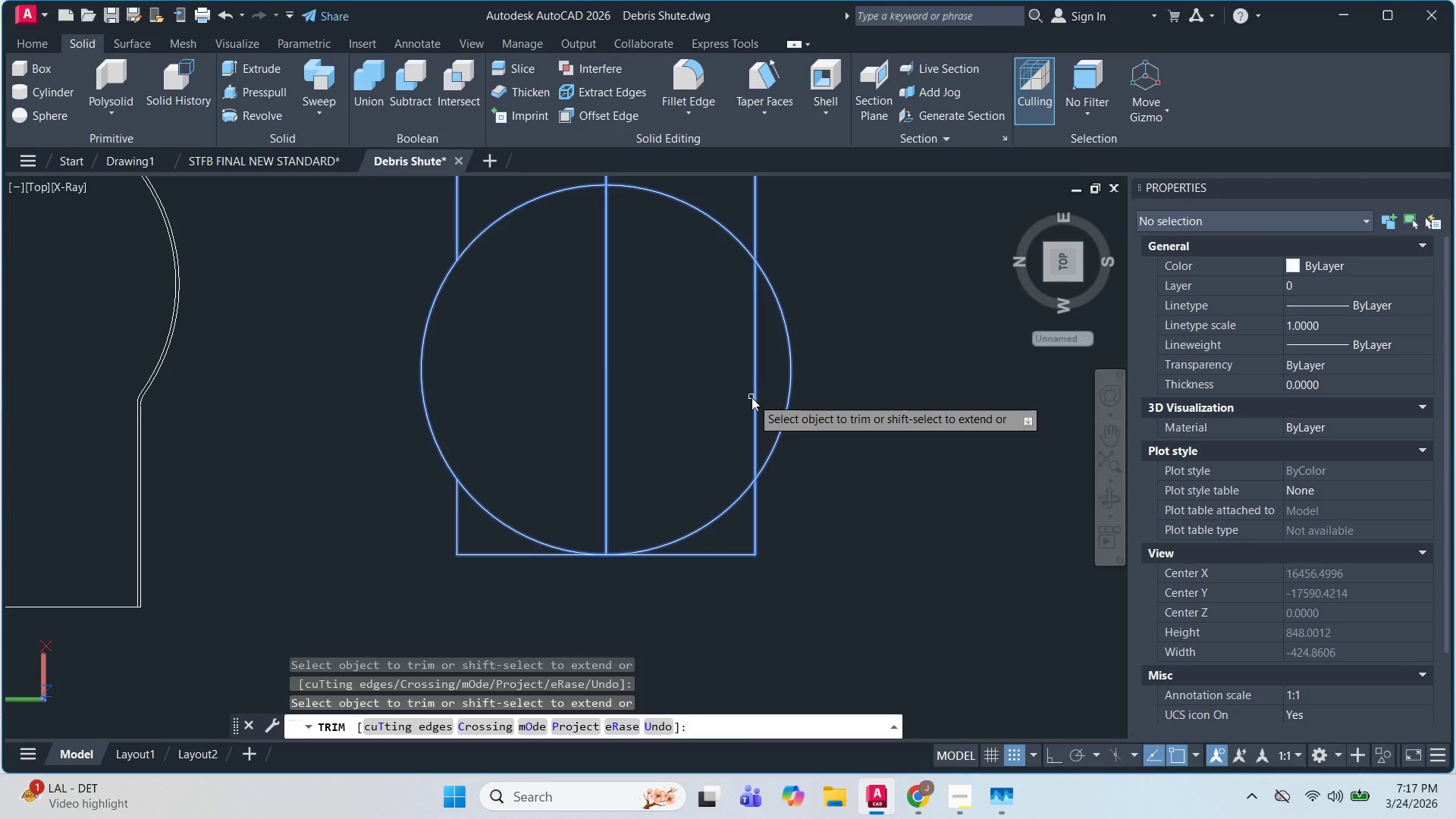 
double_click([760, 388])
 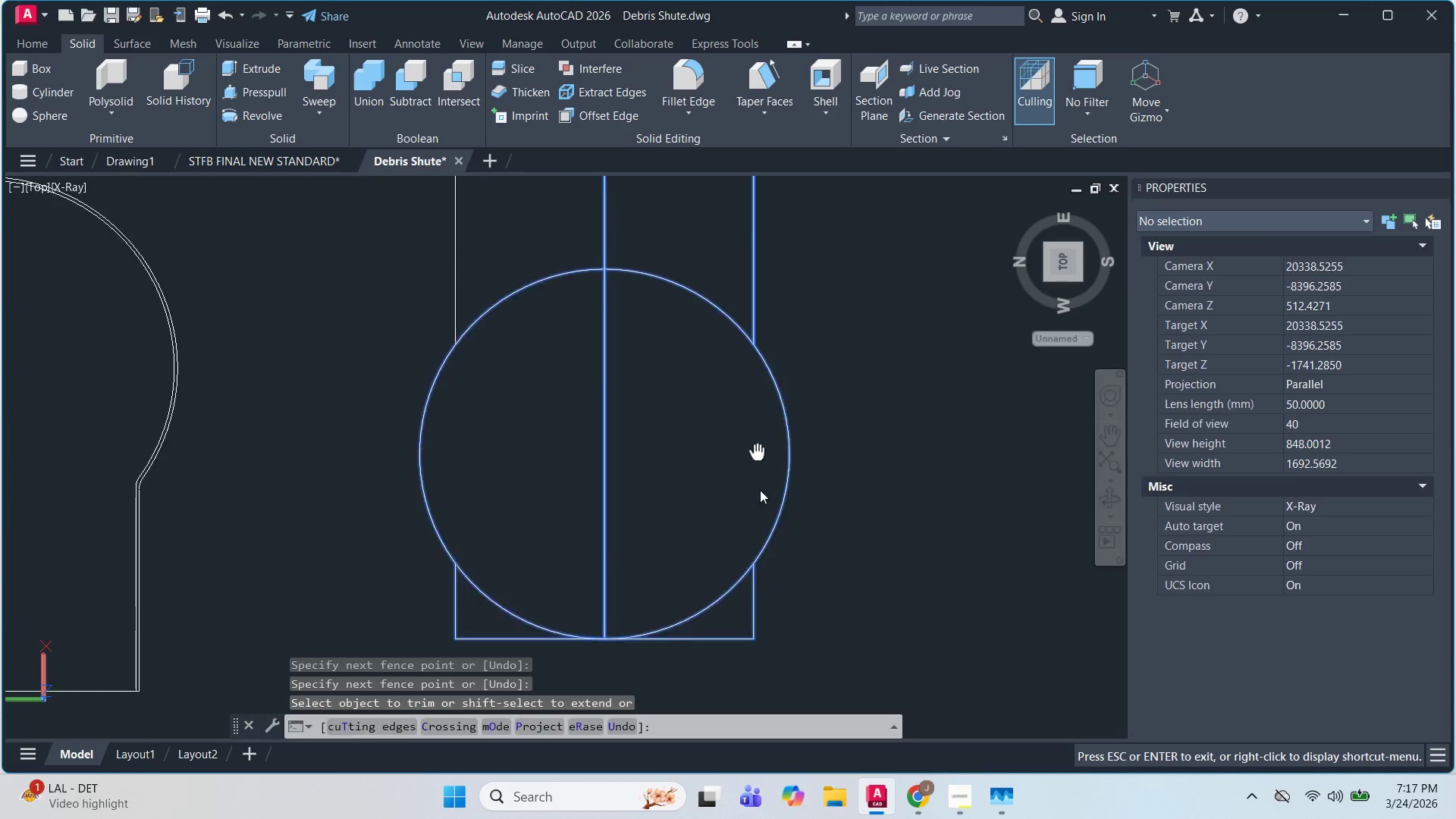 
scroll: coordinate [757, 477], scroll_direction: down, amount: 3.0
 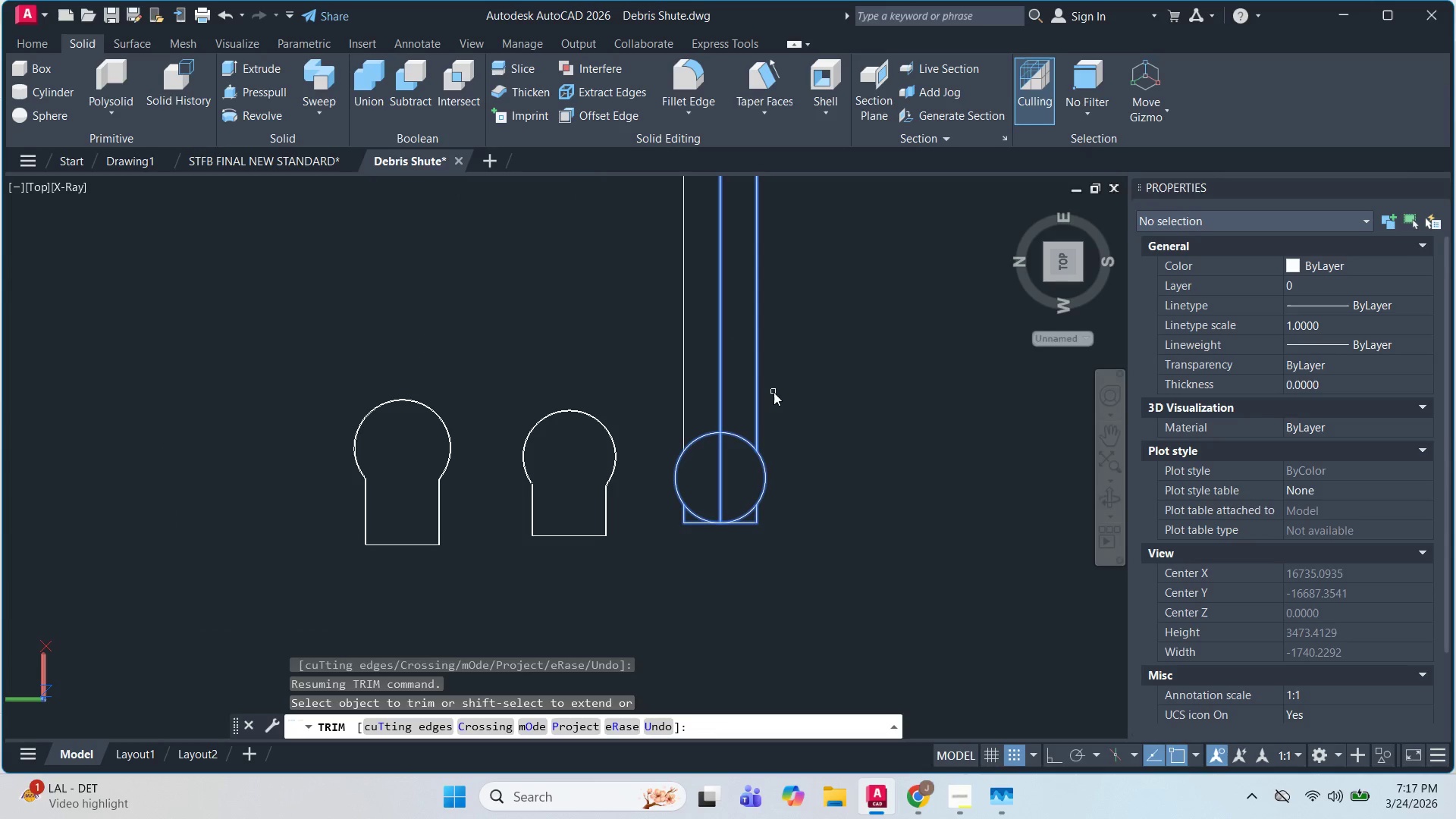 
left_click([774, 392])
 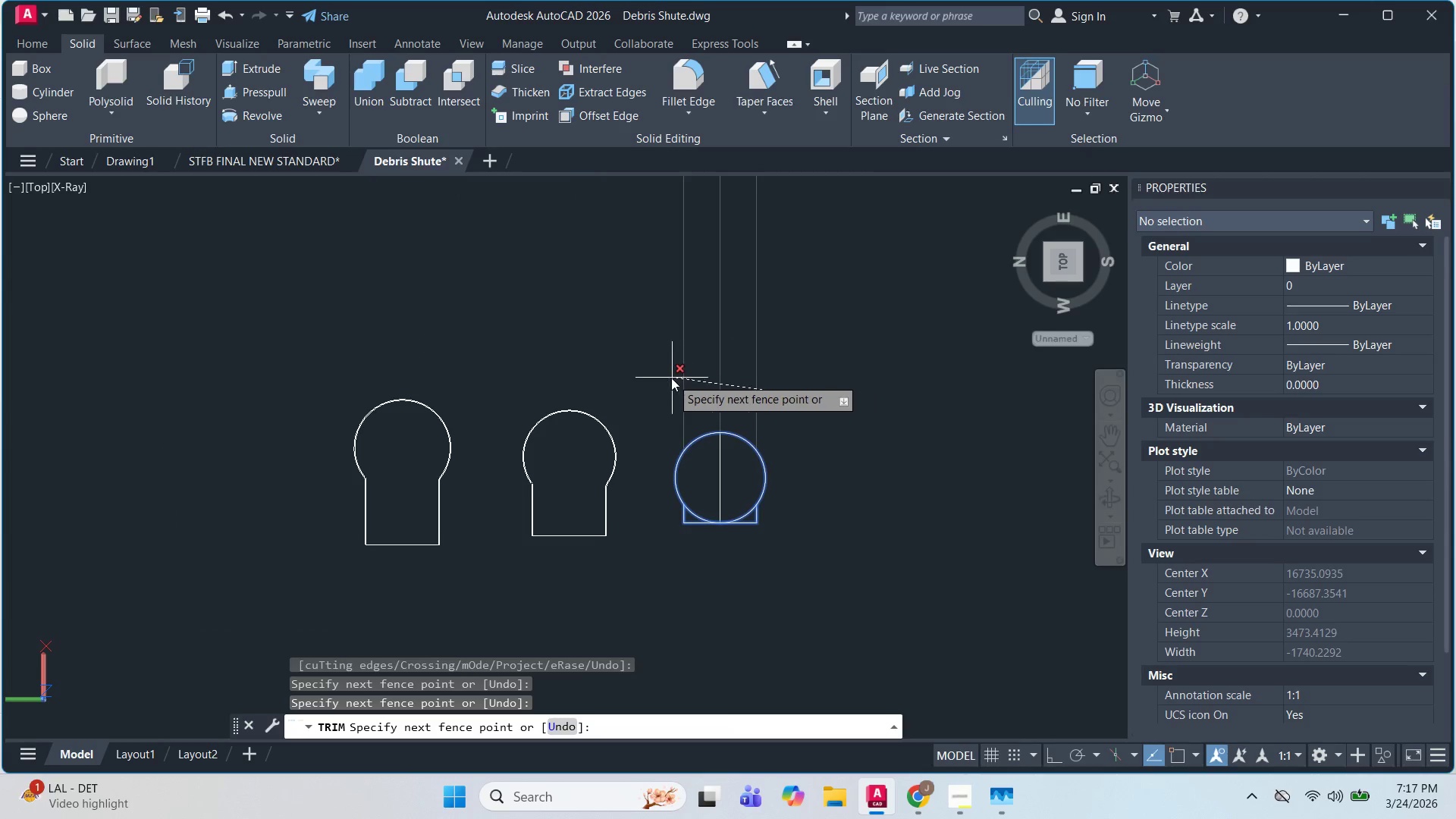 
left_click([671, 378])
 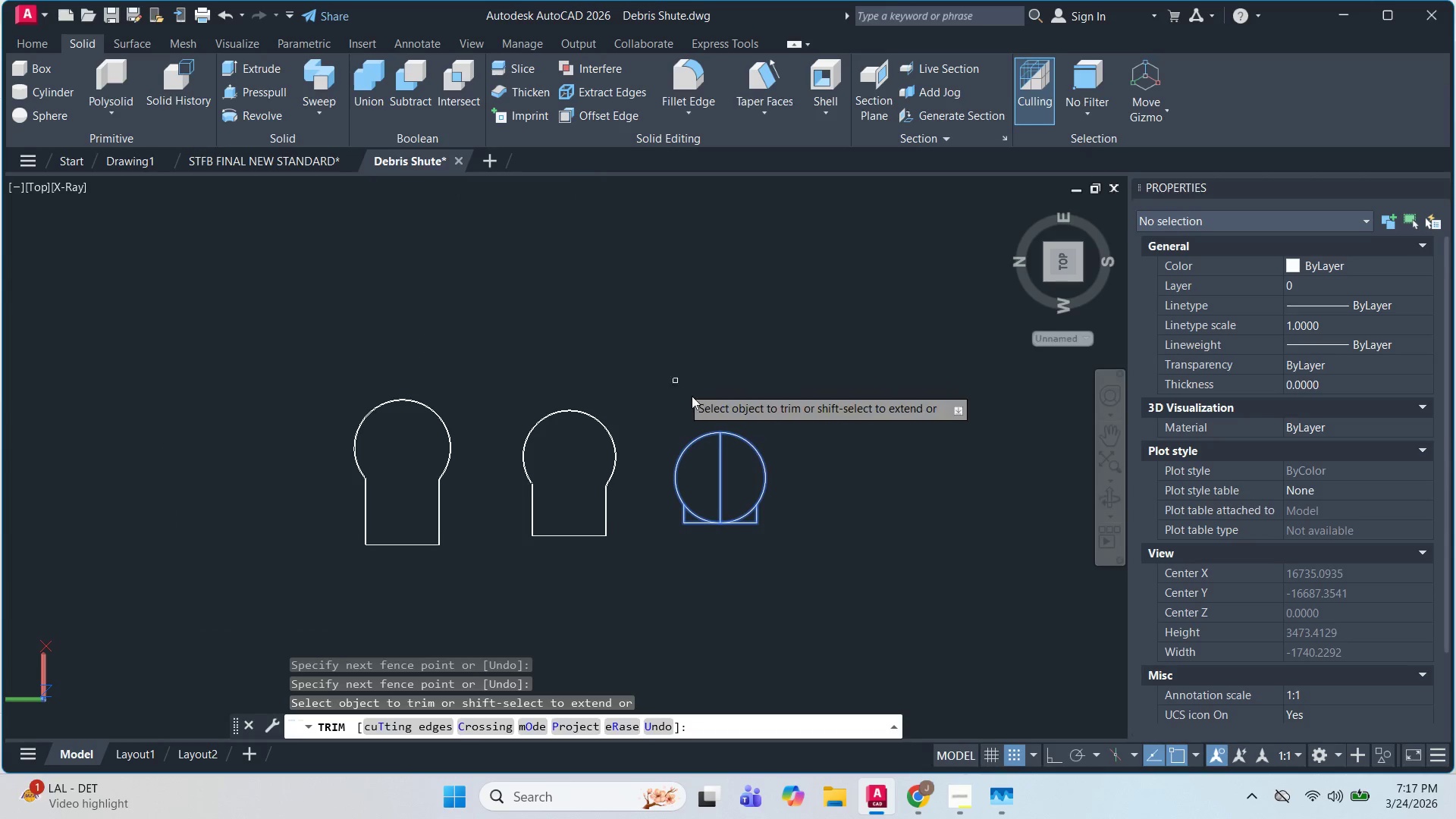 
key(Escape)
 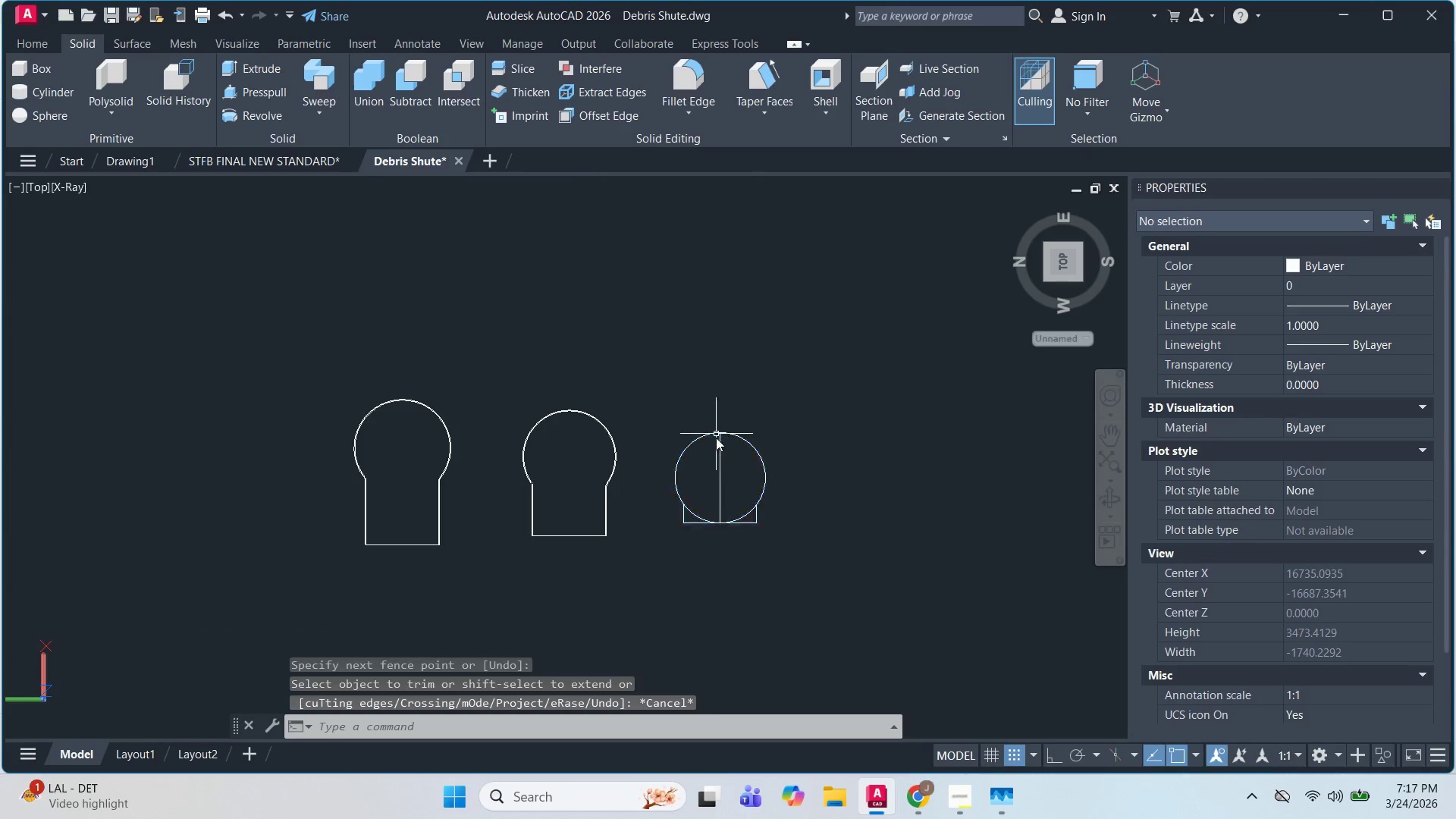 
key(Escape)
 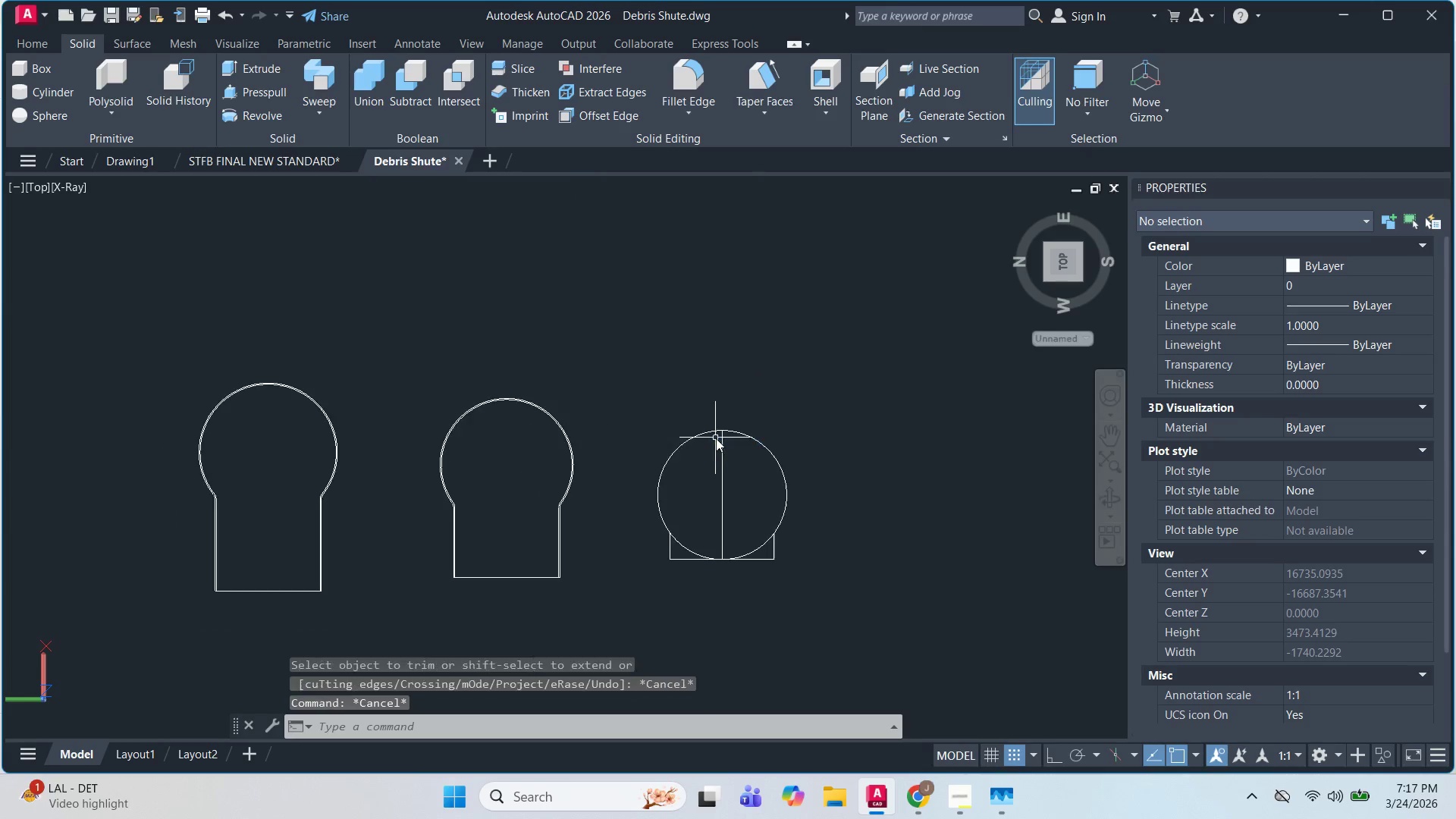 
double_click([684, 474])
 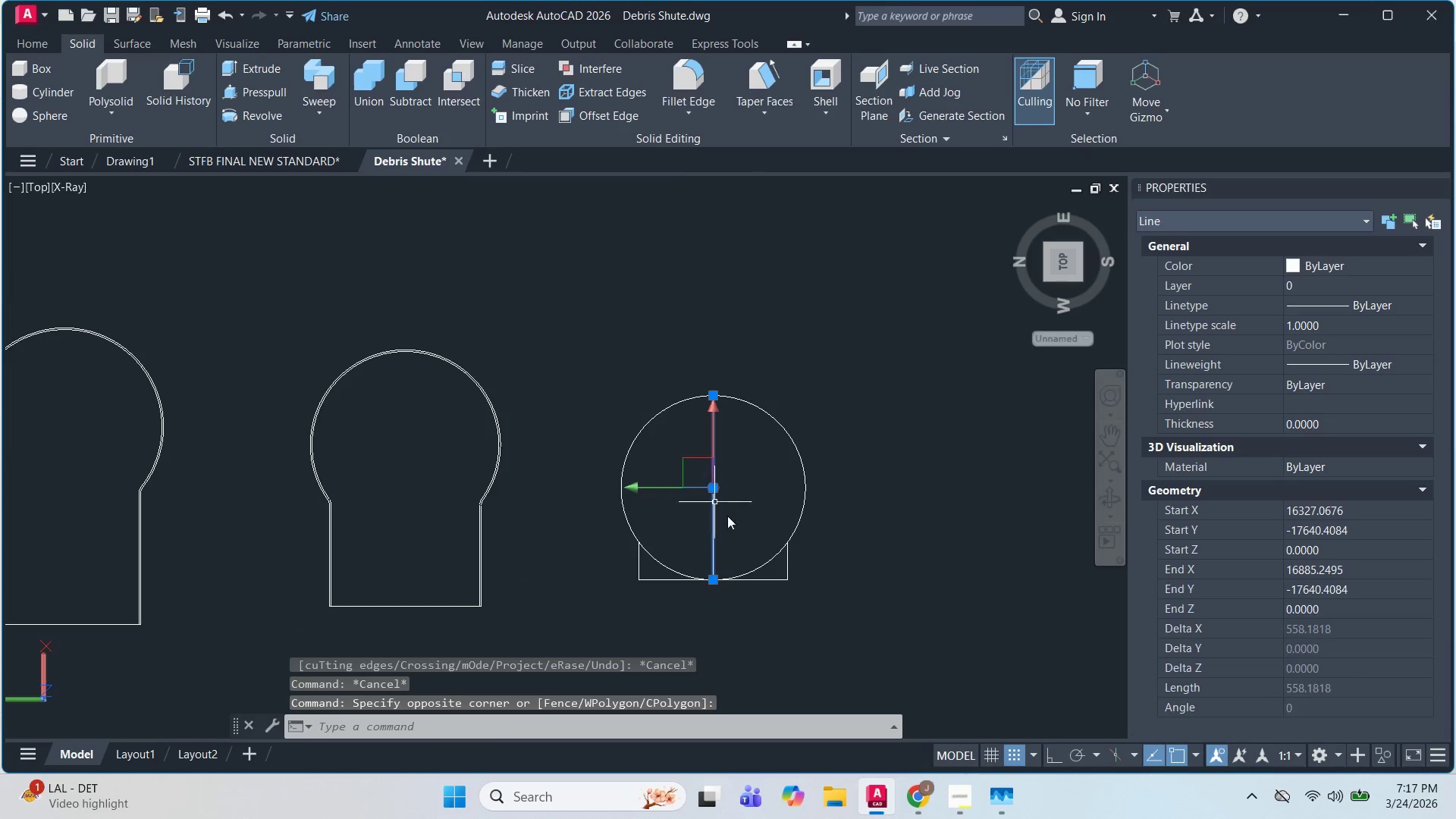 
scroll: coordinate [743, 513], scroll_direction: up, amount: 2.0
 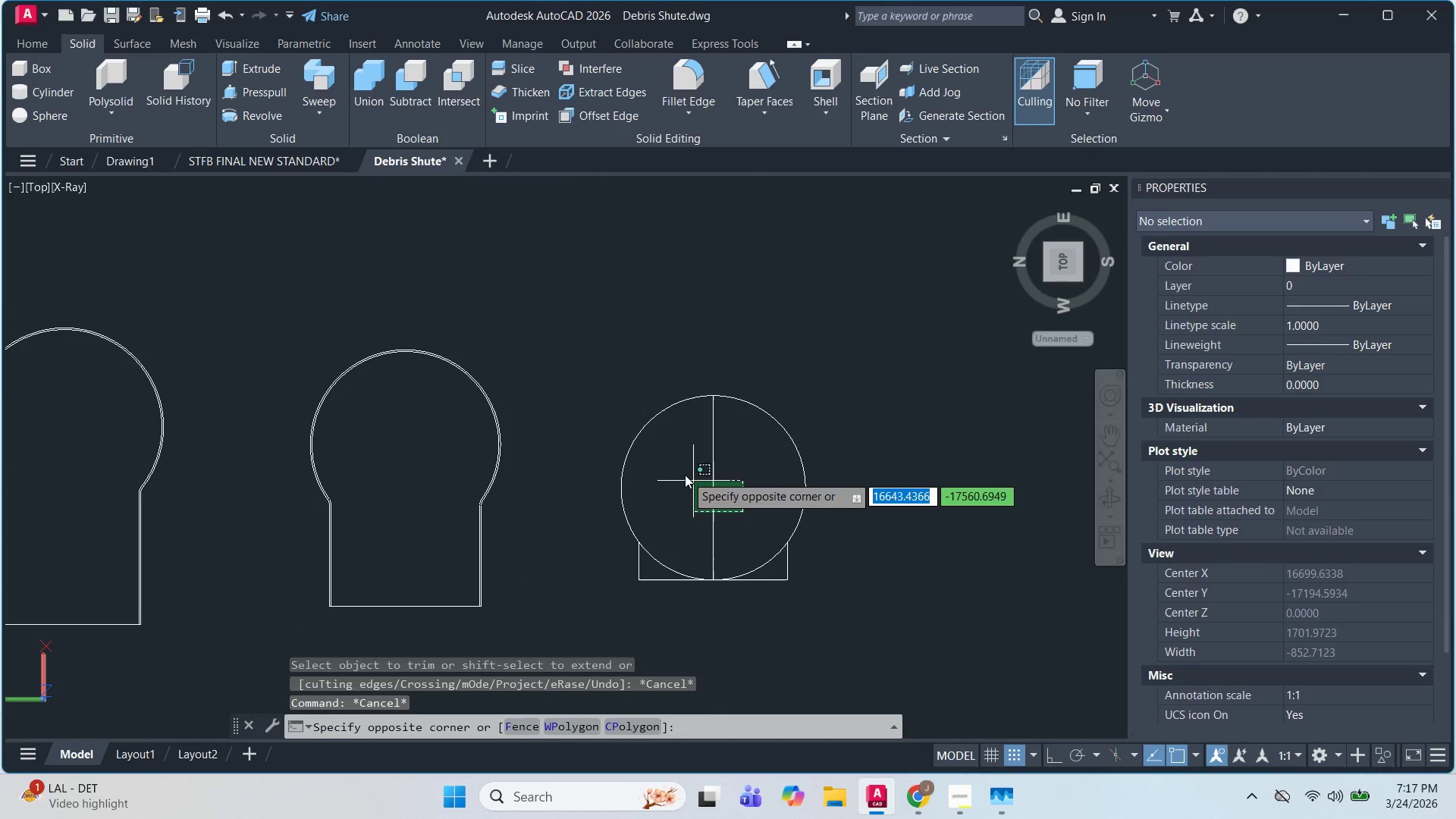 
key(E)
 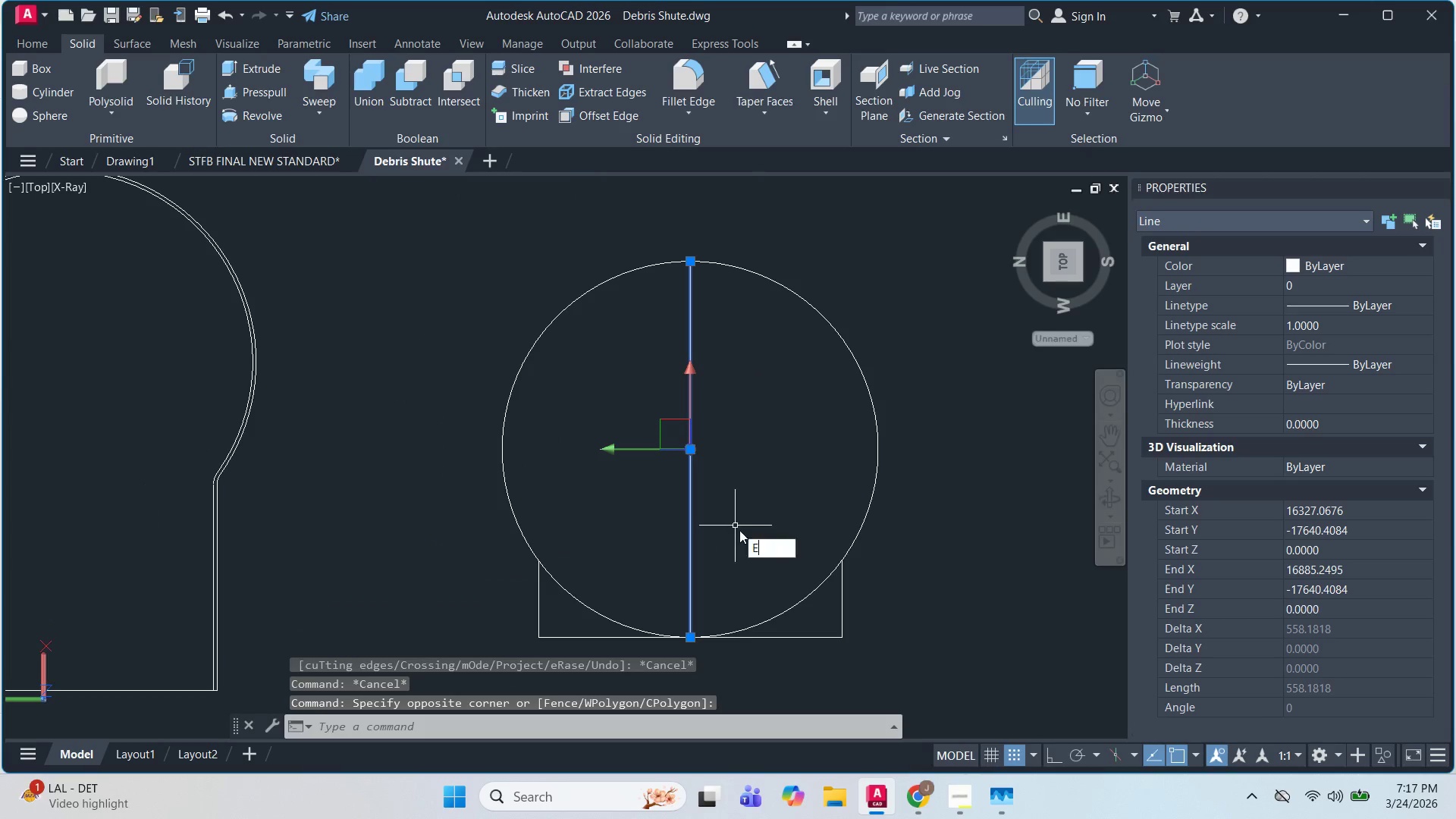 
key(Space)
 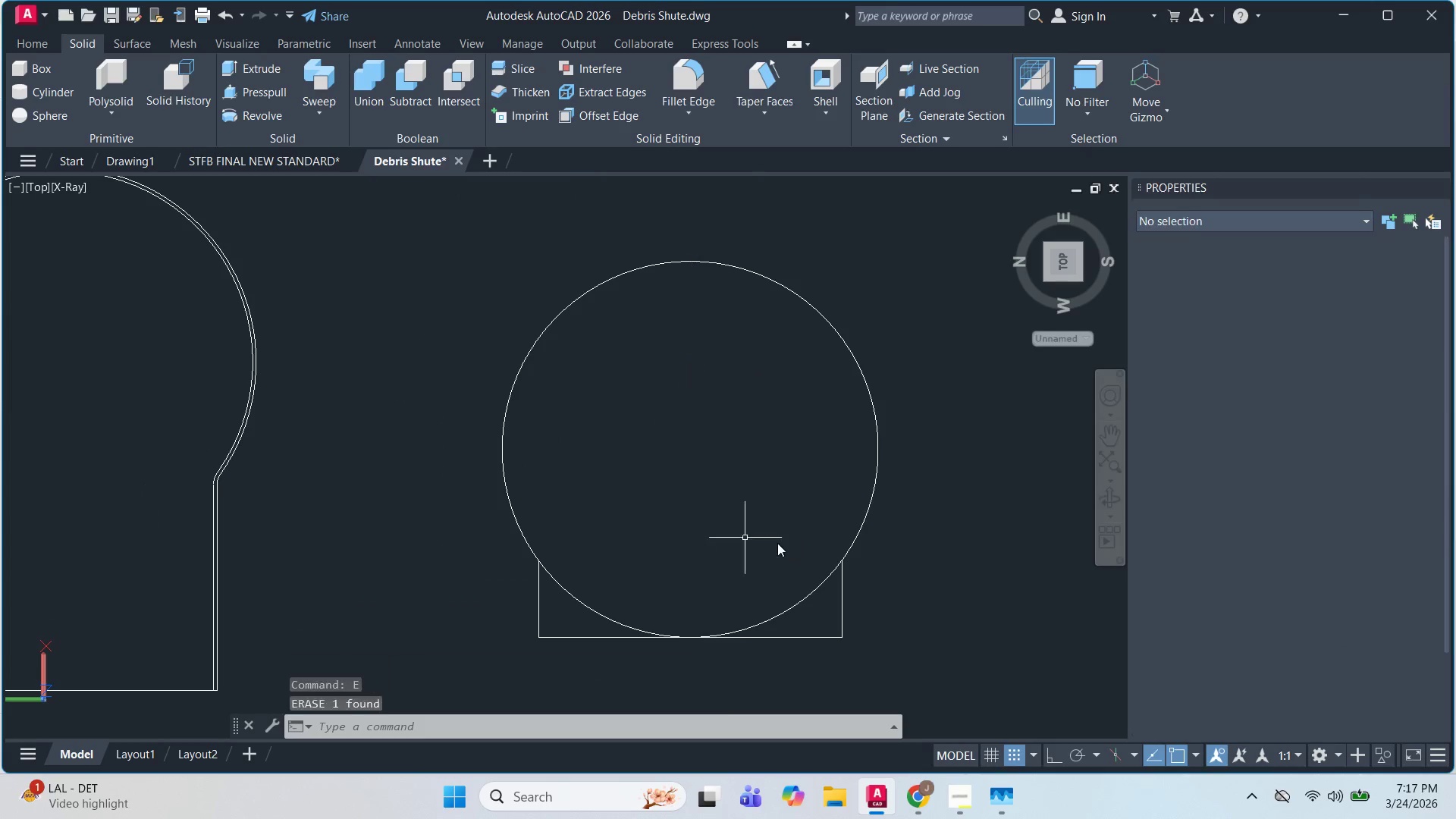 
key(Escape)
 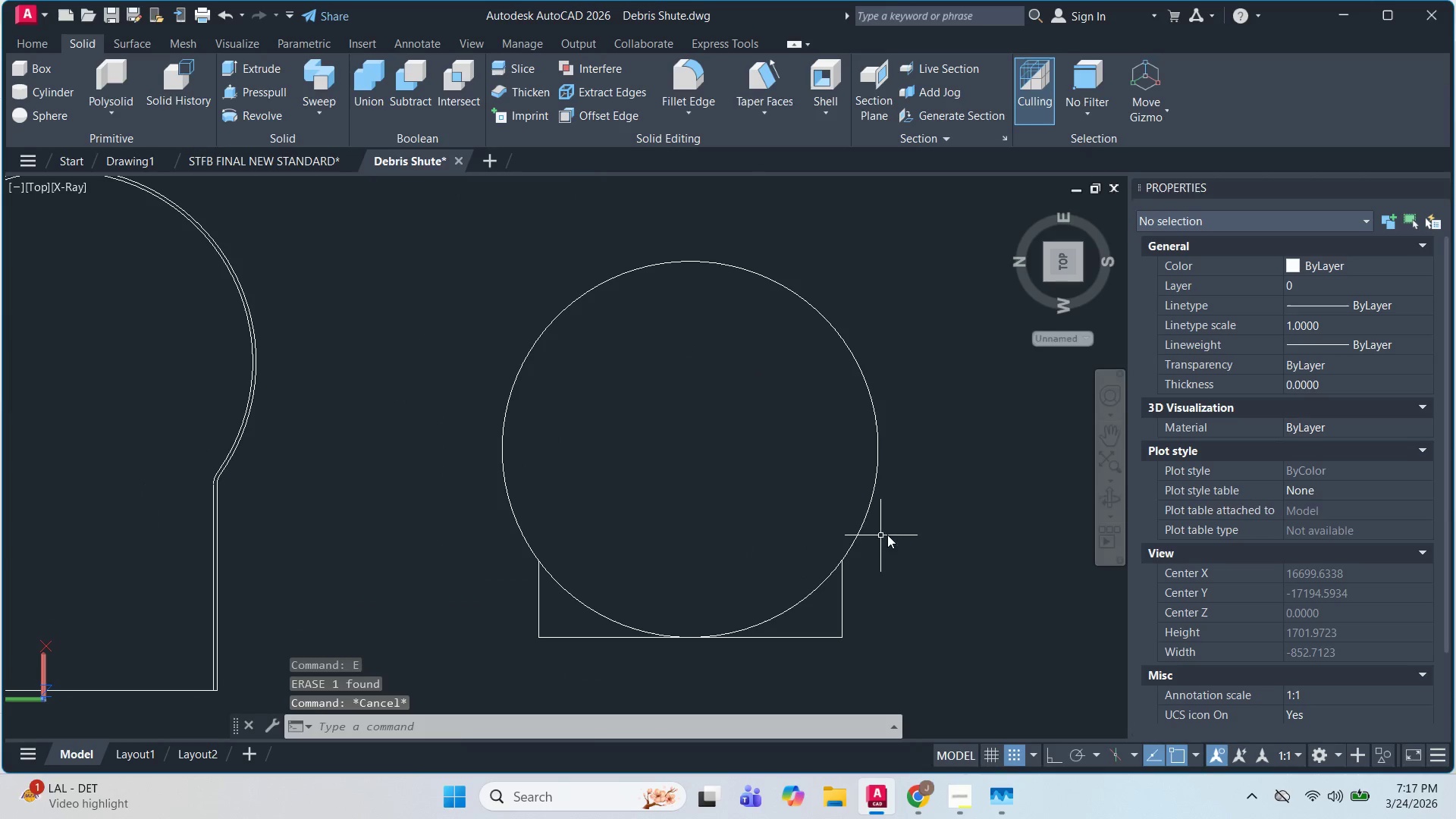 
scroll: coordinate [736, 526], scroll_direction: up, amount: 2.0
 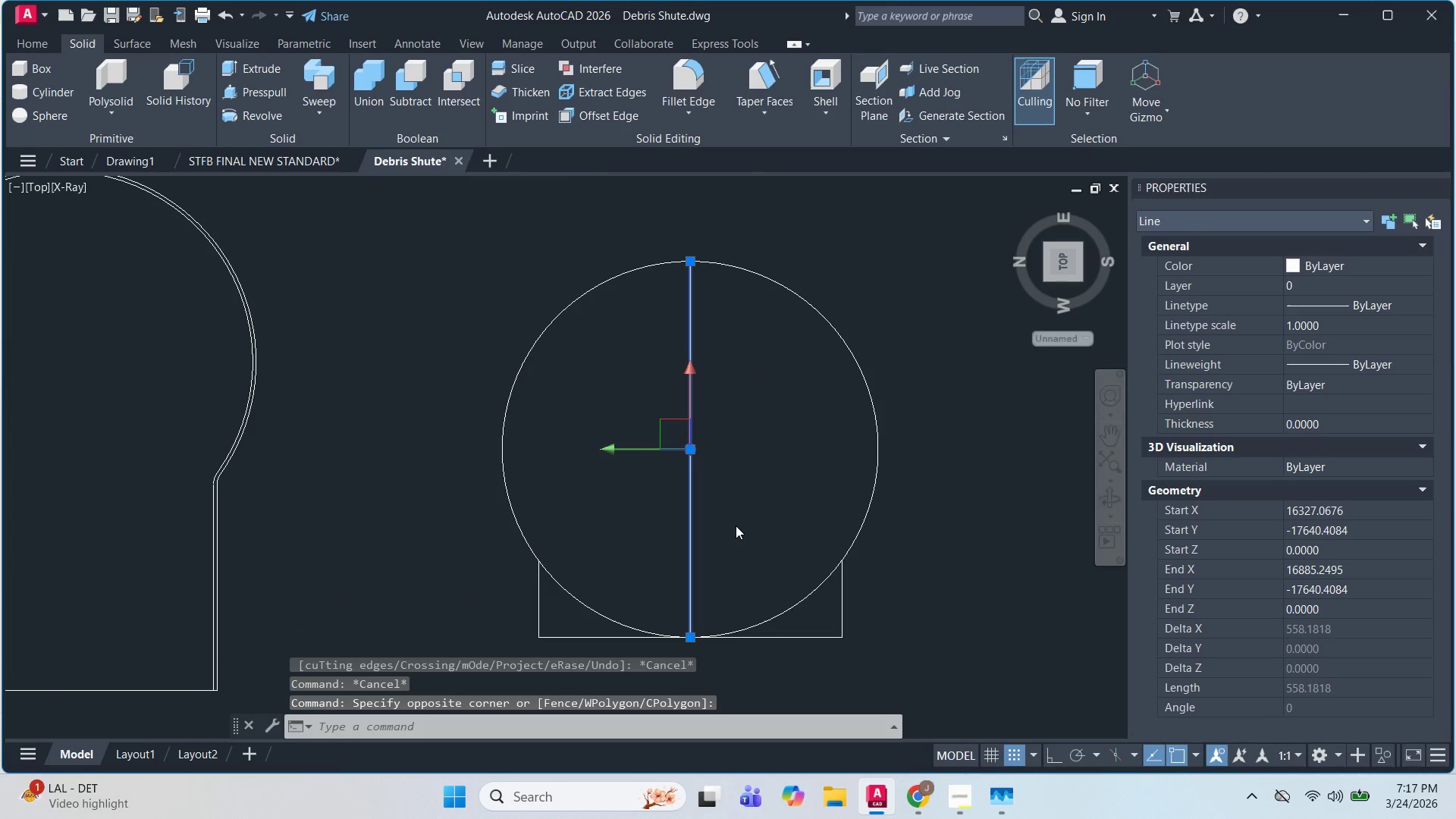 
left_click_drag(start_coordinate=[889, 535], to_coordinate=[890, 530])
 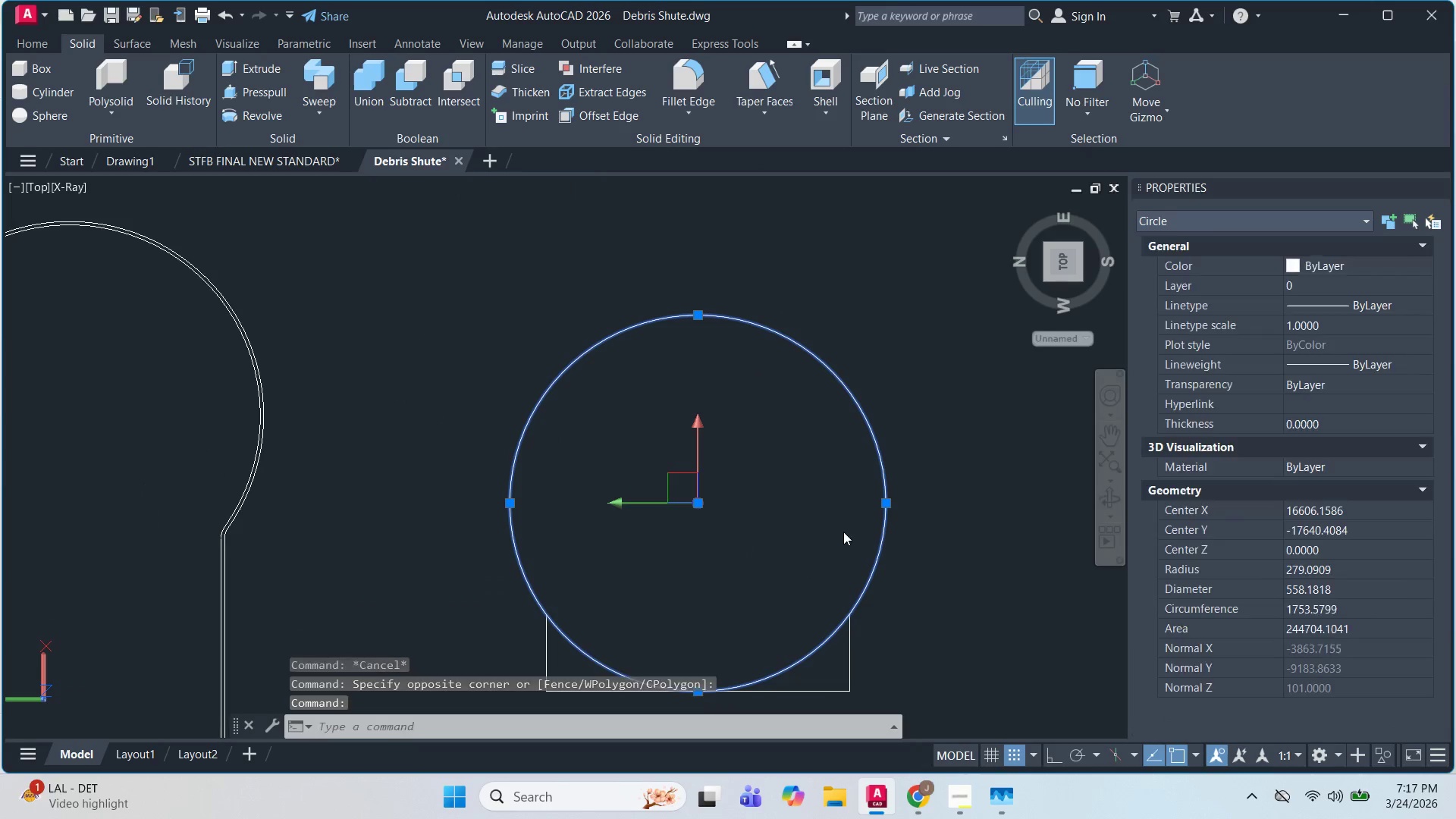 
key(O)
 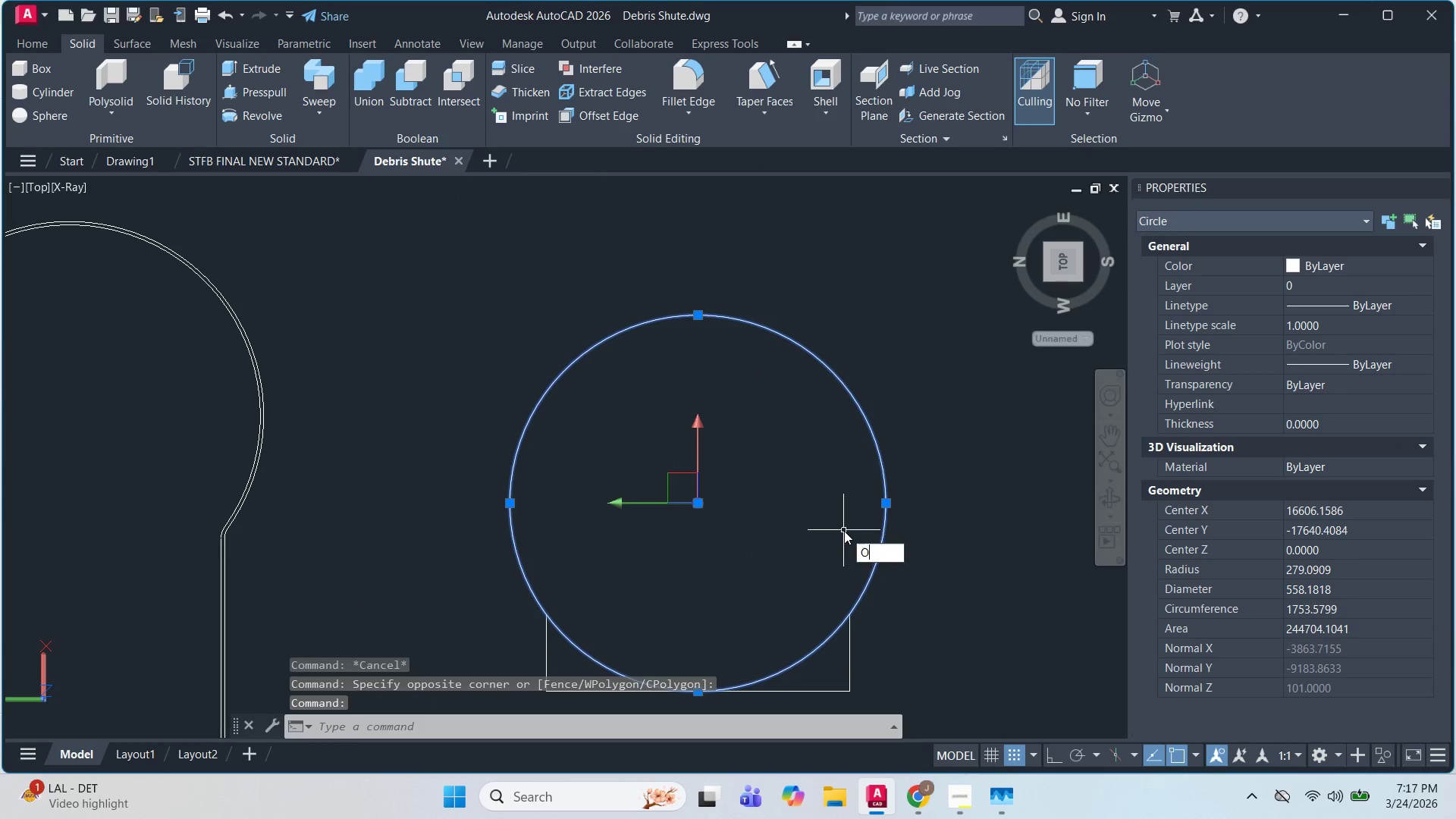 
key(Space)
 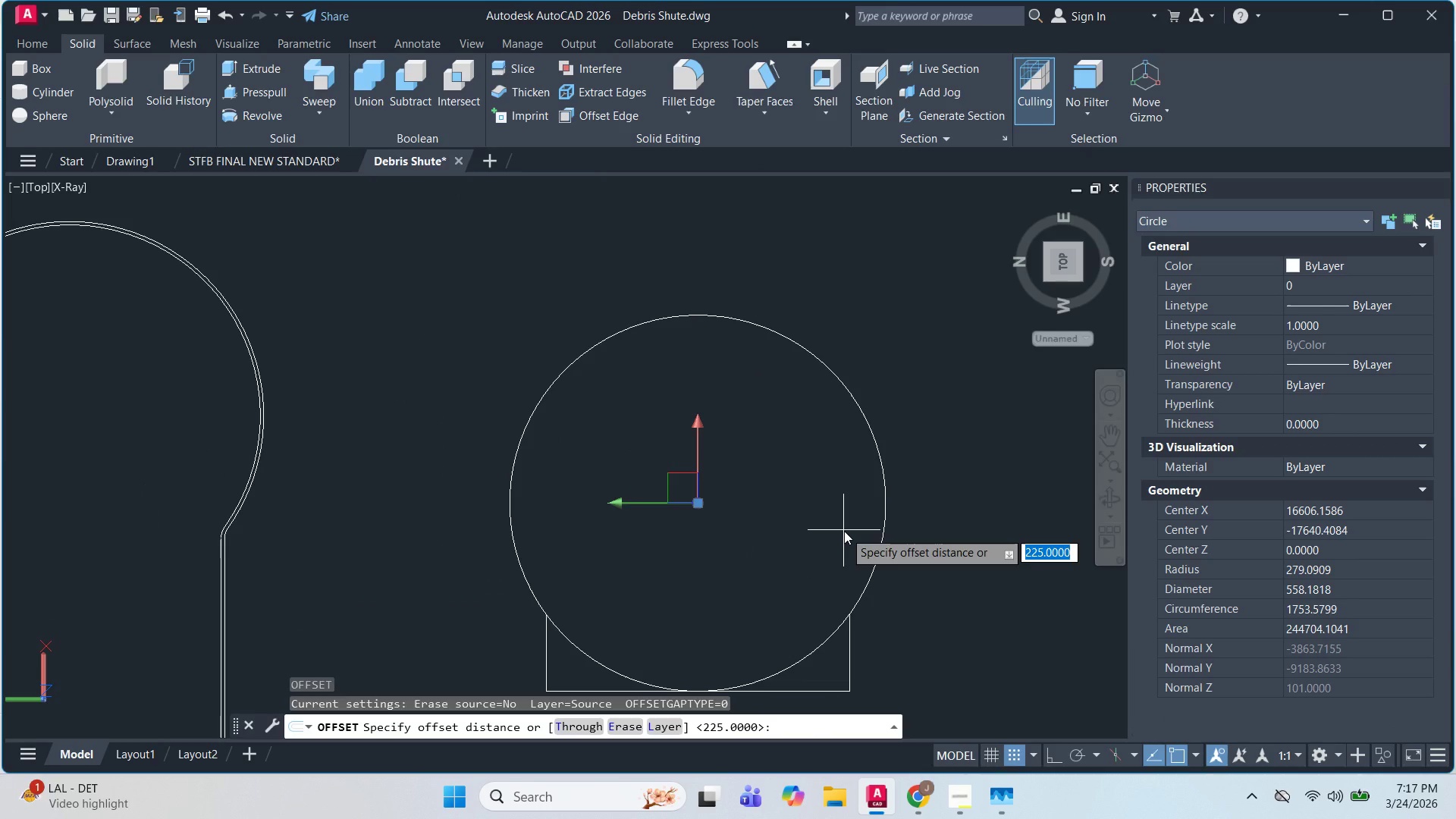 
key(Numpad5)
 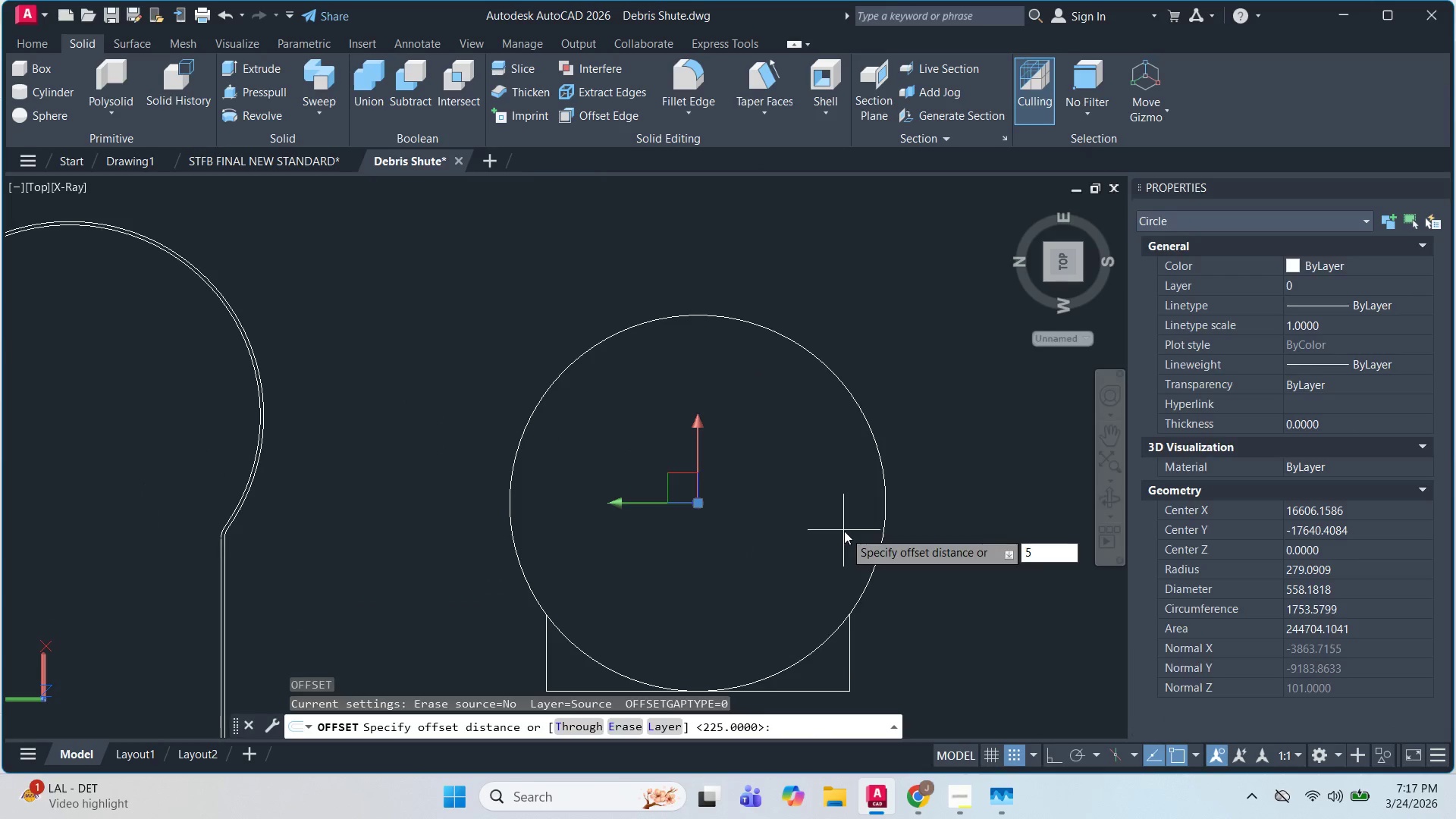 
key(NumpadEnter)
 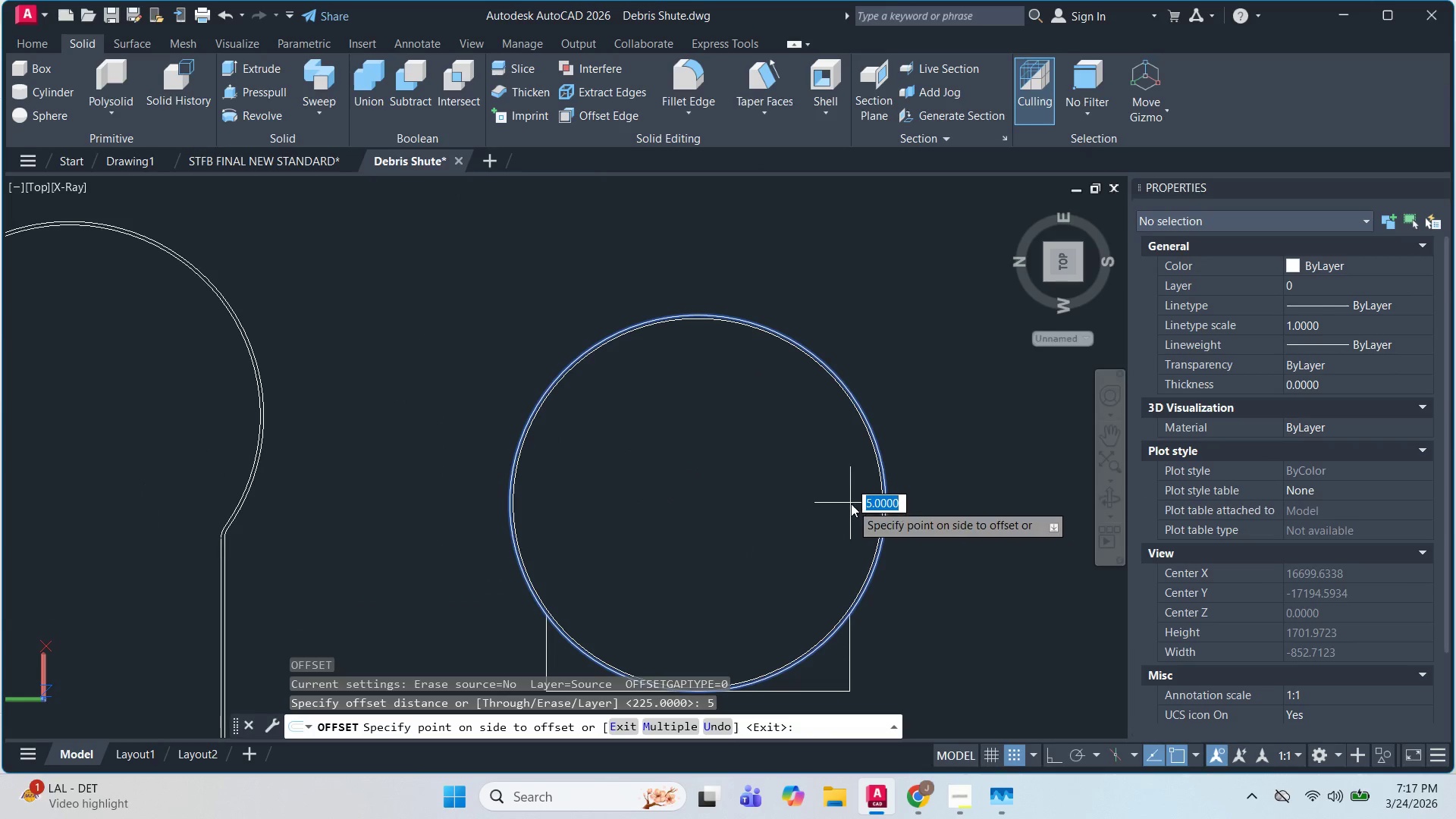 
scroll: coordinate [822, 582], scroll_direction: up, amount: 3.0
 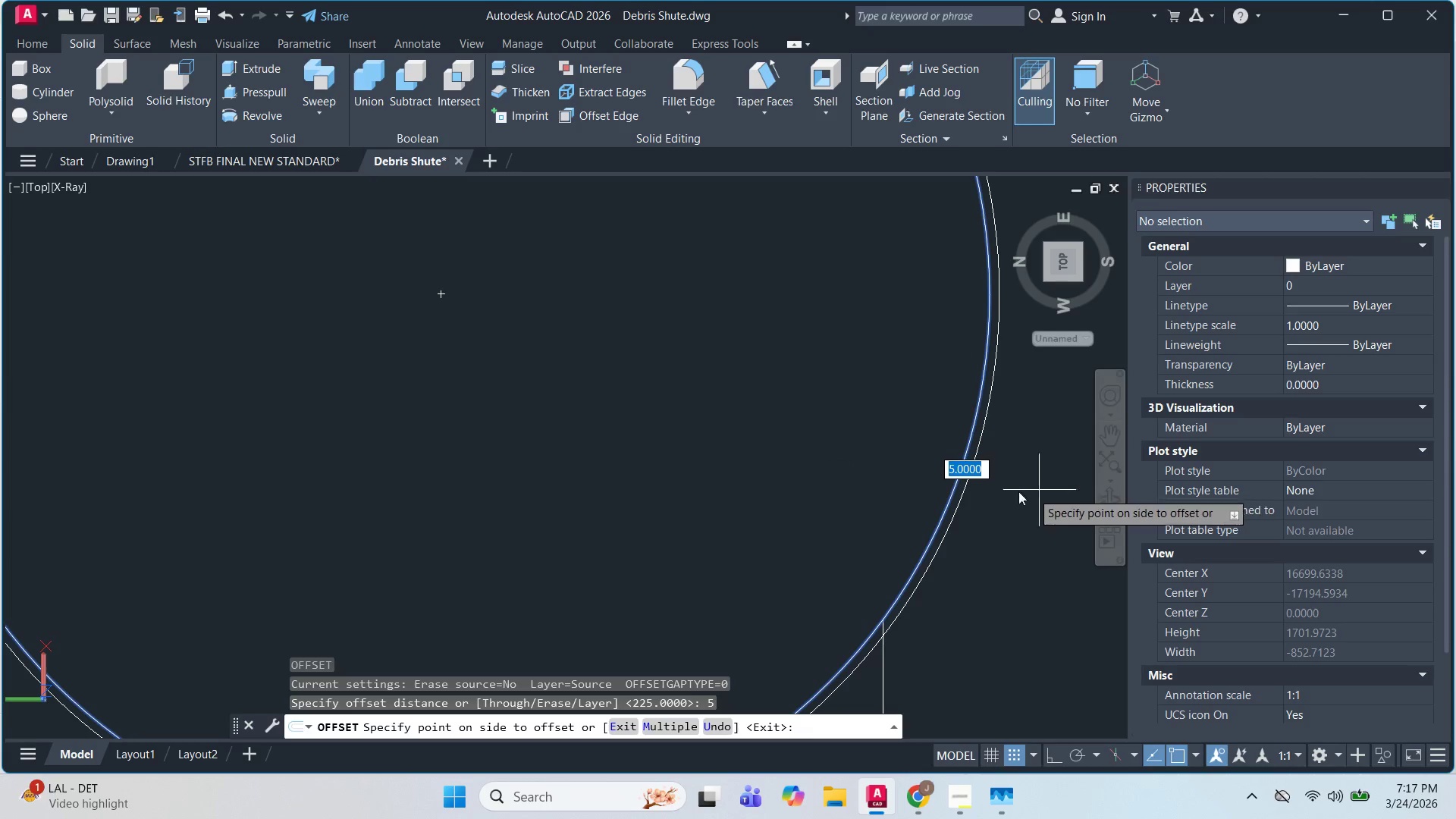 
left_click([857, 477])
 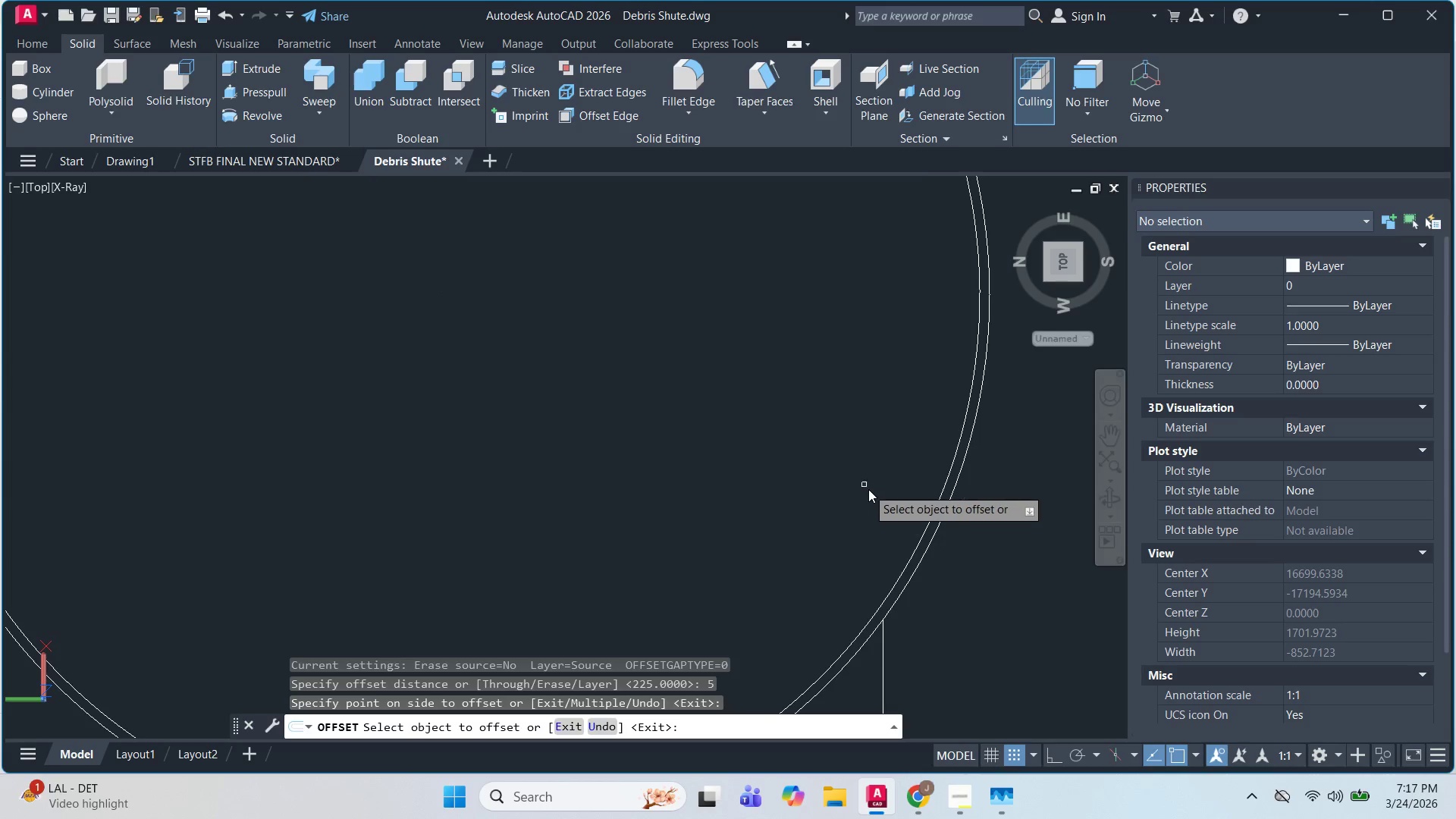 
scroll: coordinate [879, 618], scroll_direction: none, amount: 0.0
 